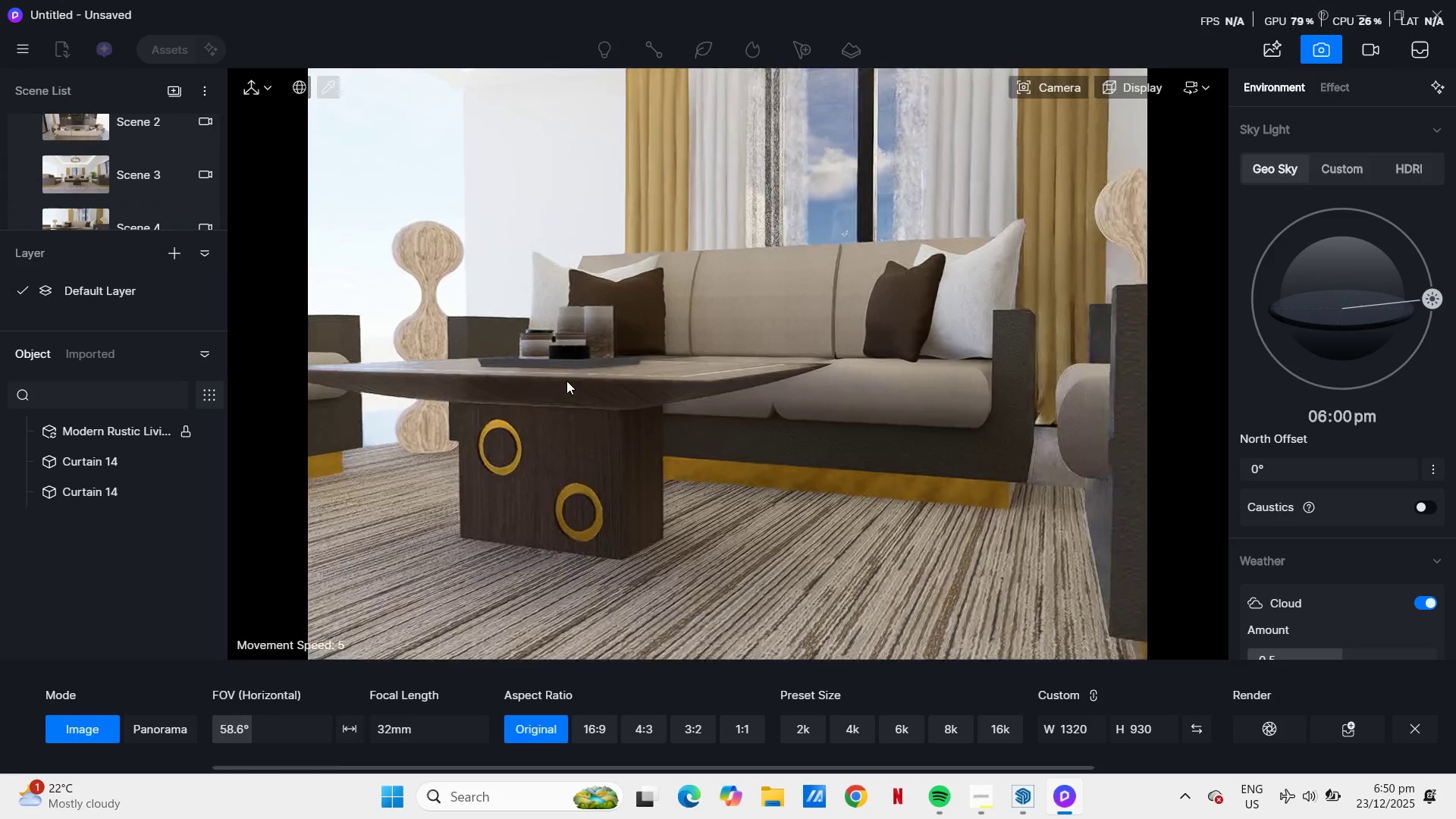 
key(D)
 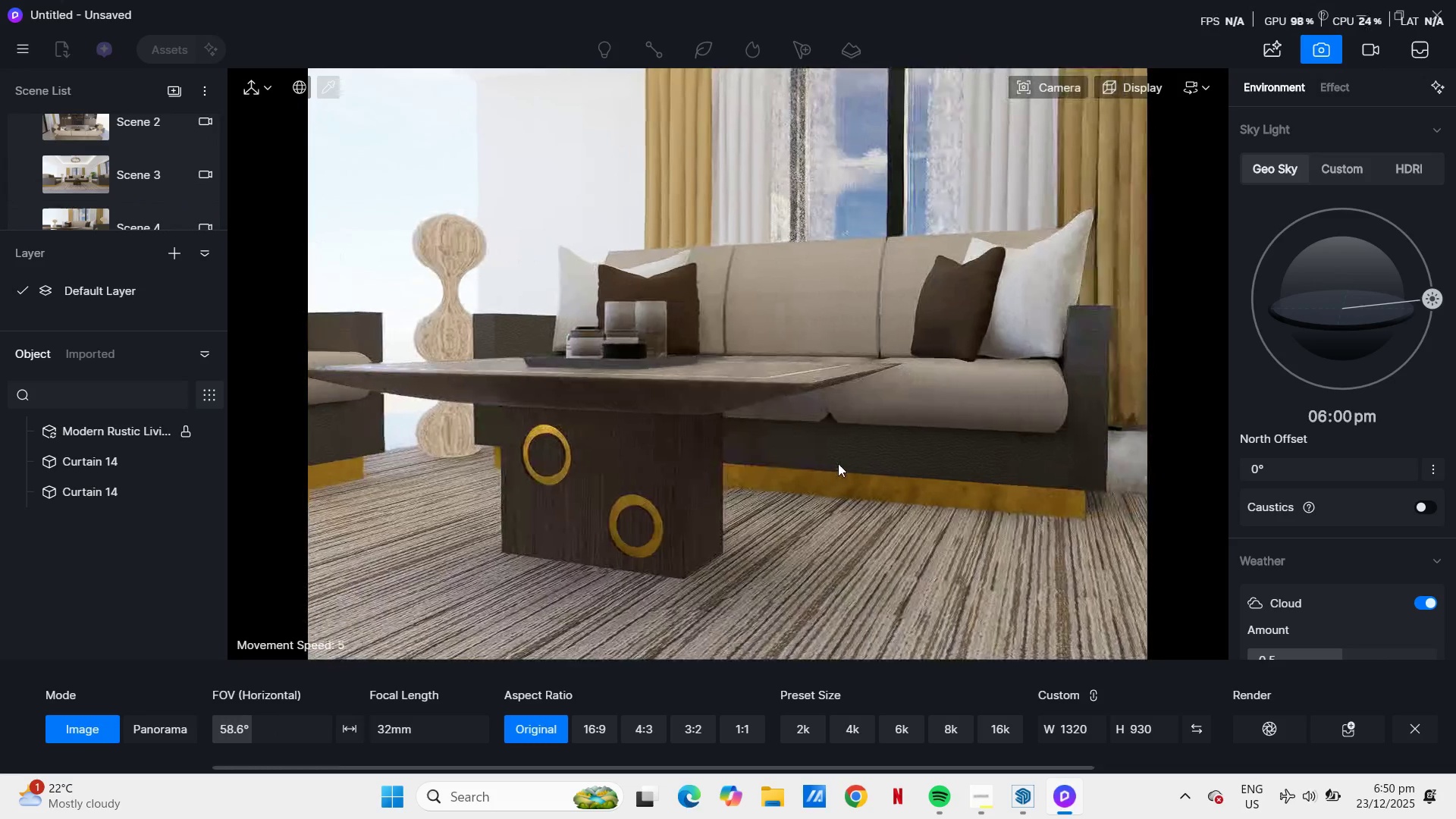 
scroll: coordinate [839, 464], scroll_direction: up, amount: 1.0
 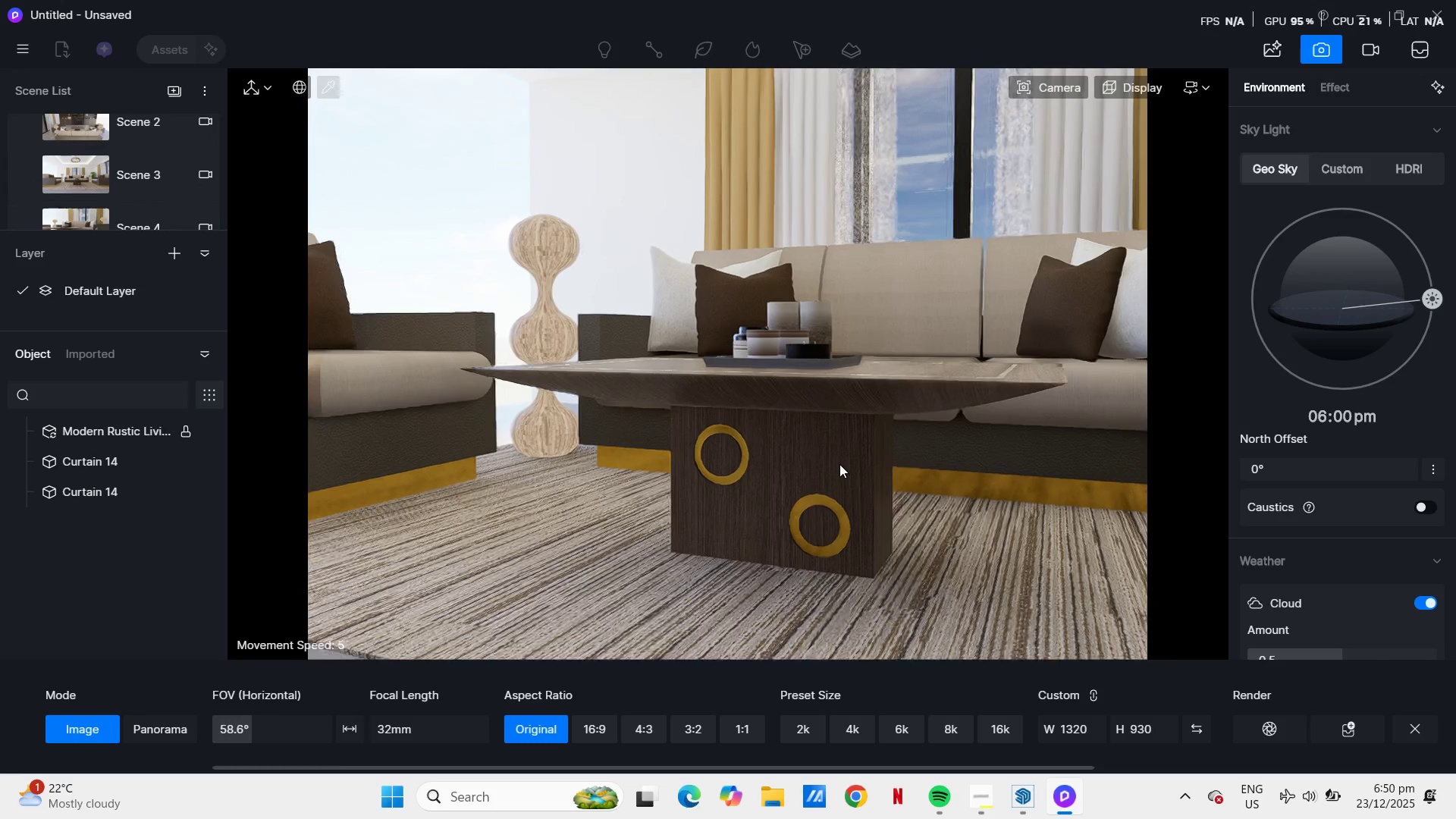 
key(Q)
 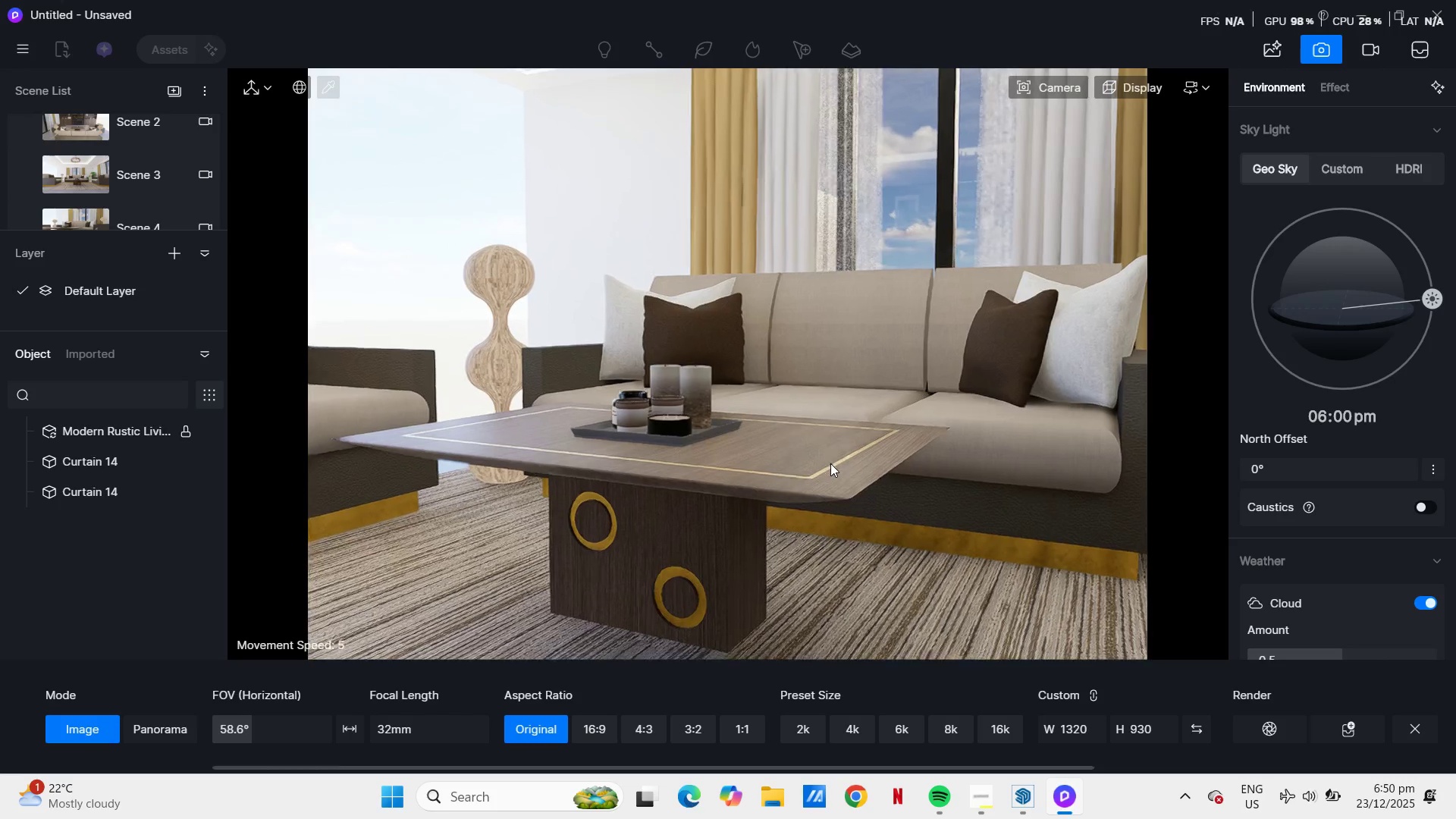 
key(E)
 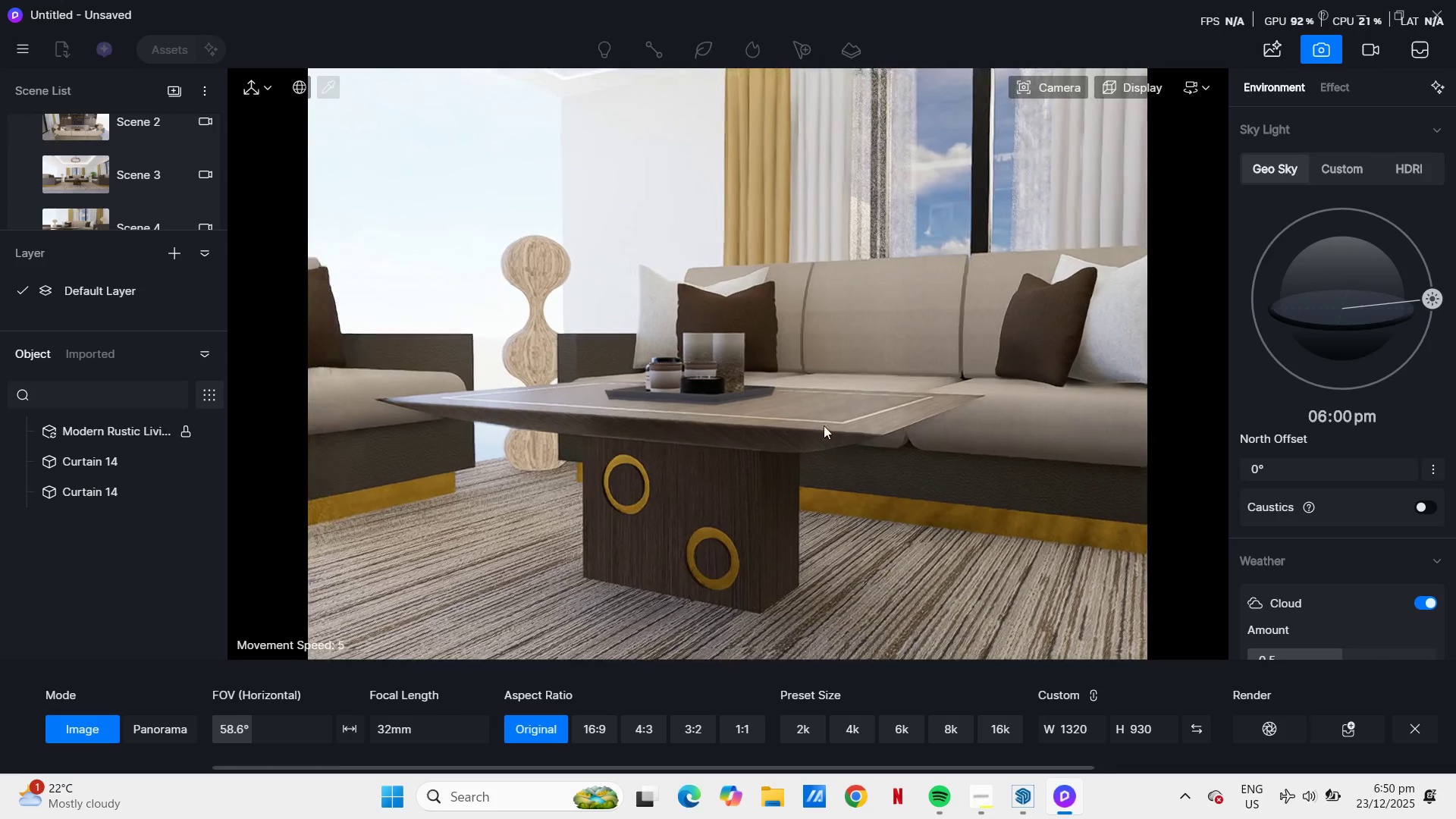 
type(da)
 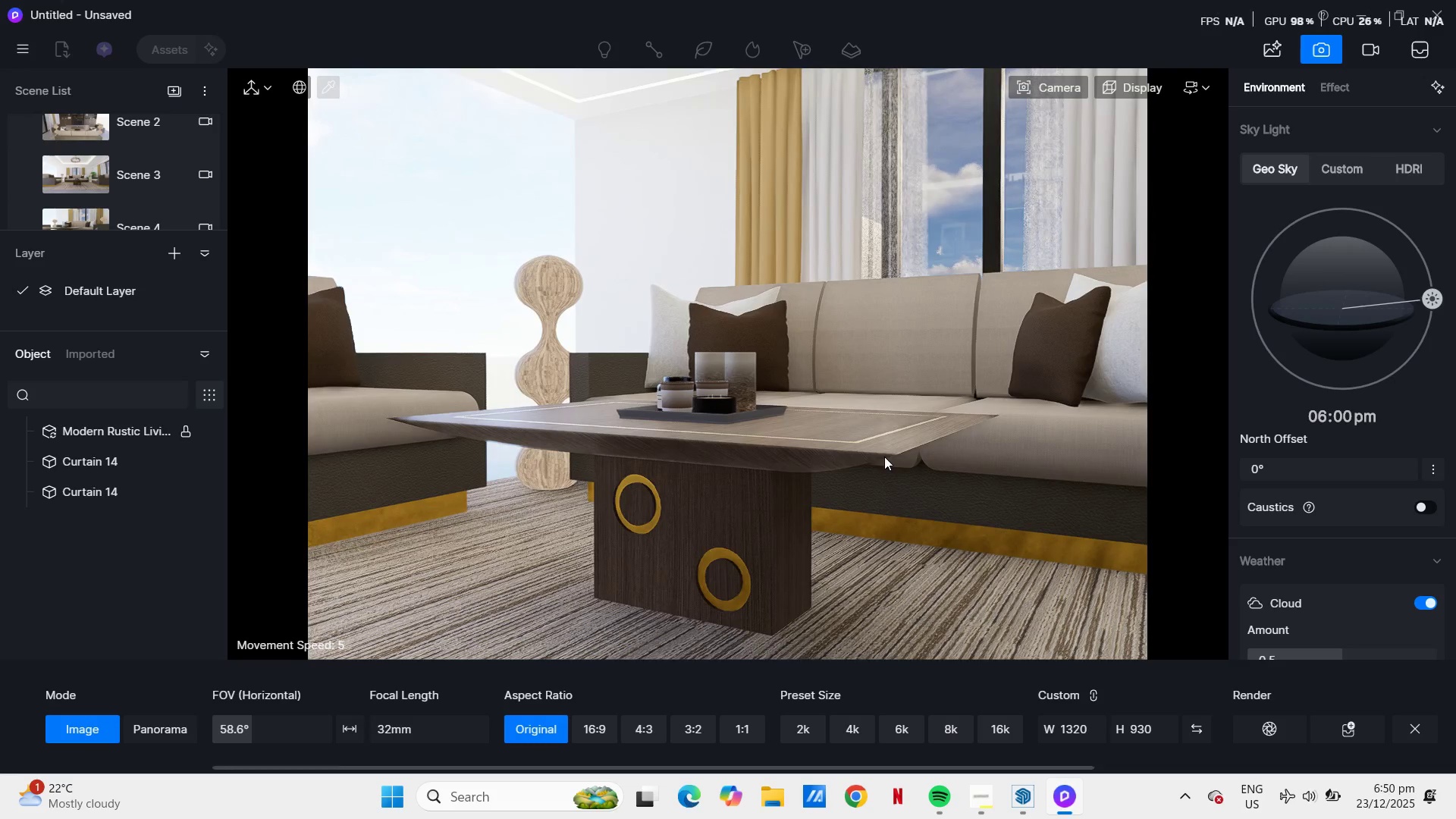 
key(E)
 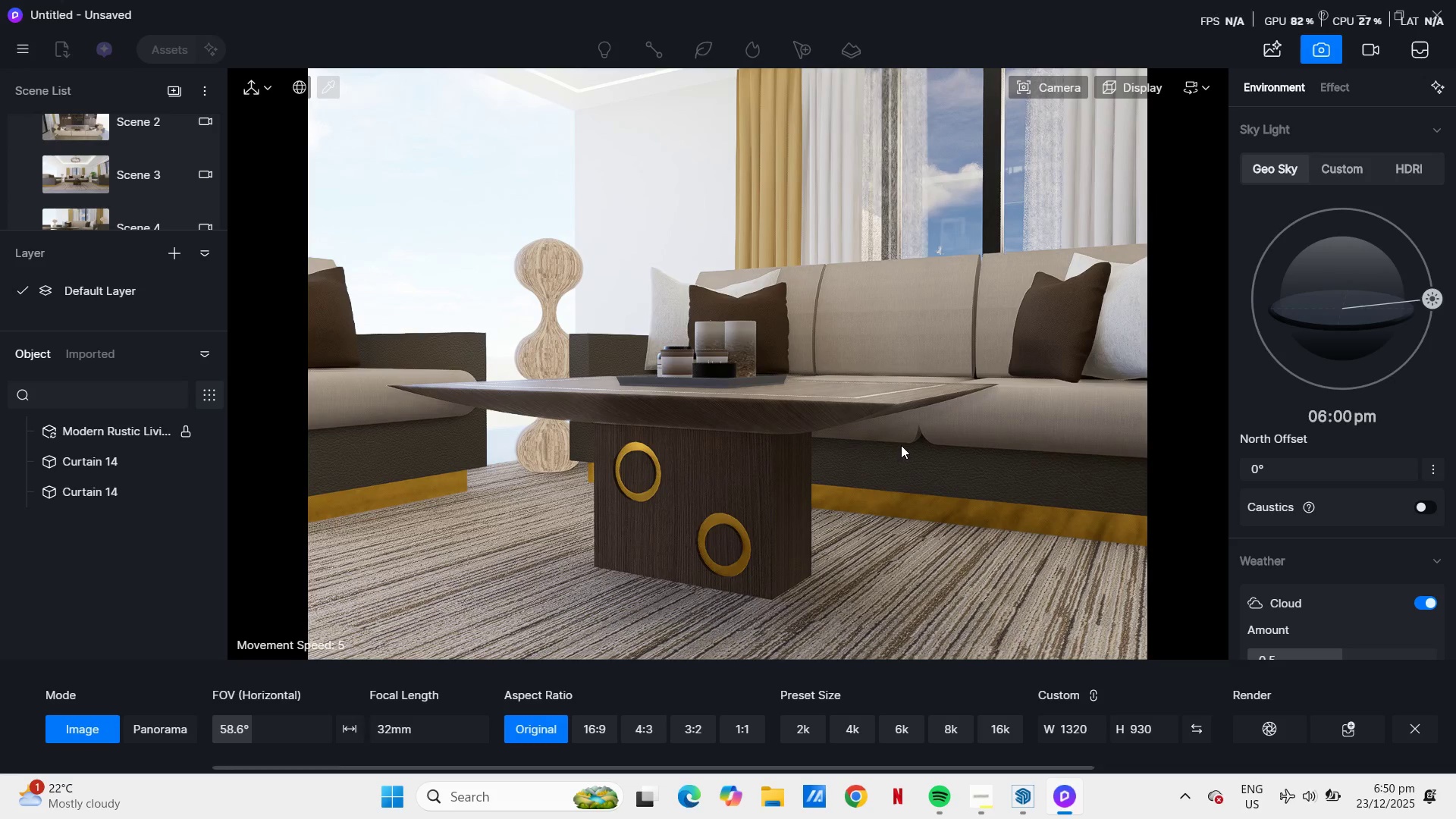 
key(Q)
 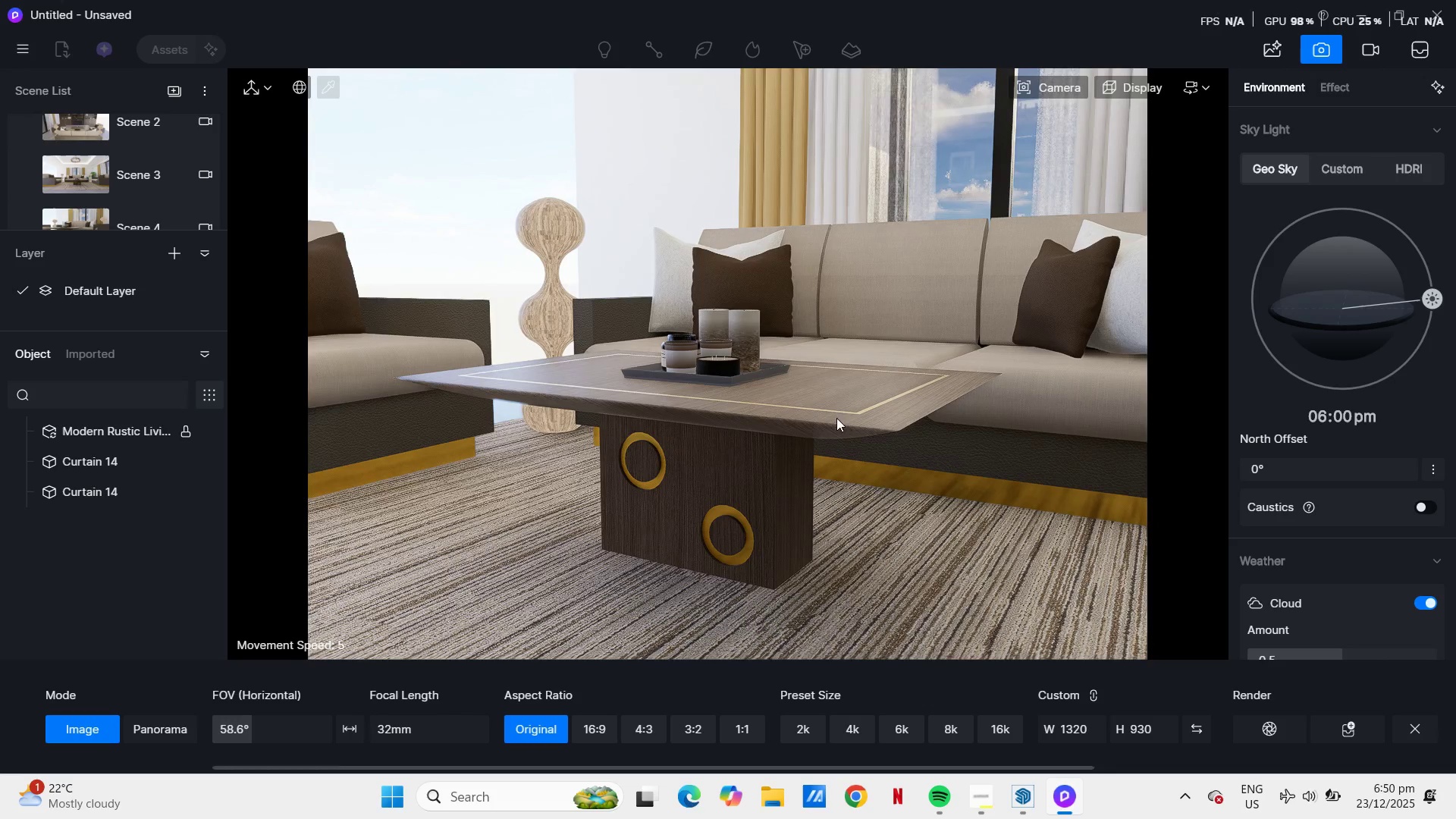 
wait(6.38)
 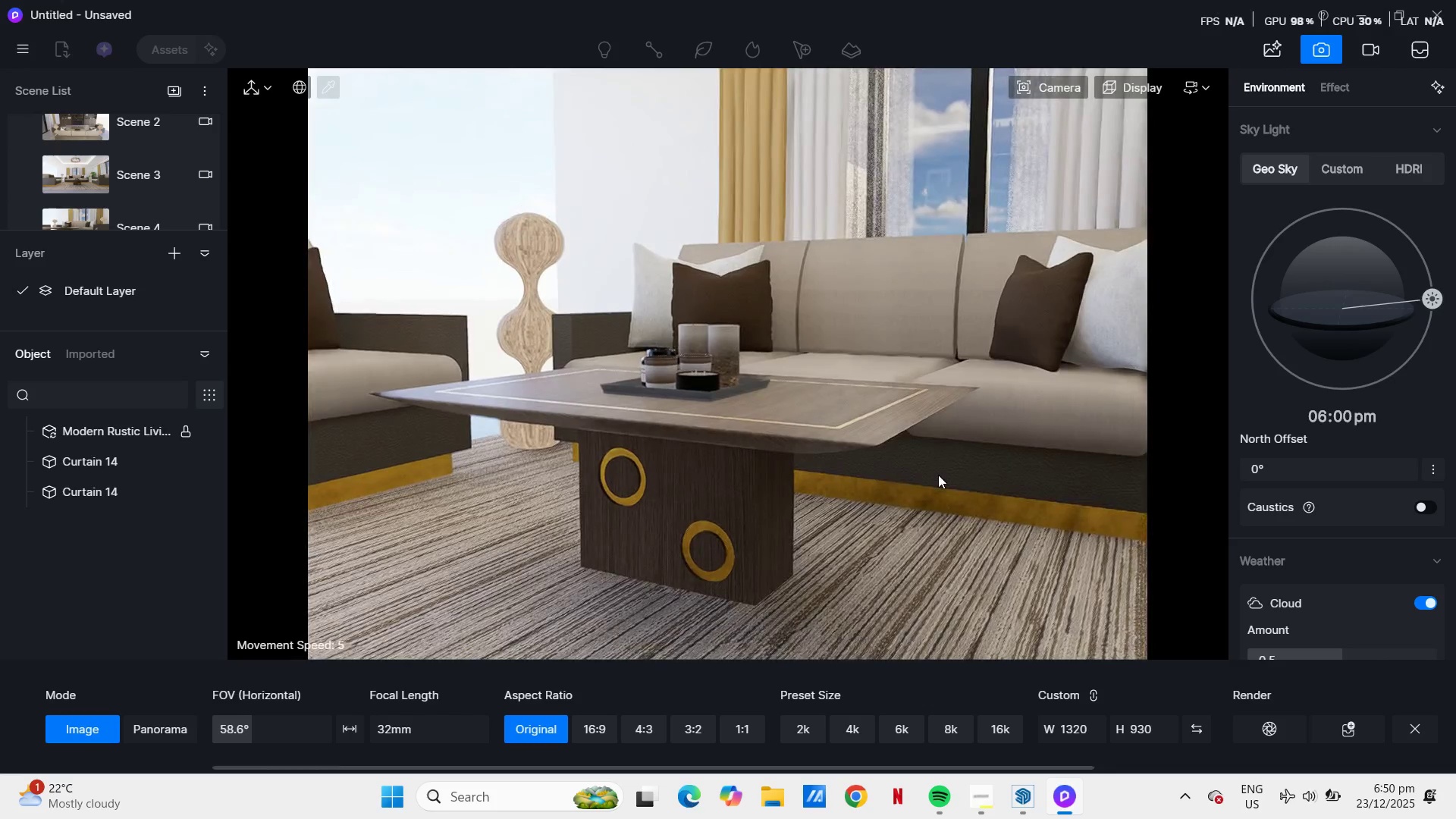 
scroll: coordinate [137, 175], scroll_direction: down, amount: 5.0
 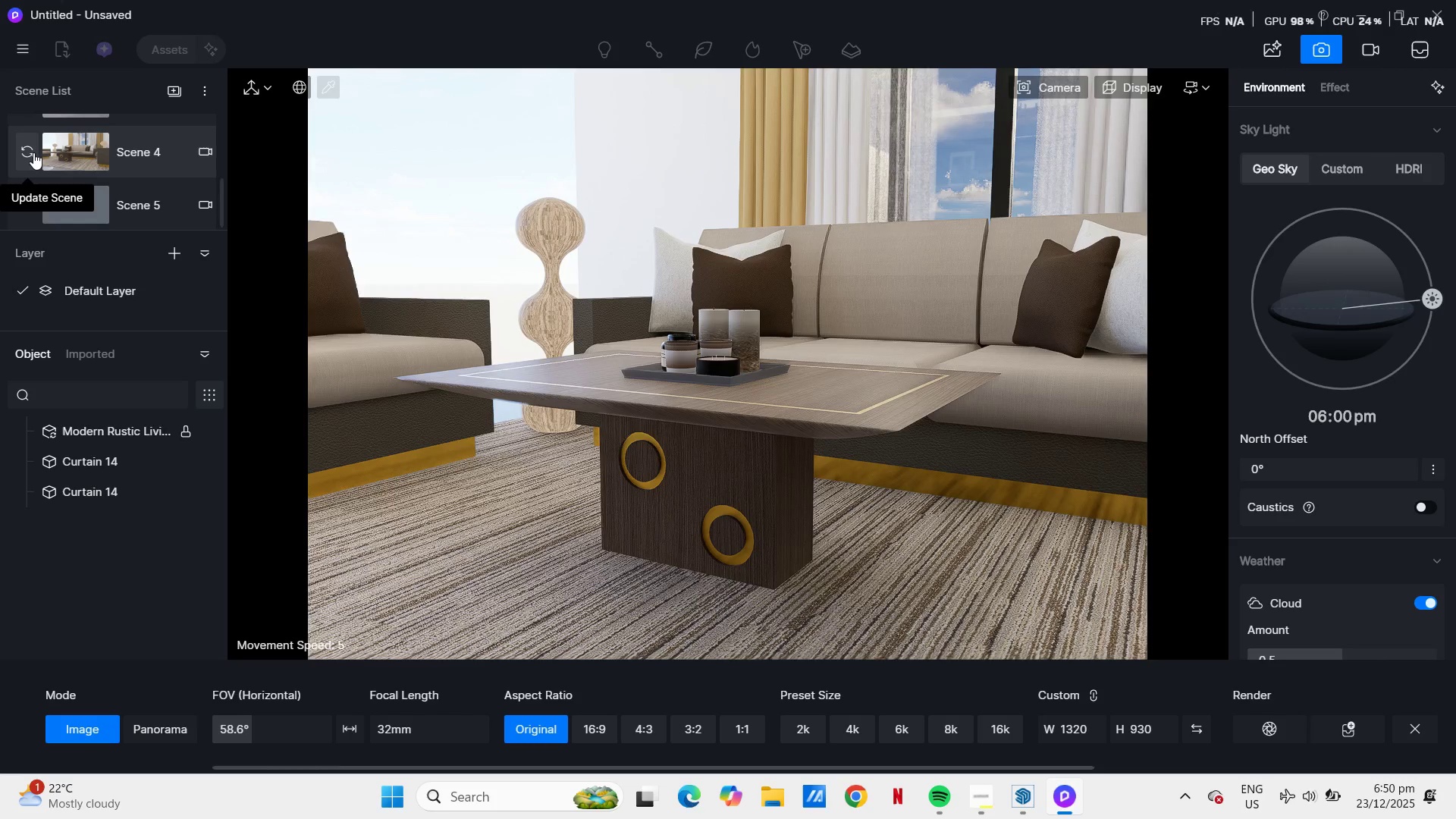 
left_click([33, 152])
 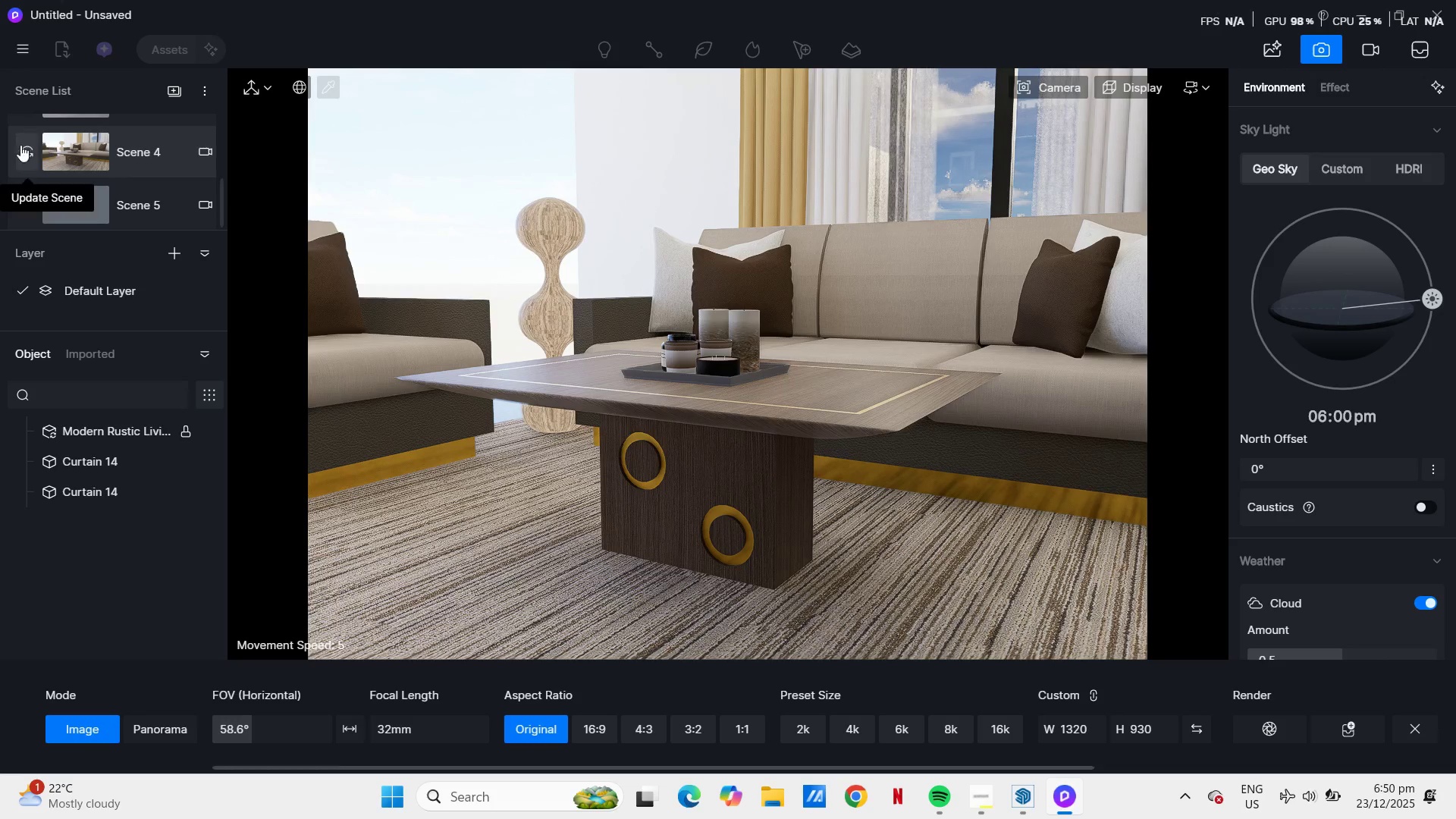 
left_click([20, 149])
 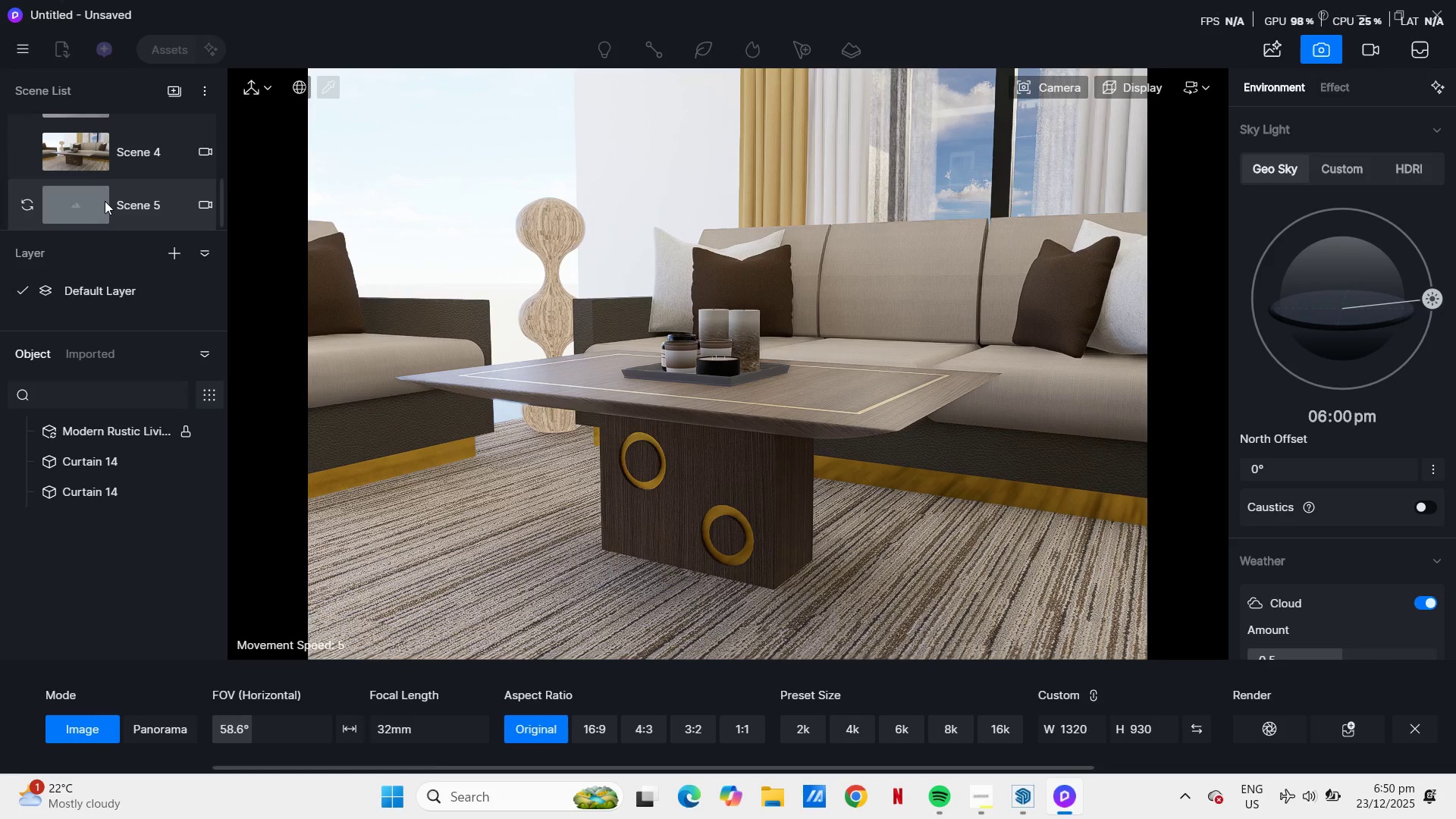 
left_click([105, 202])
 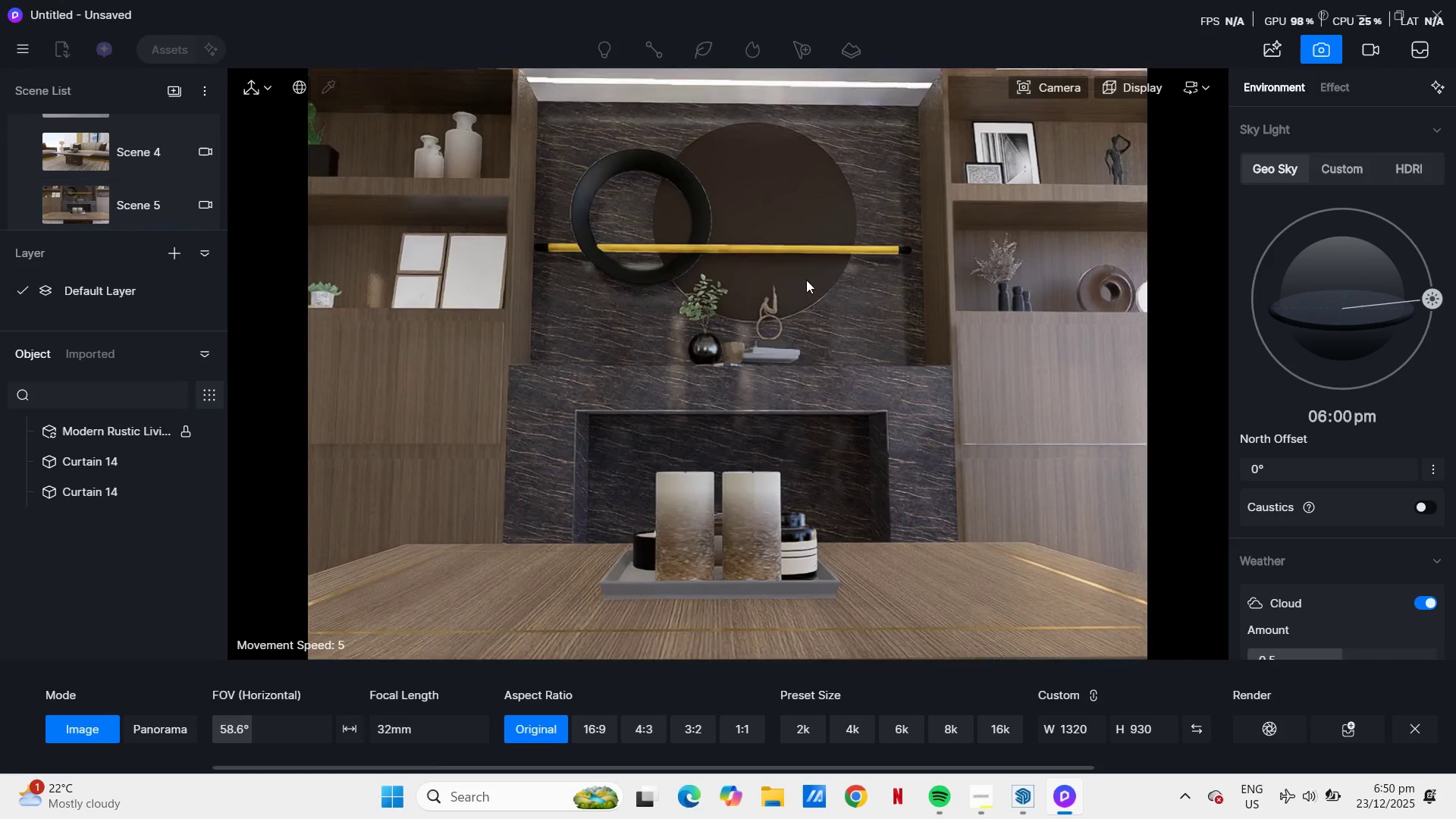 
wait(5.48)
 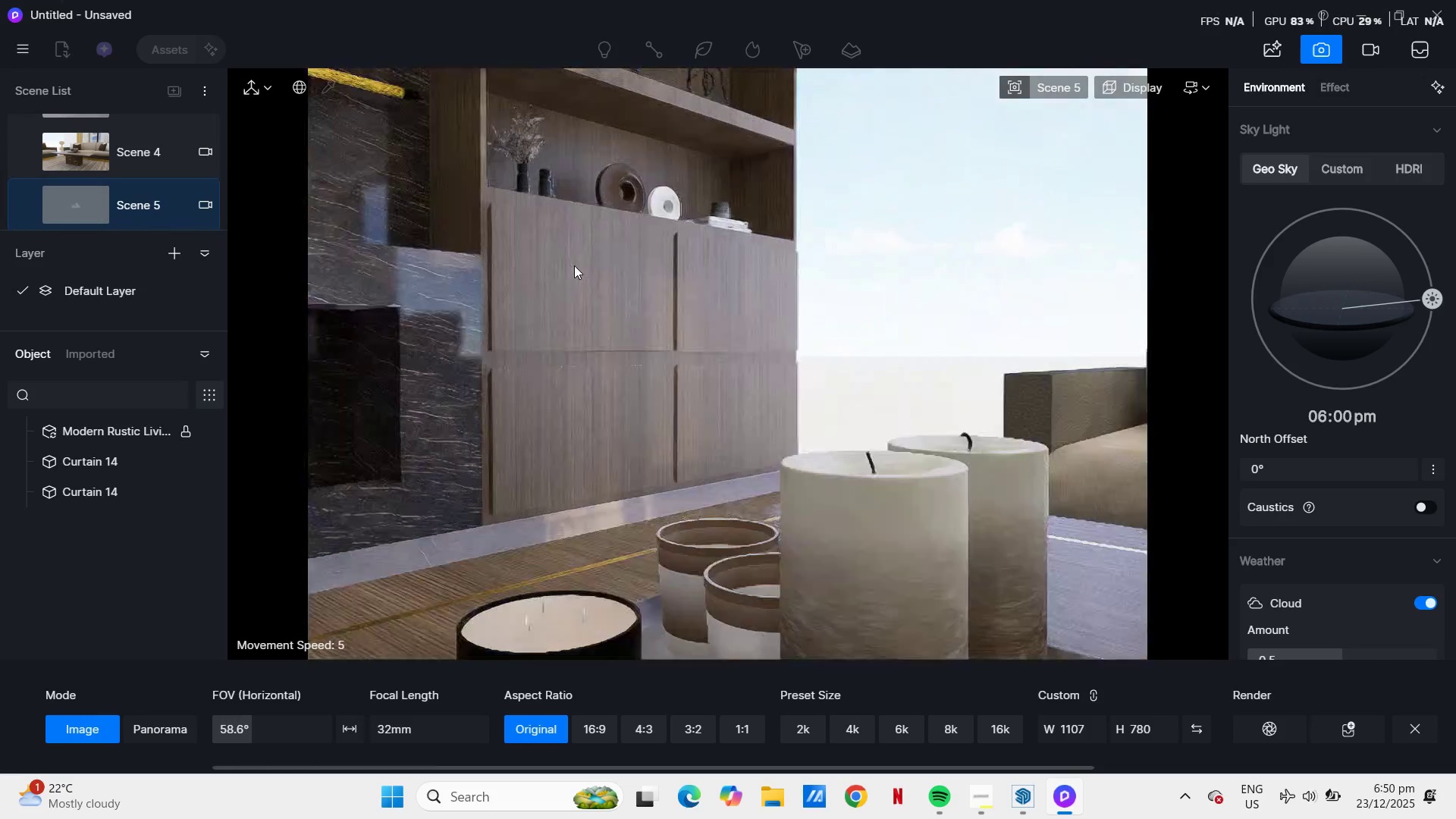 
left_click([87, 205])
 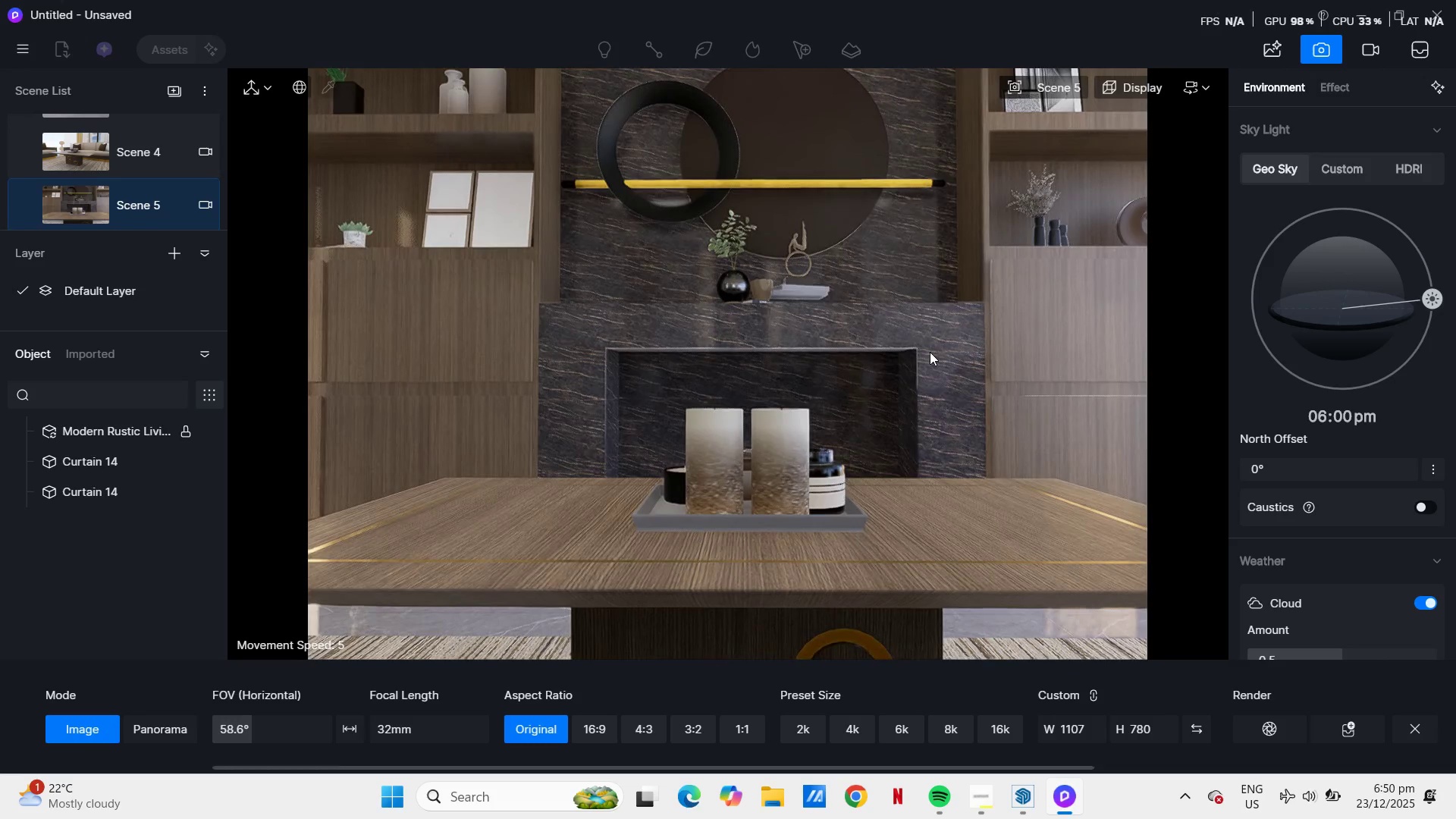 
scroll: coordinate [930, 352], scroll_direction: down, amount: 1.0
 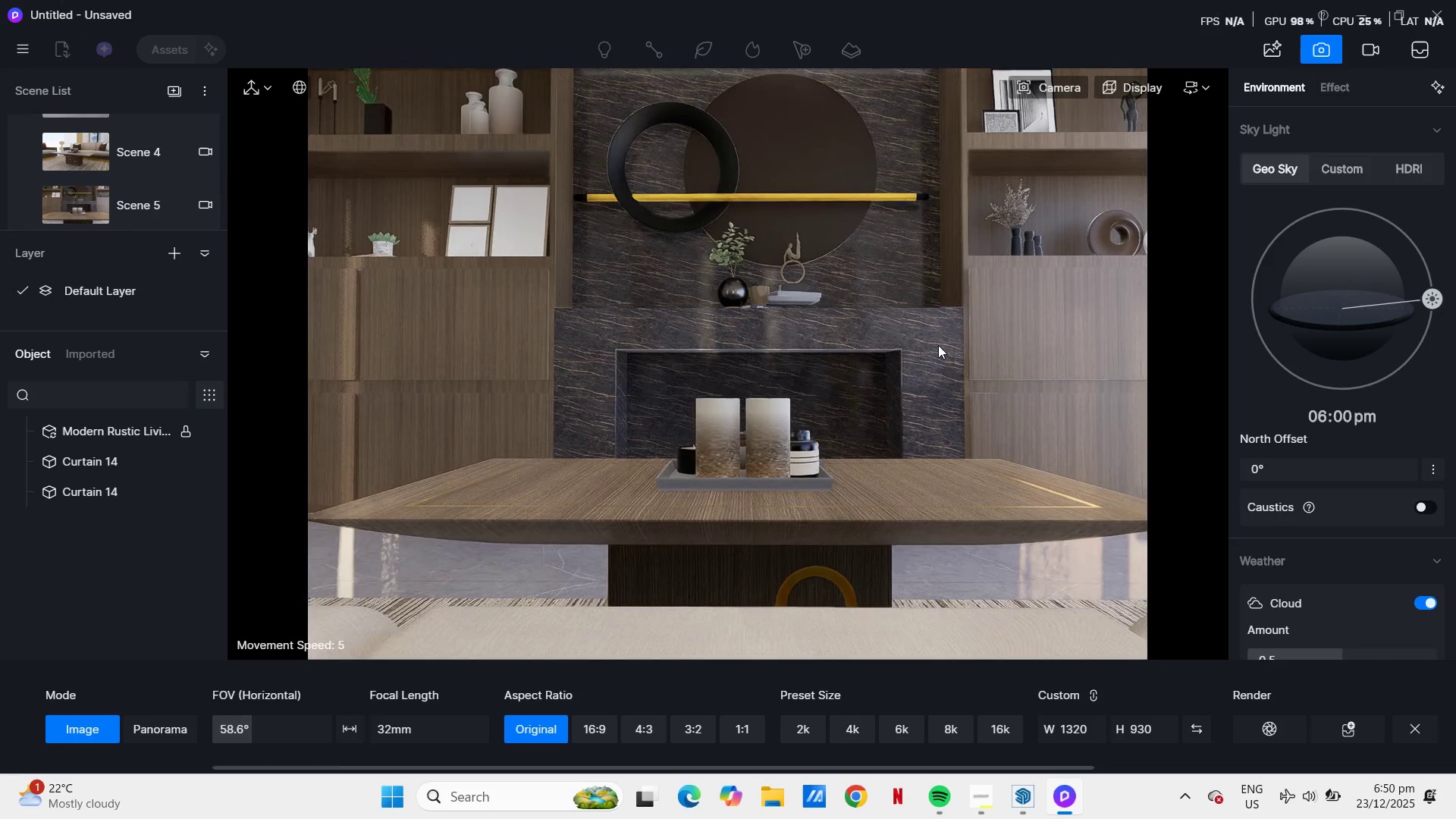 
scroll: coordinate [938, 345], scroll_direction: up, amount: 1.0
 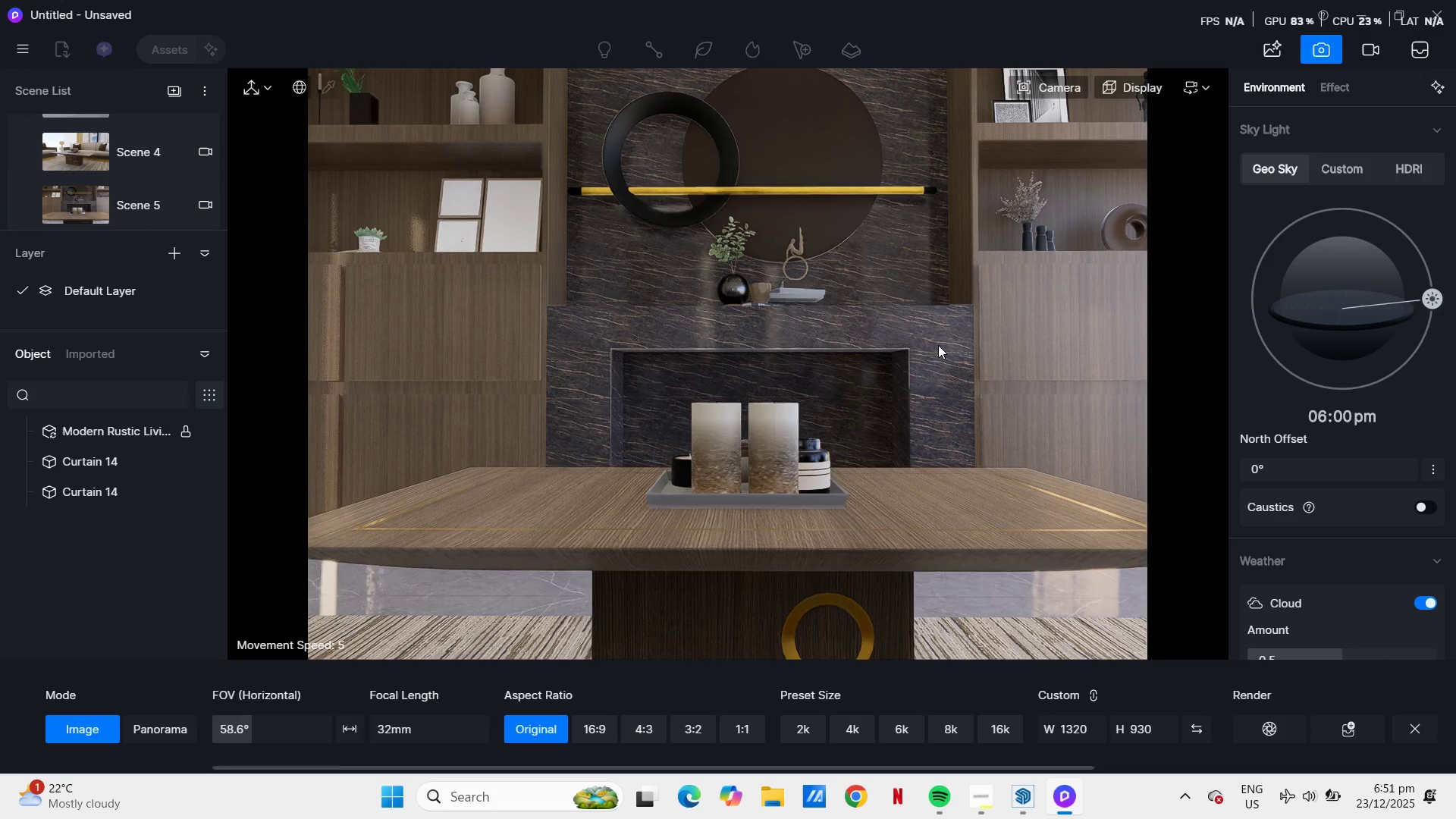 
key(Q)
 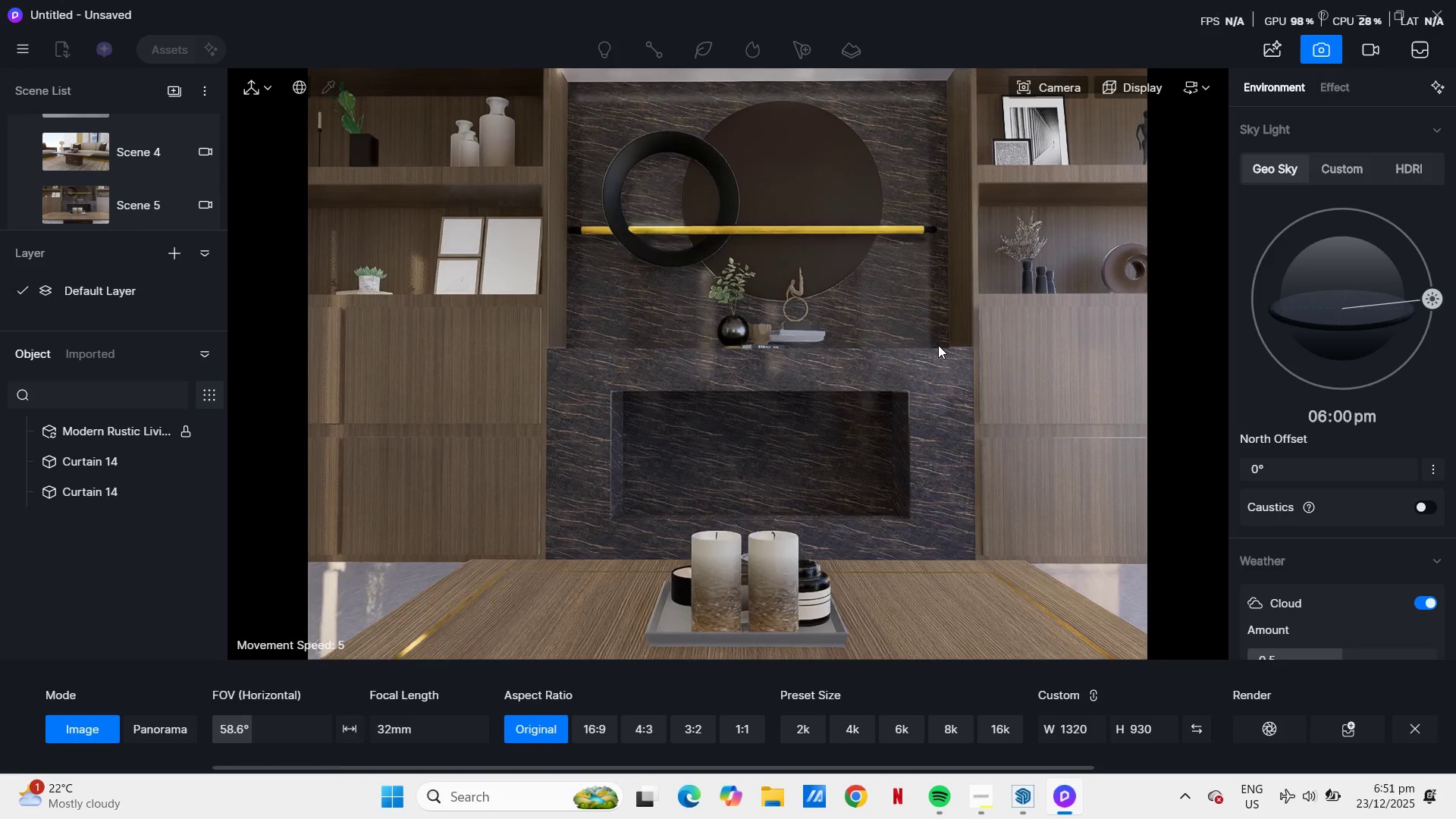 
scroll: coordinate [938, 345], scroll_direction: down, amount: 1.0
 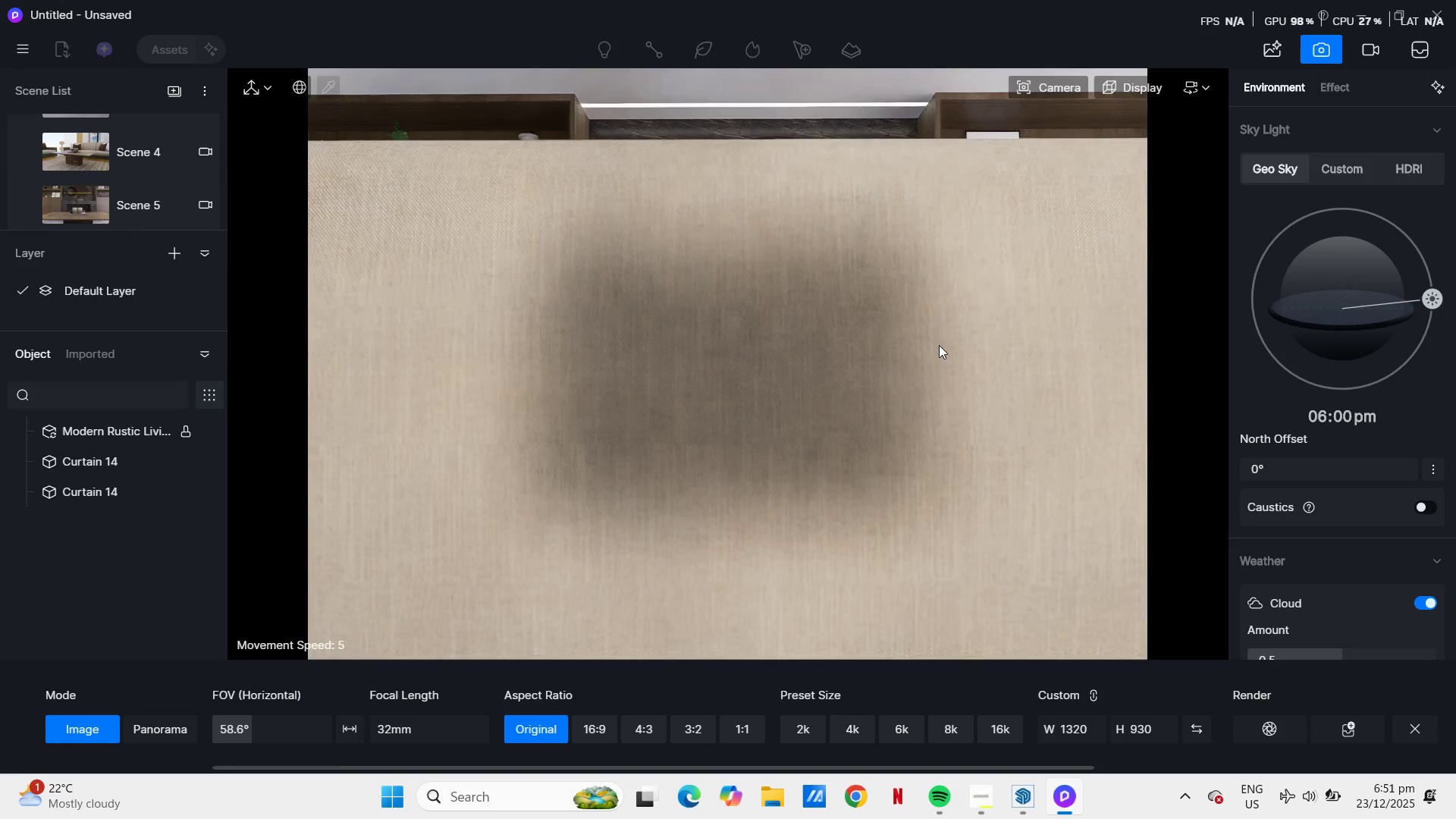 
scroll: coordinate [939, 345], scroll_direction: up, amount: 1.0
 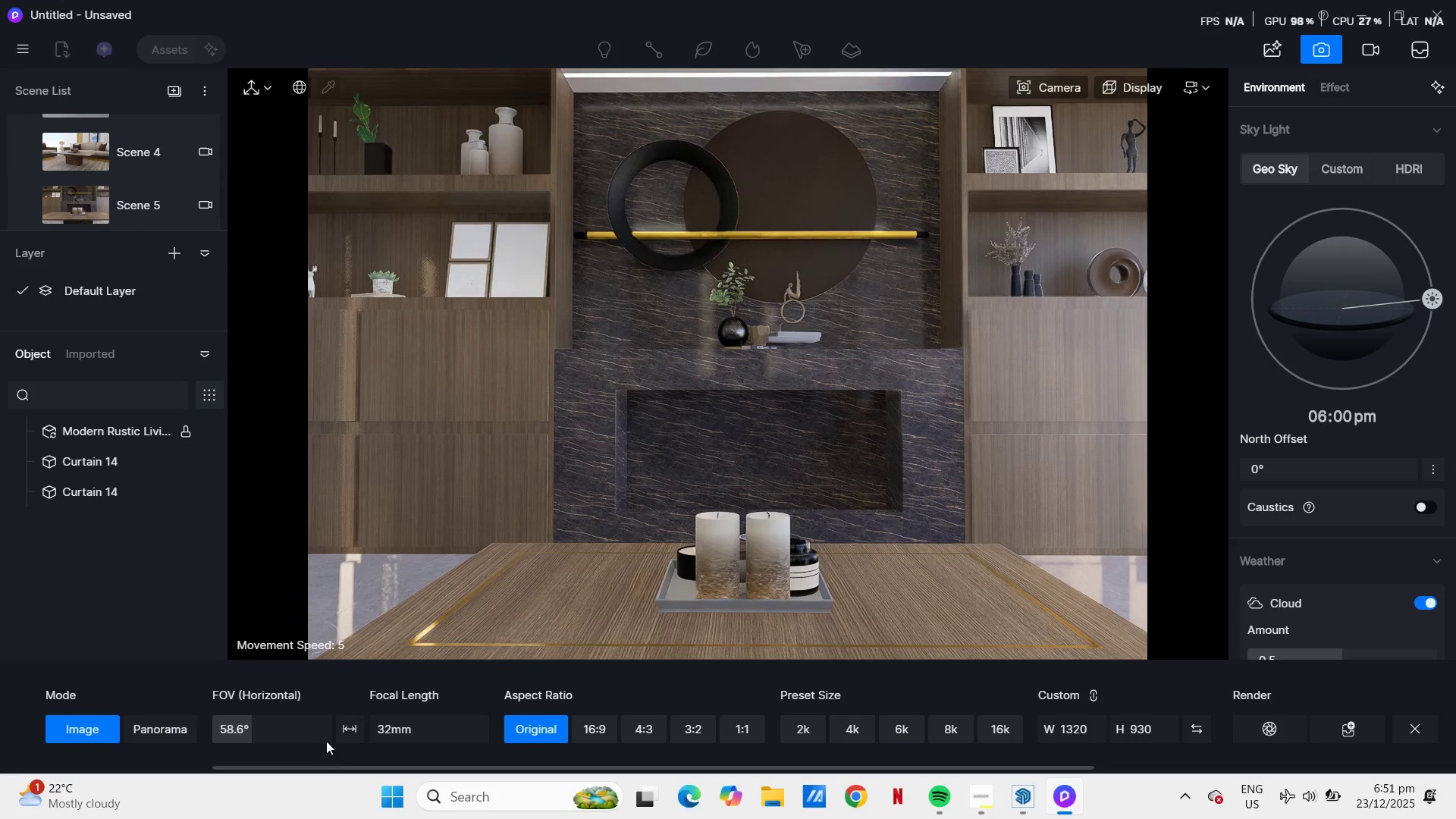 
left_click_drag(start_coordinate=[265, 733], to_coordinate=[281, 733])
 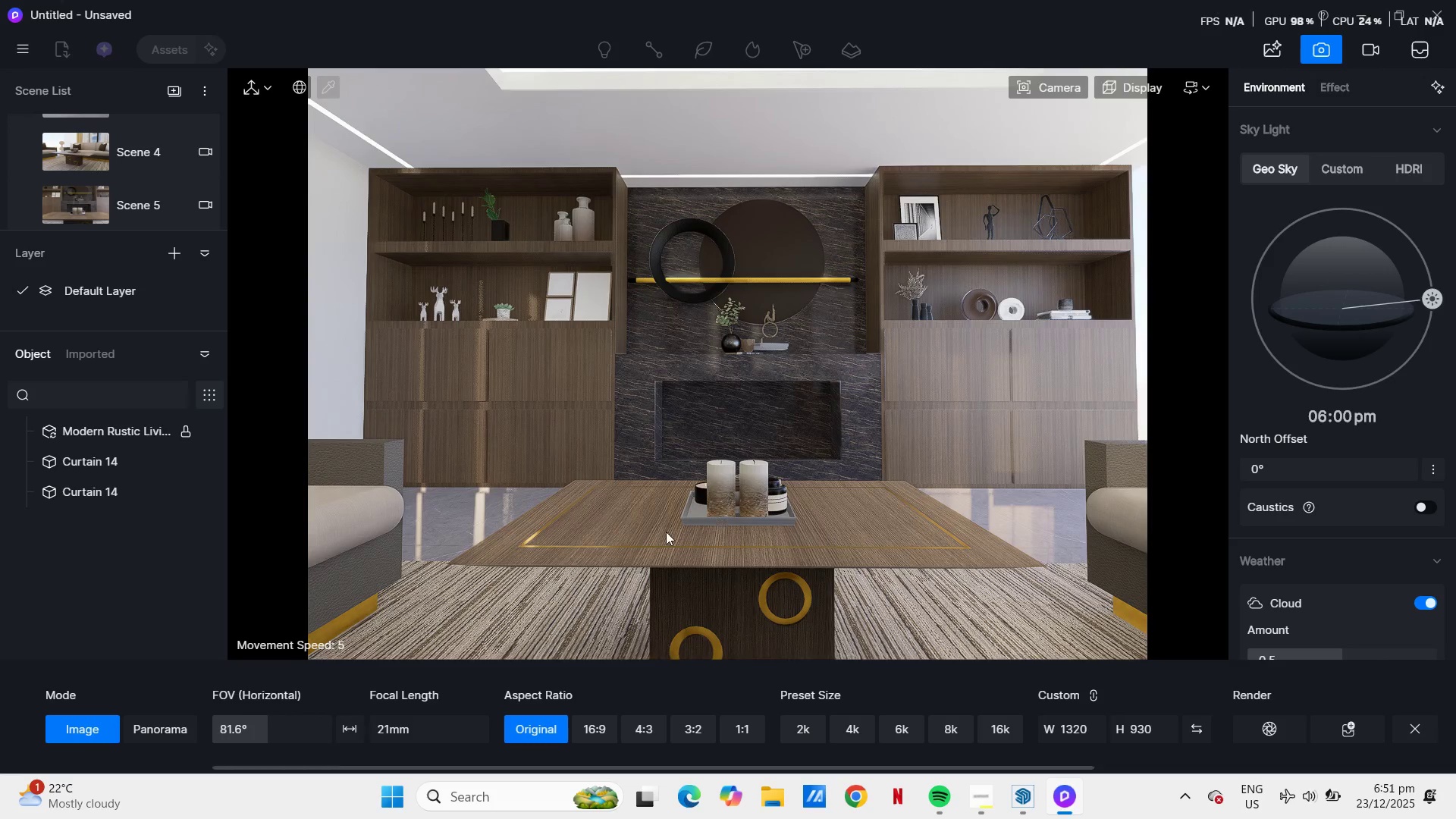 
type(da)
 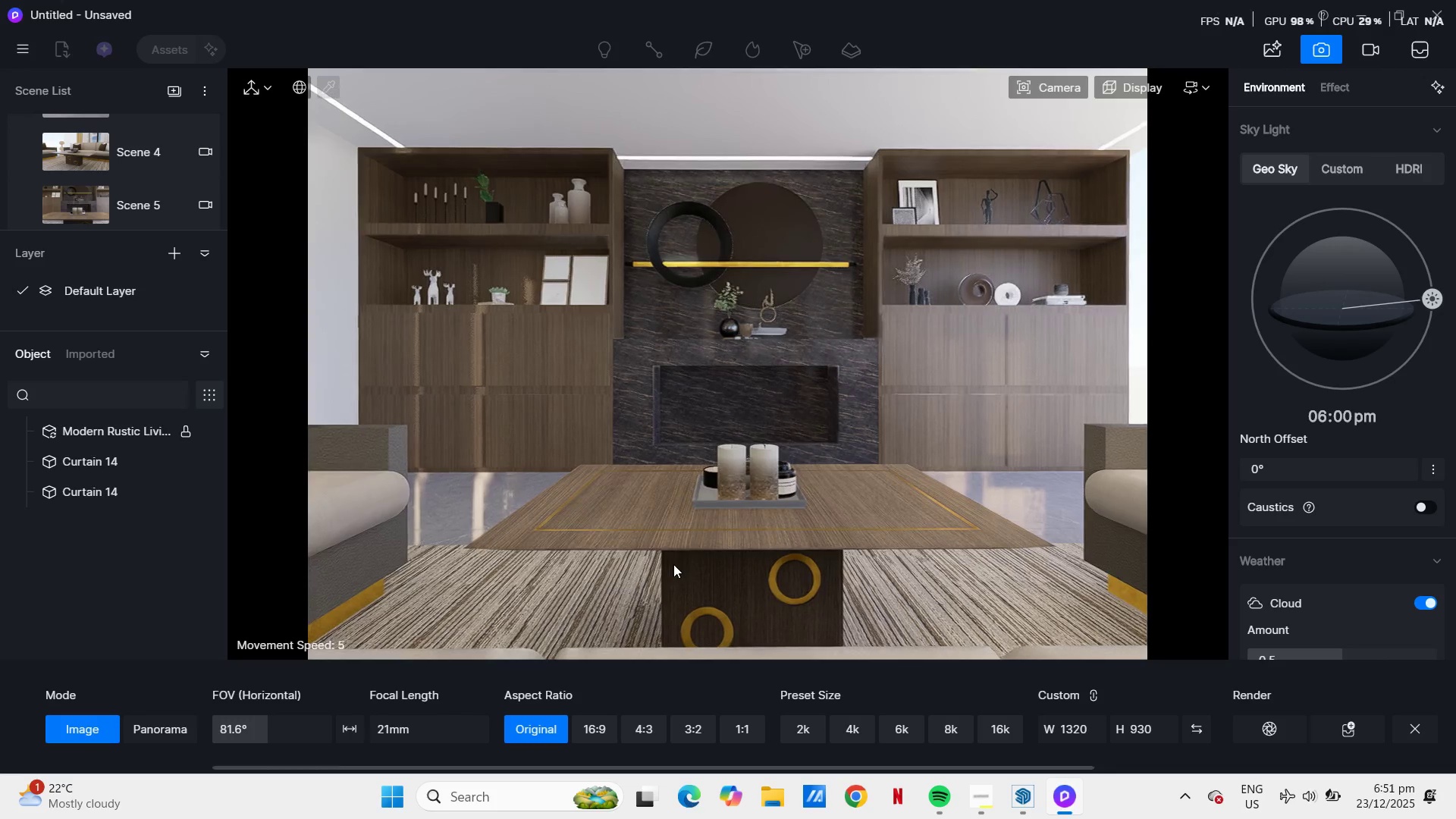 
wait(10.38)
 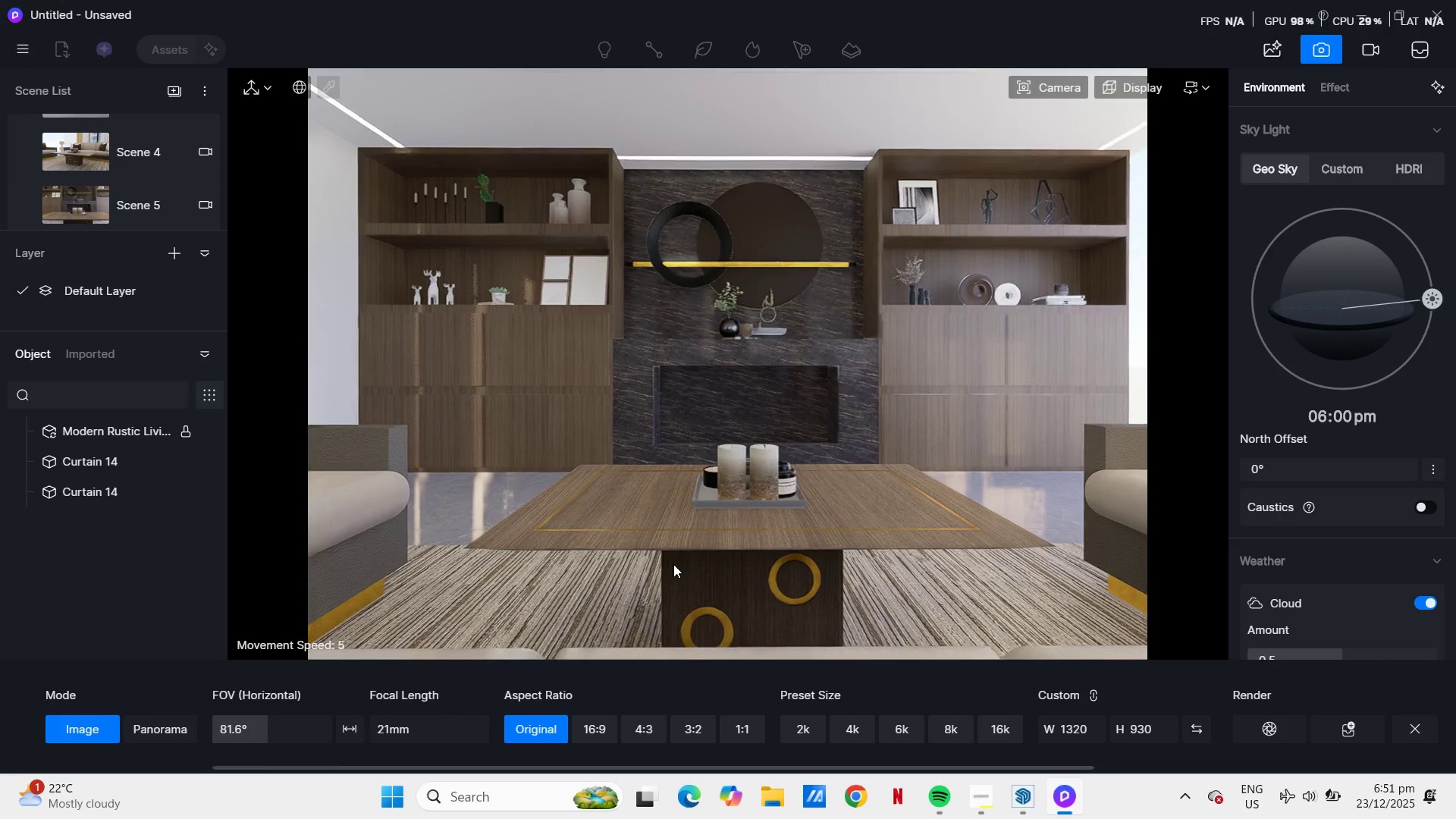 
left_click([30, 205])
 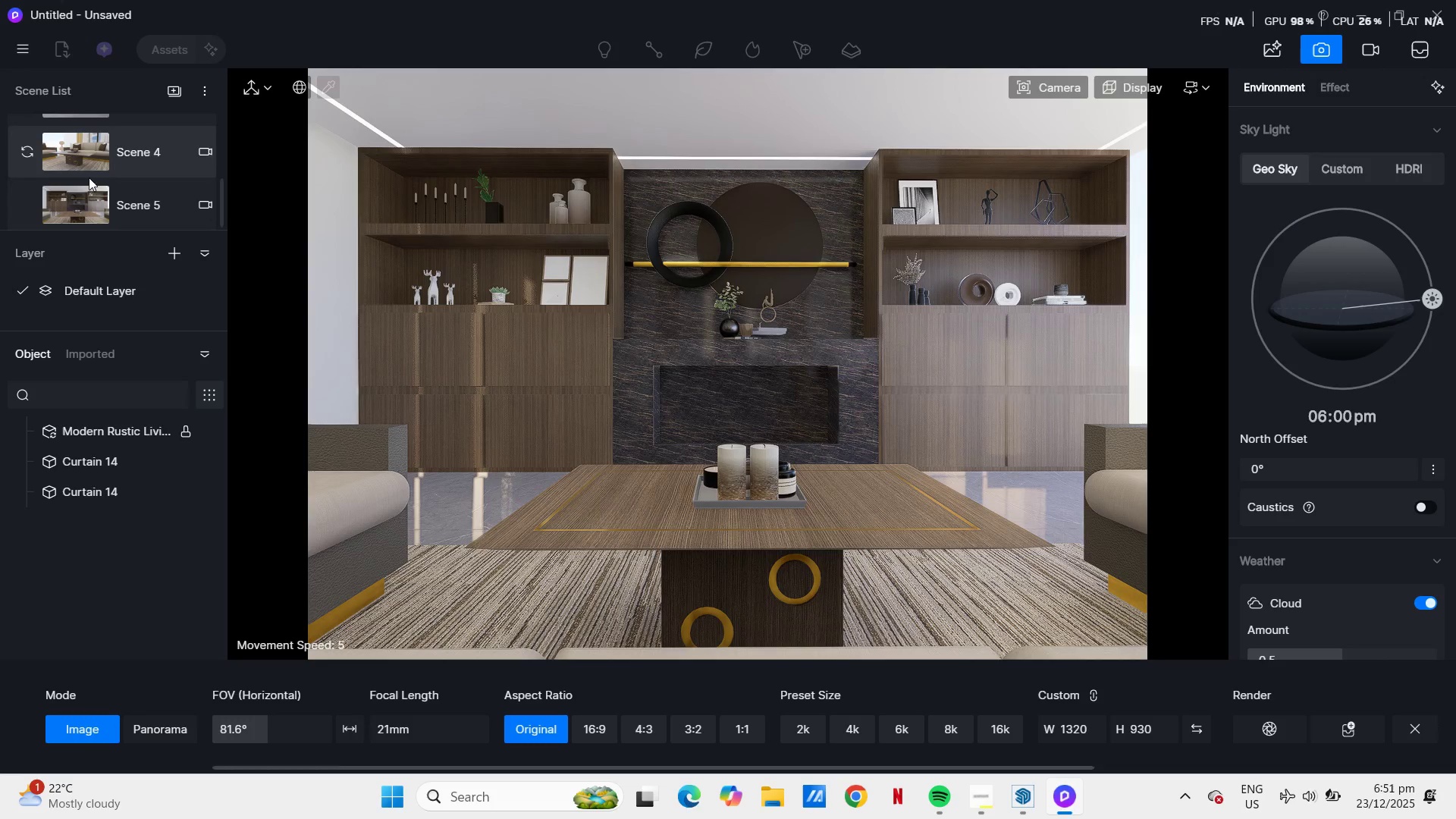 
scroll: coordinate [143, 176], scroll_direction: up, amount: 11.0
 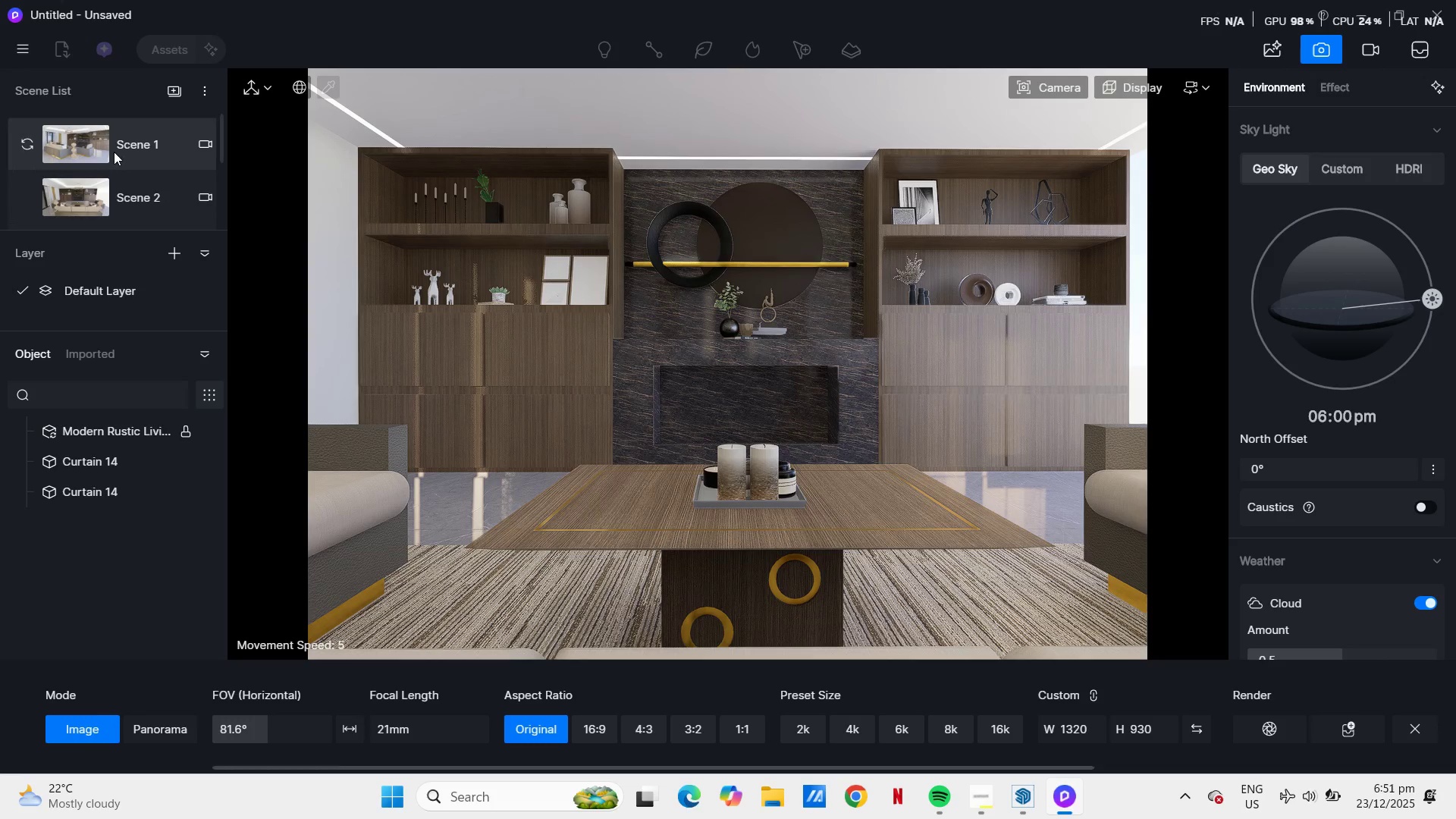 
left_click([114, 152])
 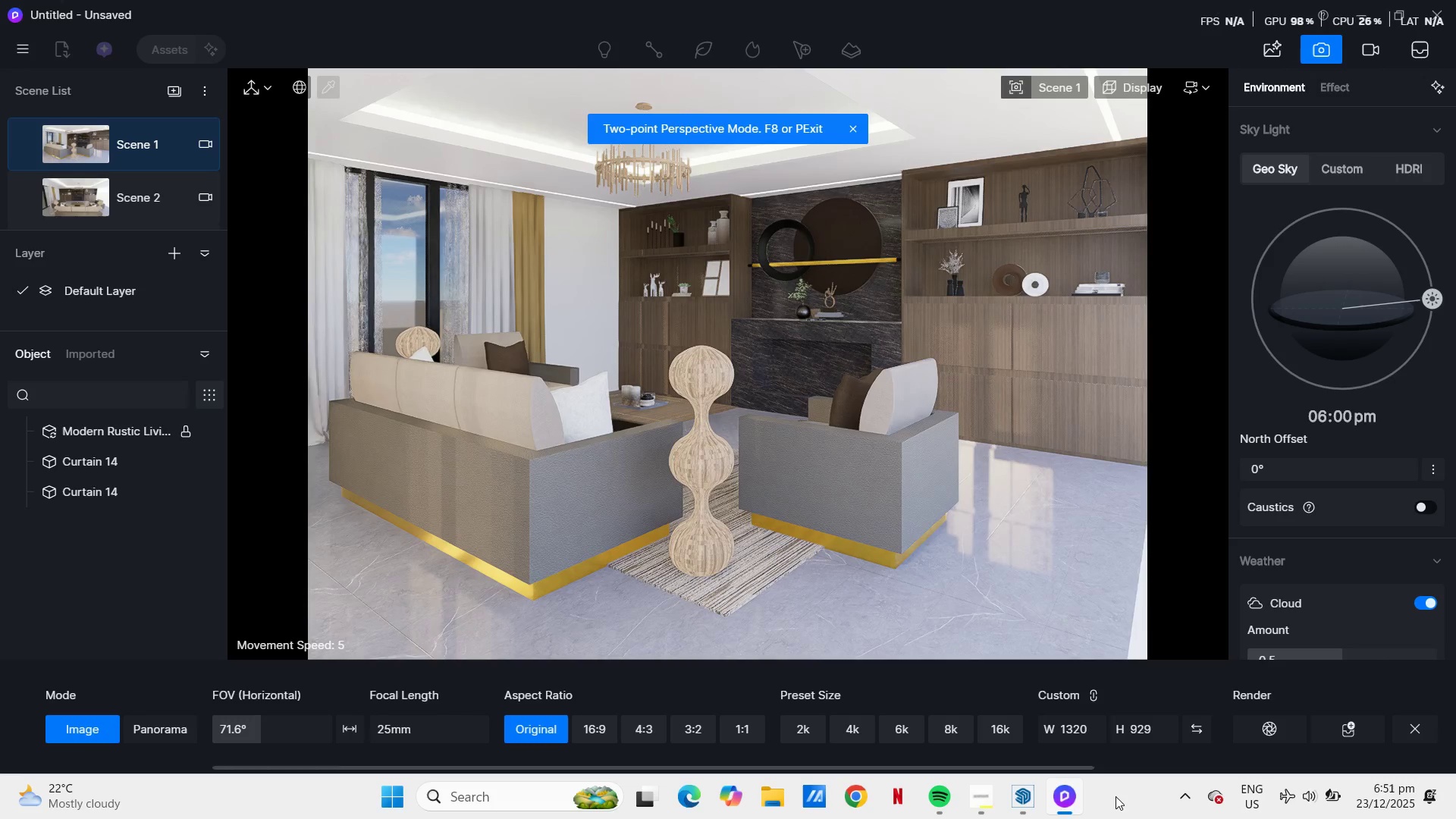 
mouse_move([1065, 793])
 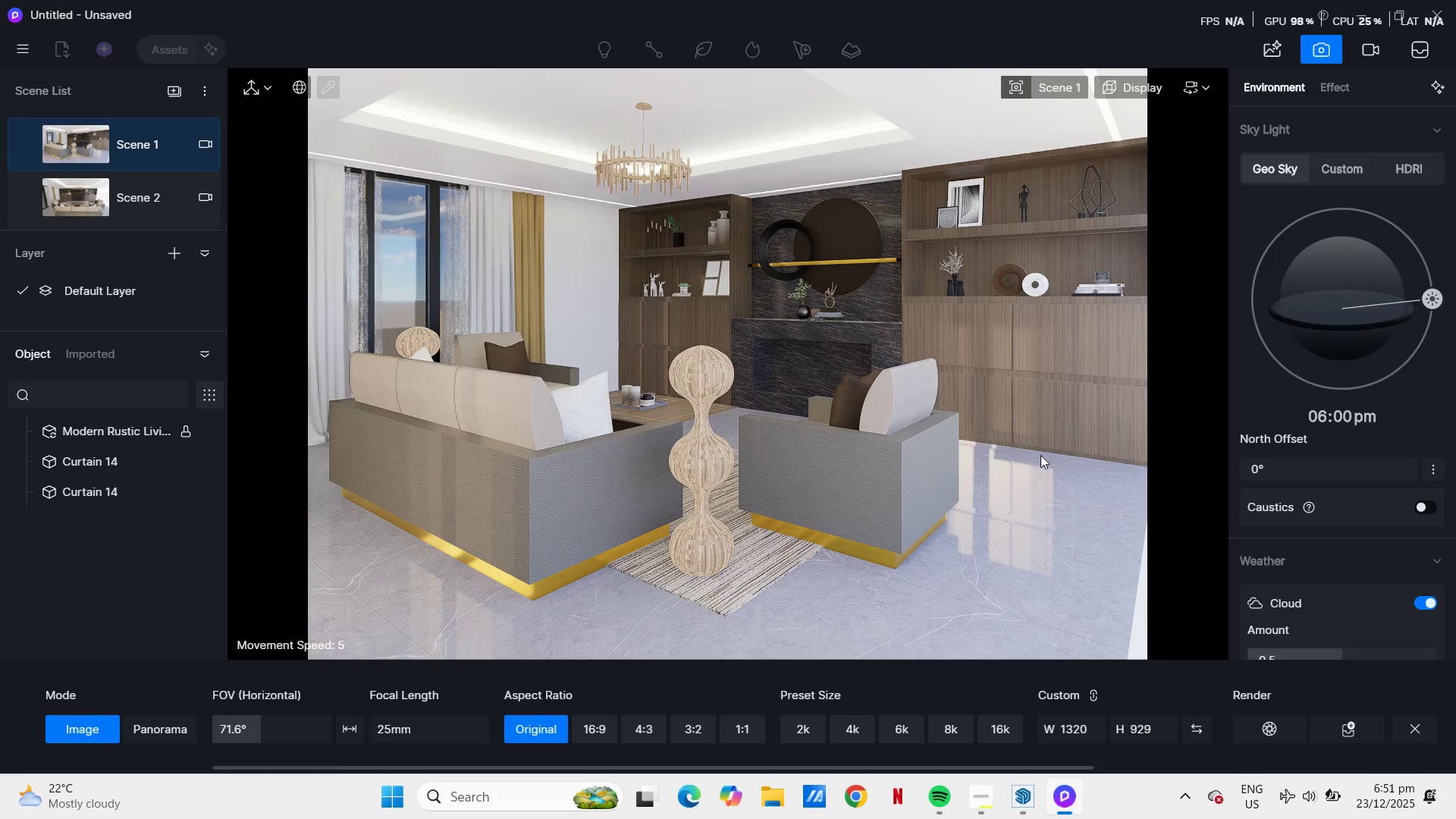 
wait(8.27)
 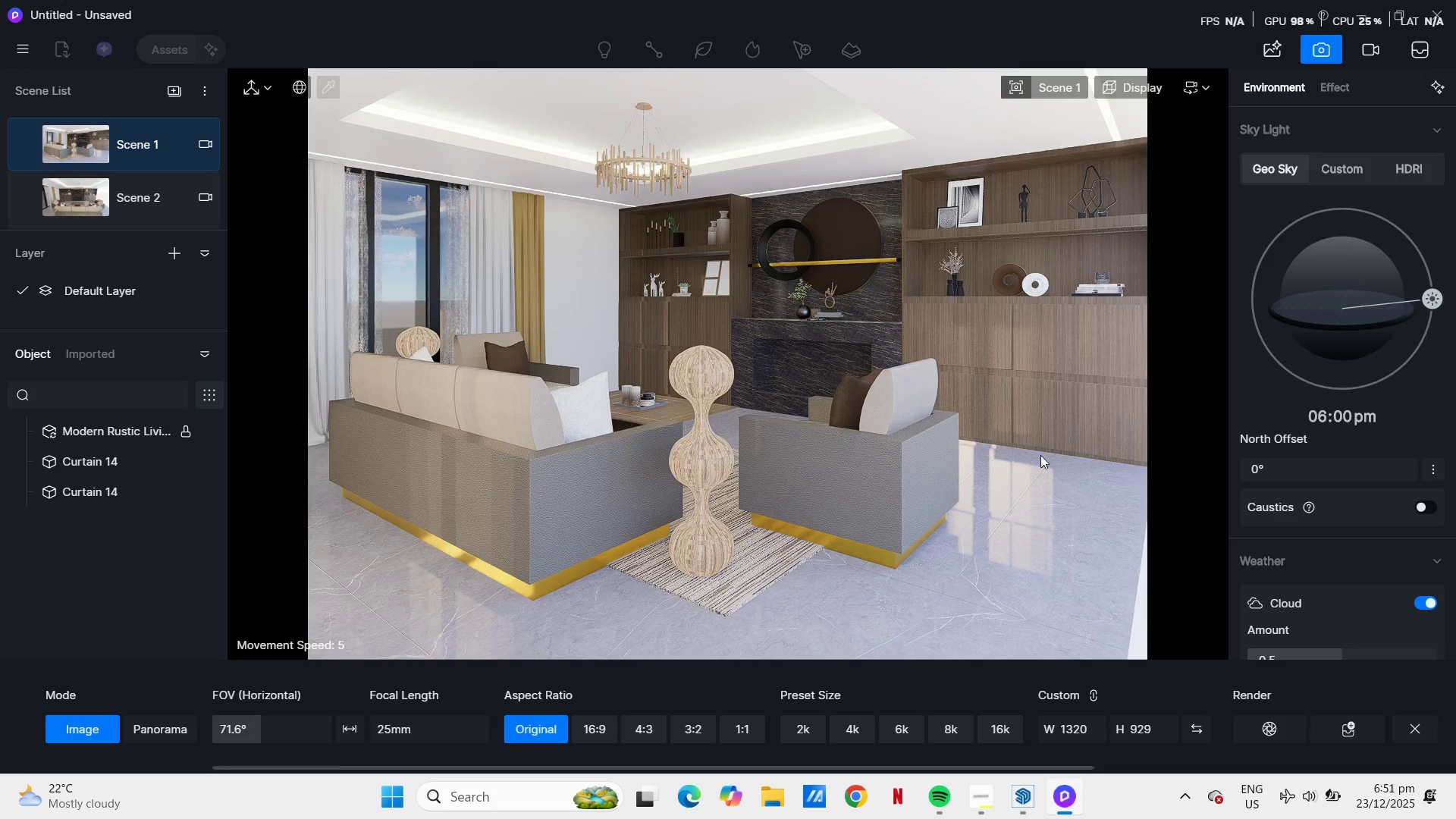 
mouse_move([970, 791])
 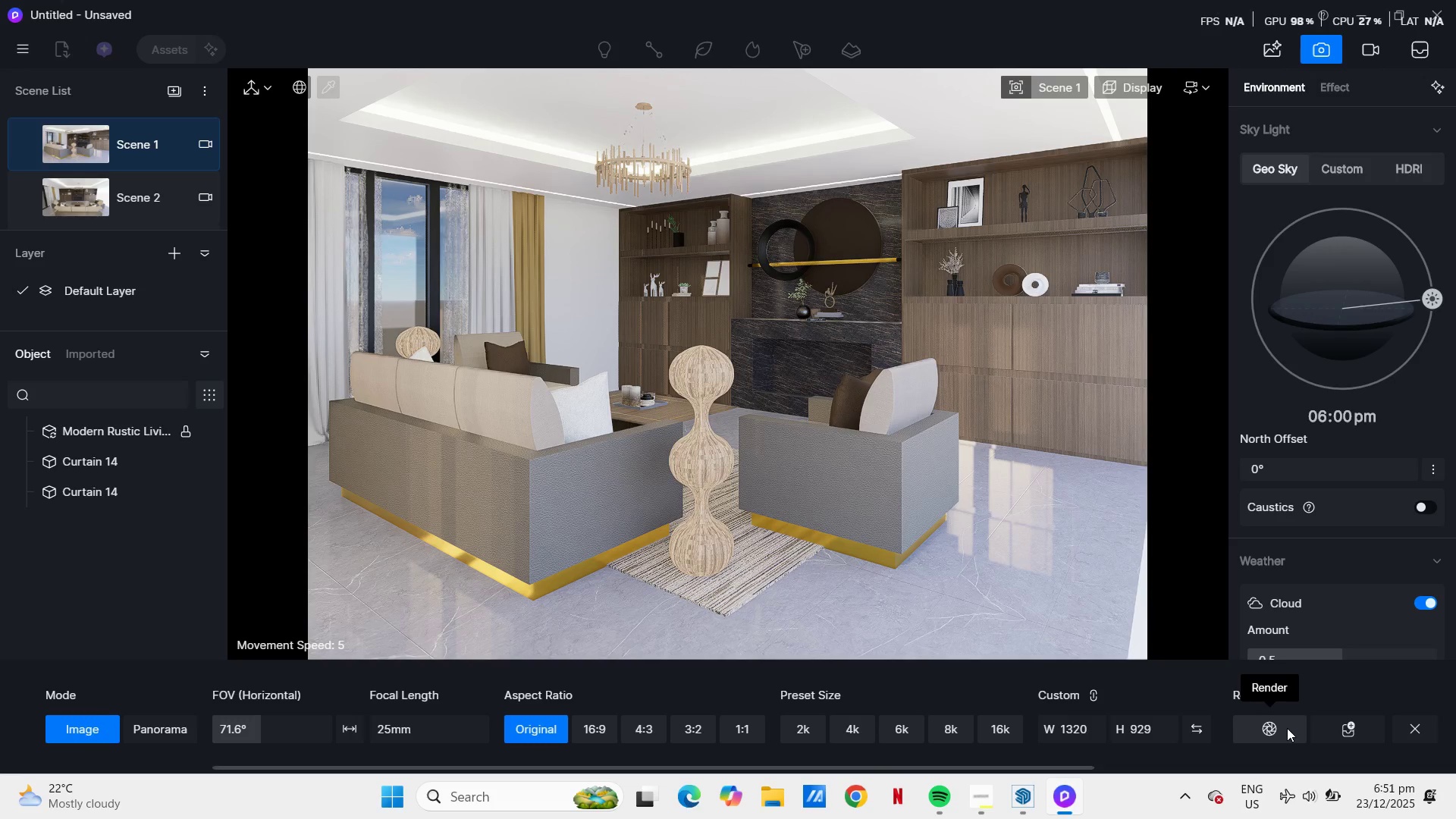 
left_click([1287, 728])
 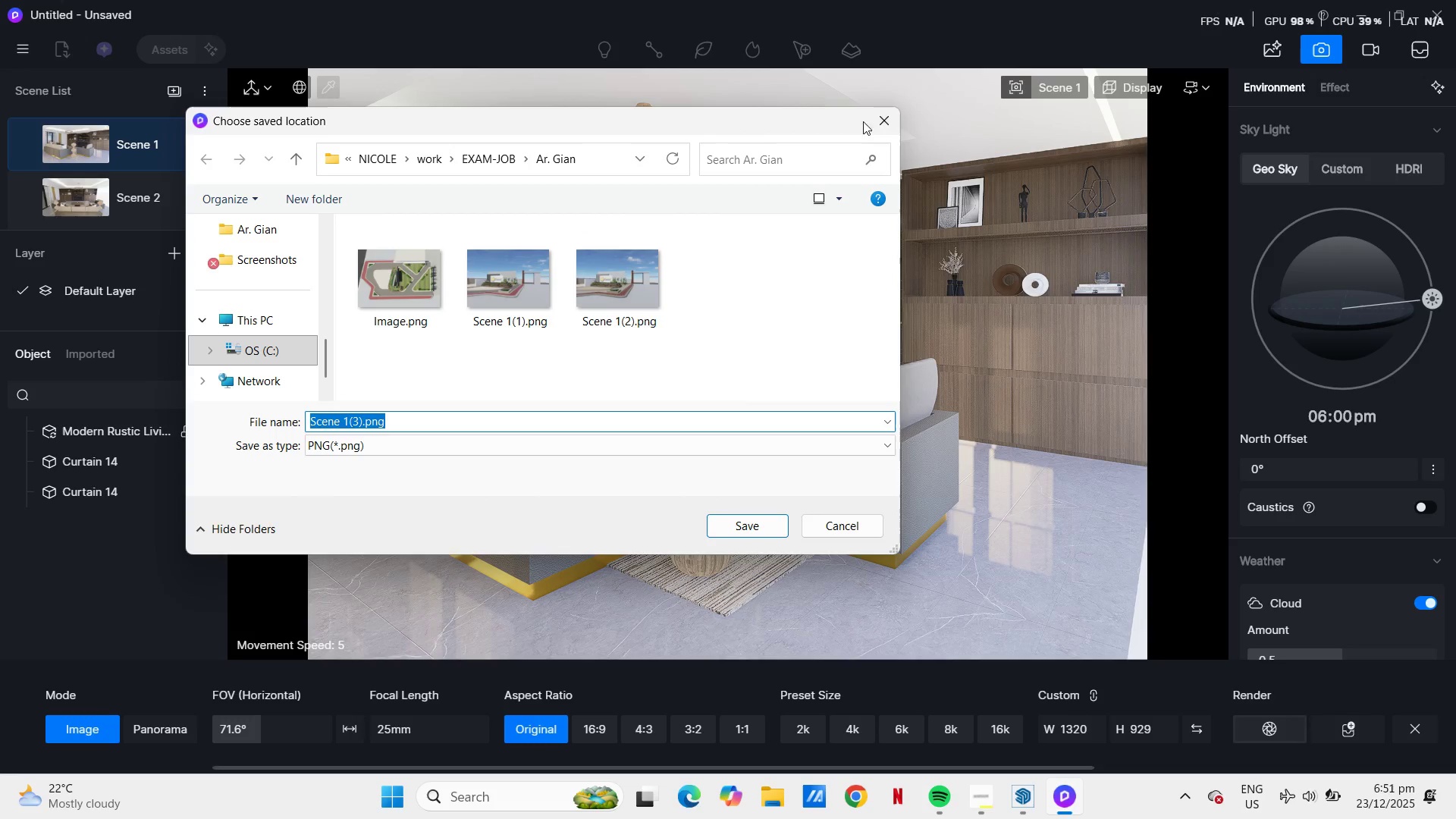 
left_click([873, 116])
 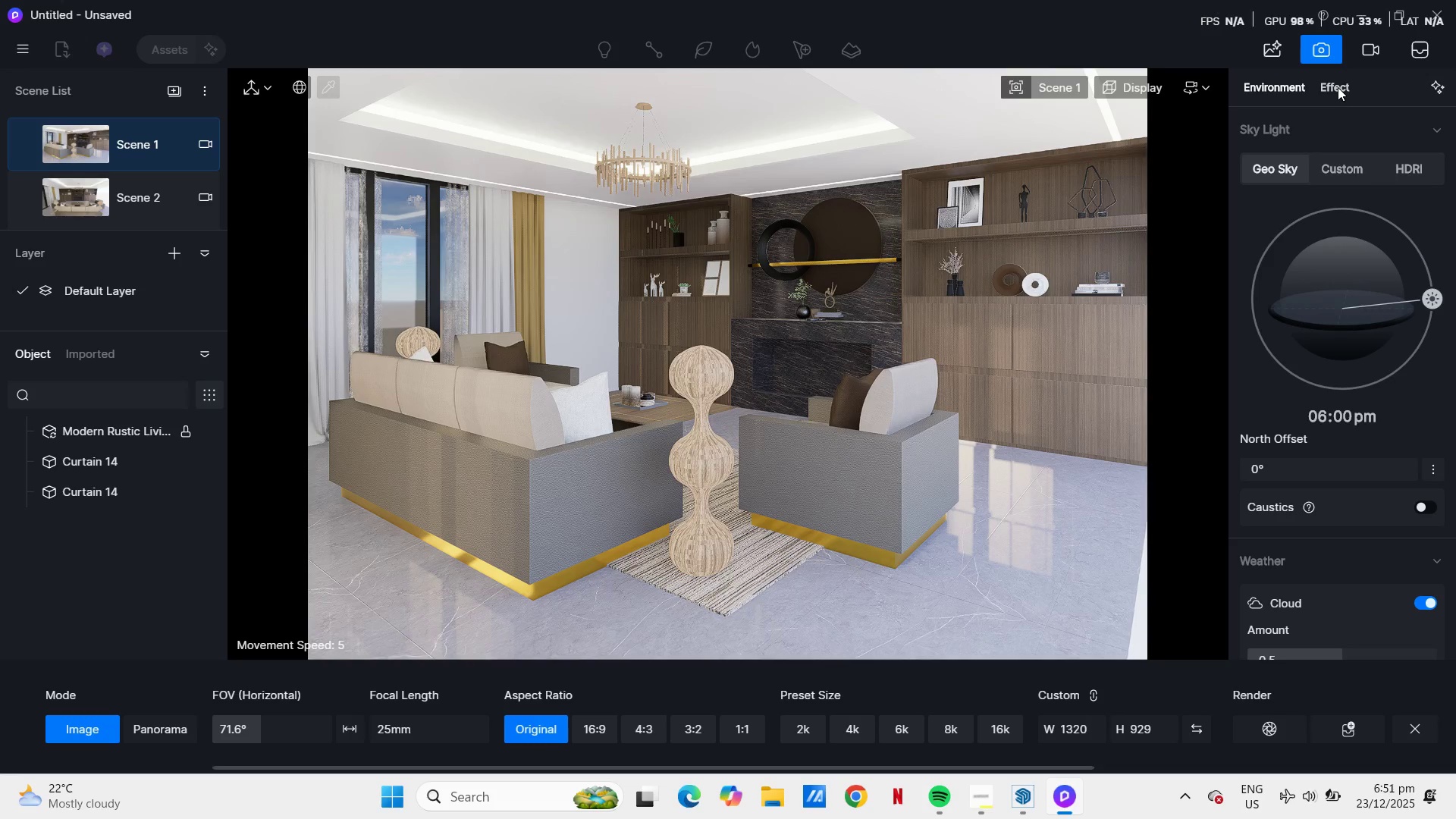 
left_click([1337, 86])
 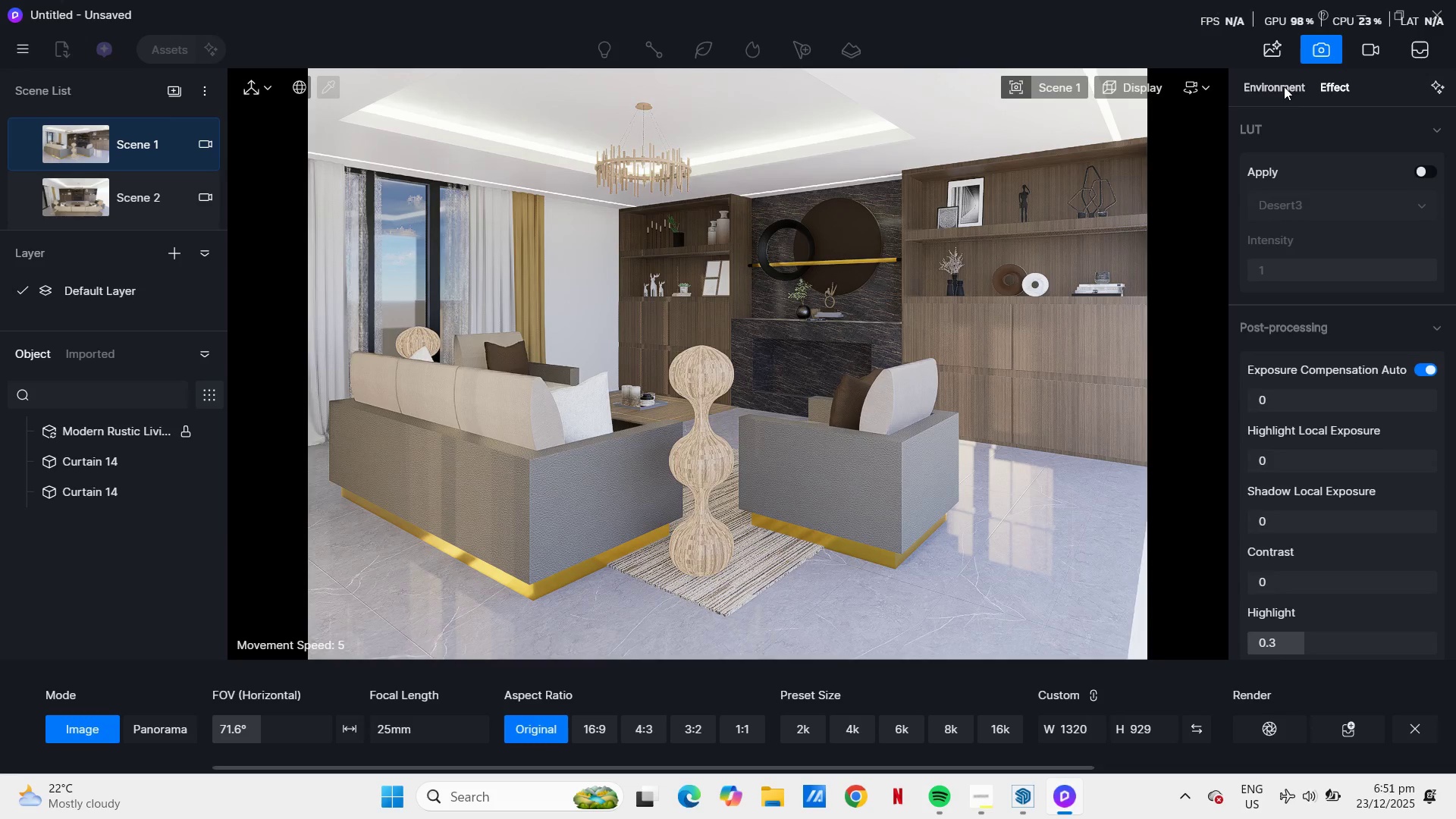 
left_click([1284, 86])
 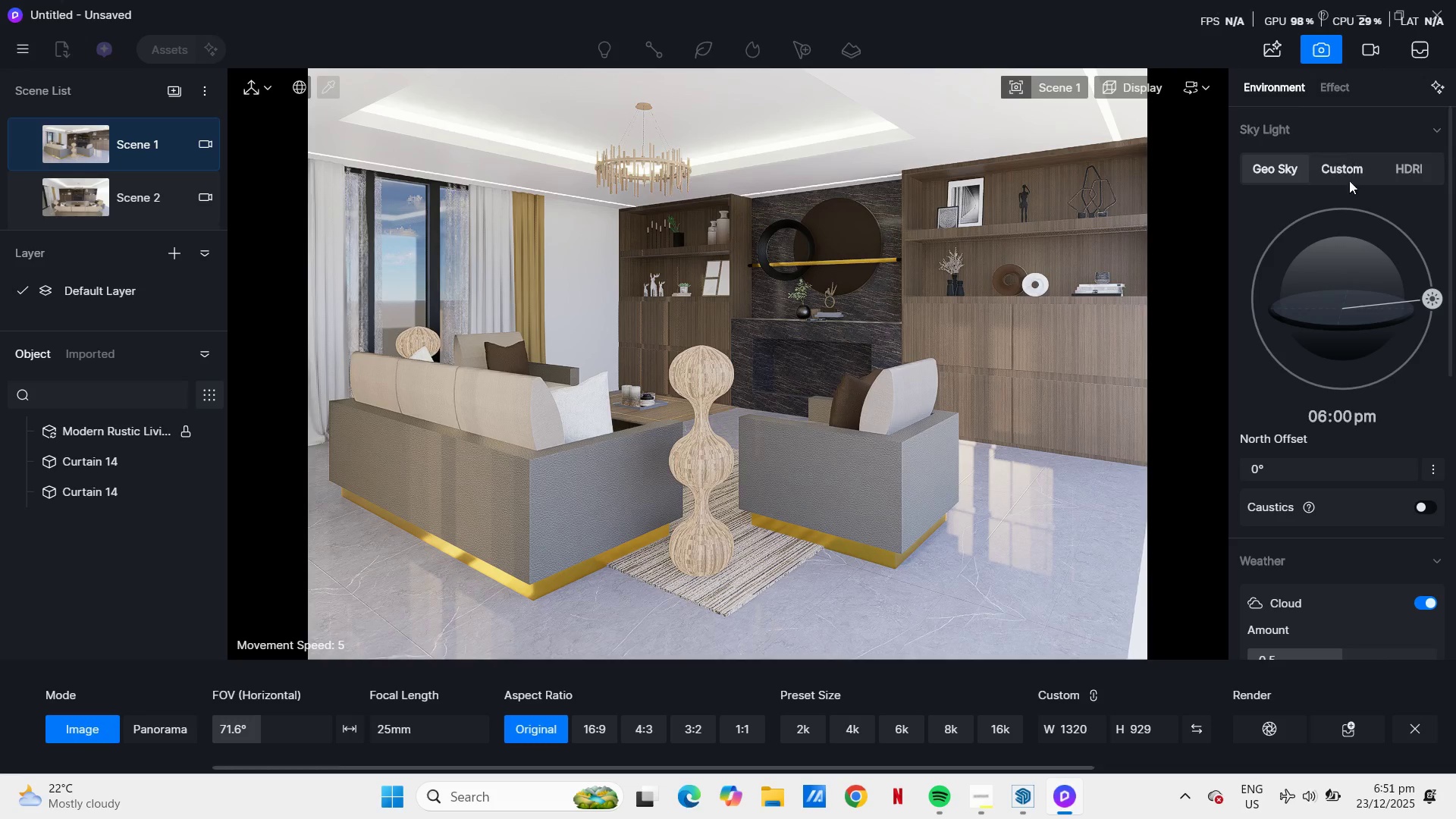 
left_click([1345, 165])
 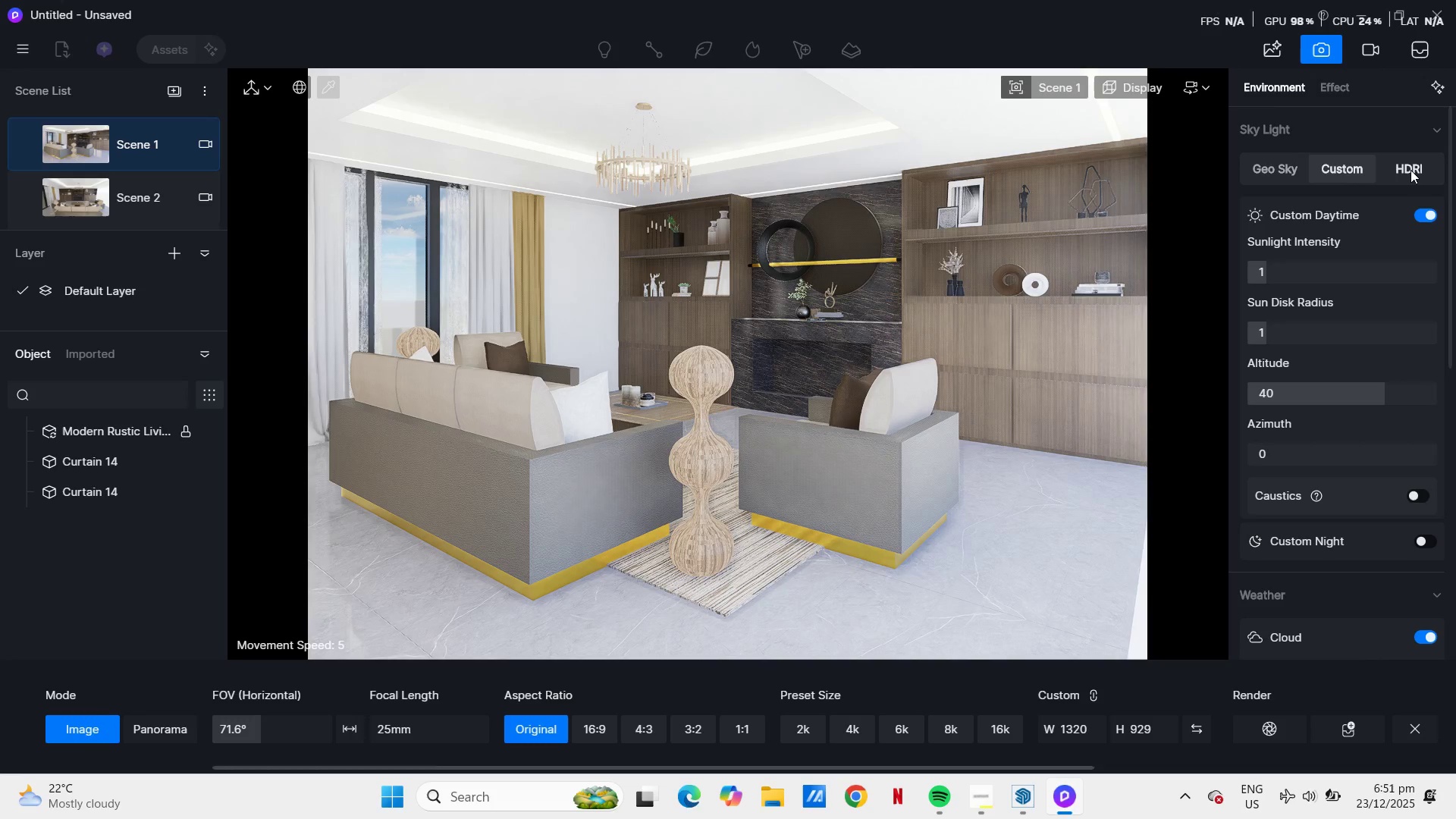 
left_click([1410, 170])
 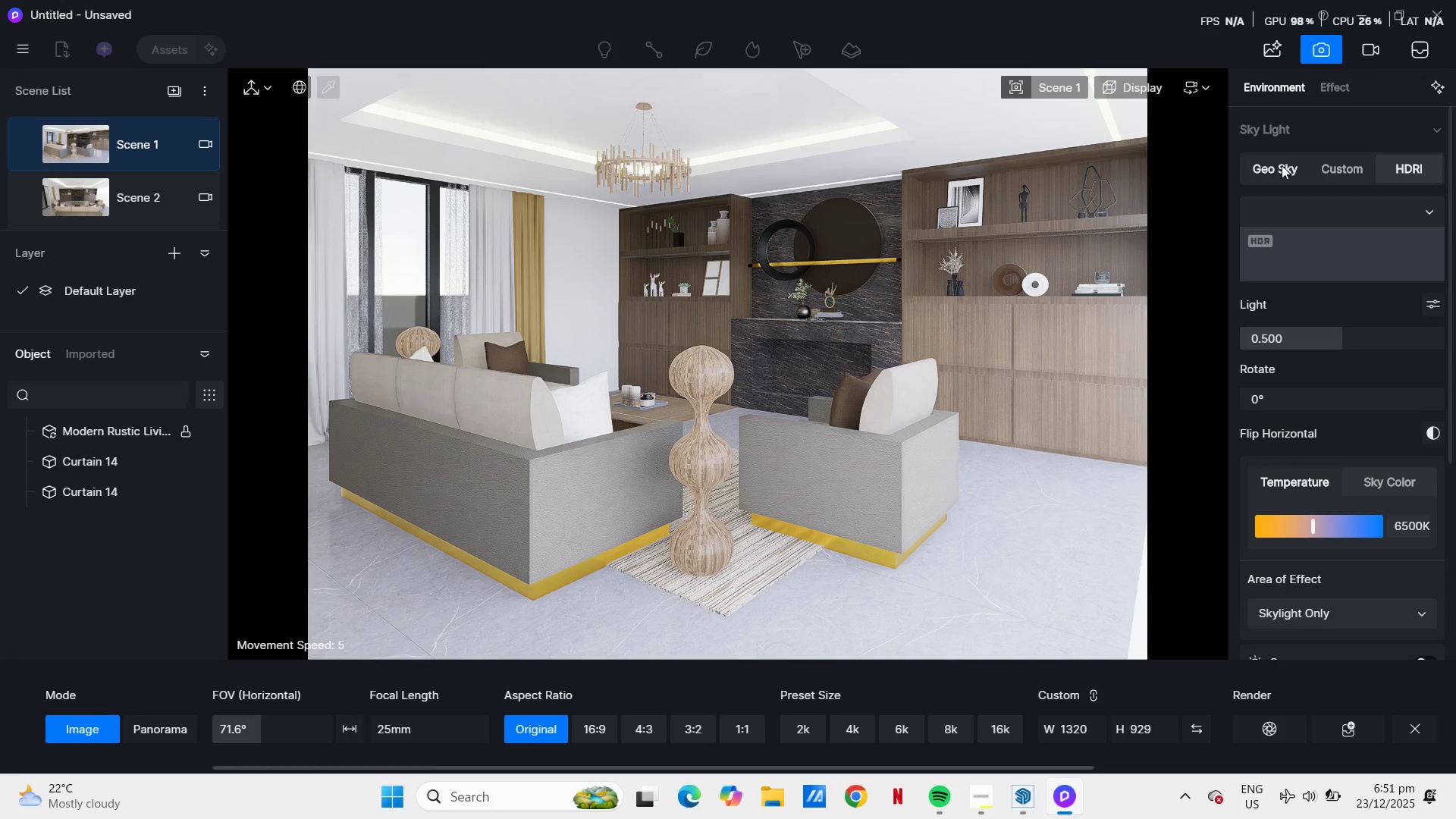 
left_click([1282, 165])
 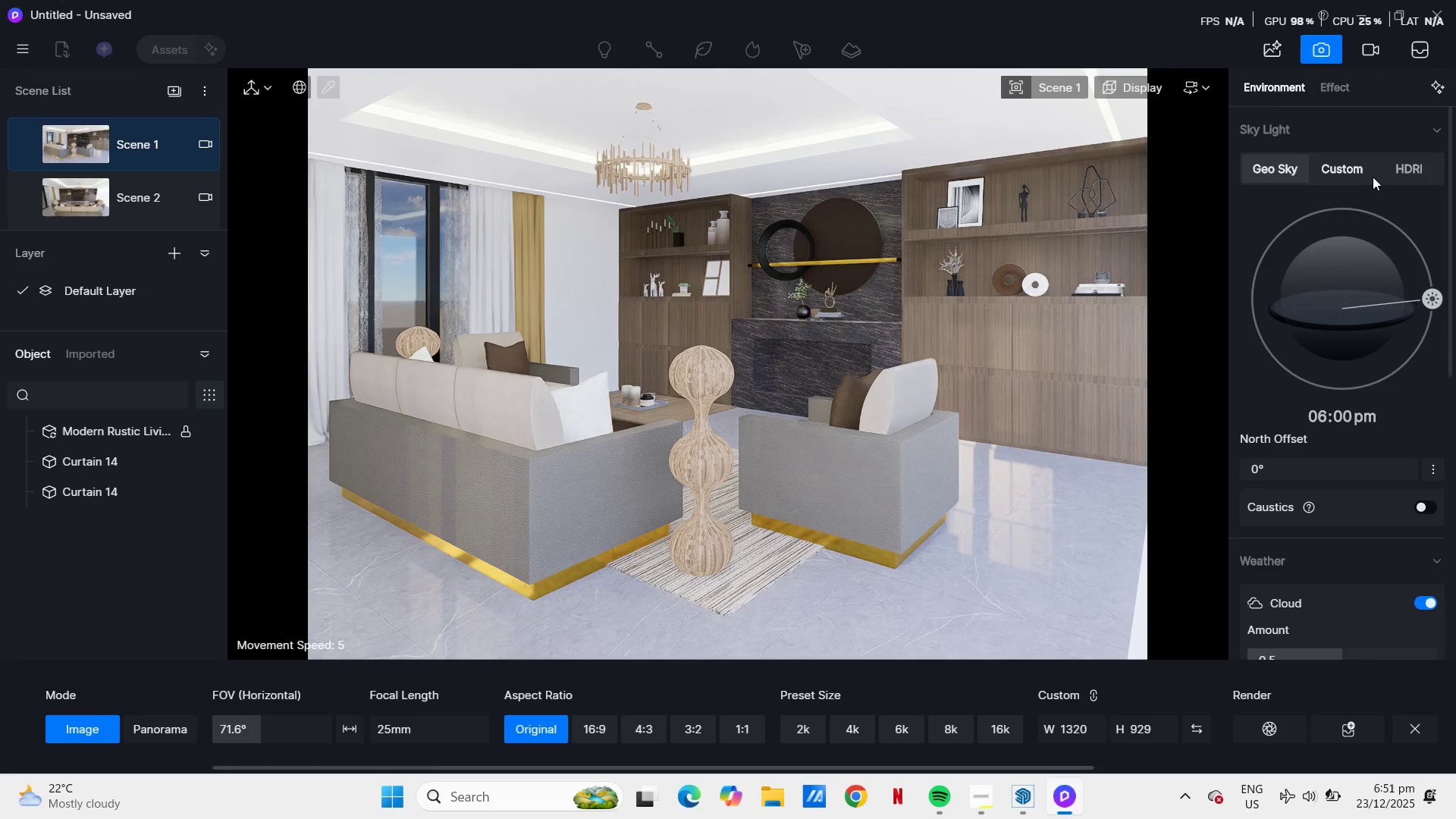 
left_click([1348, 168])
 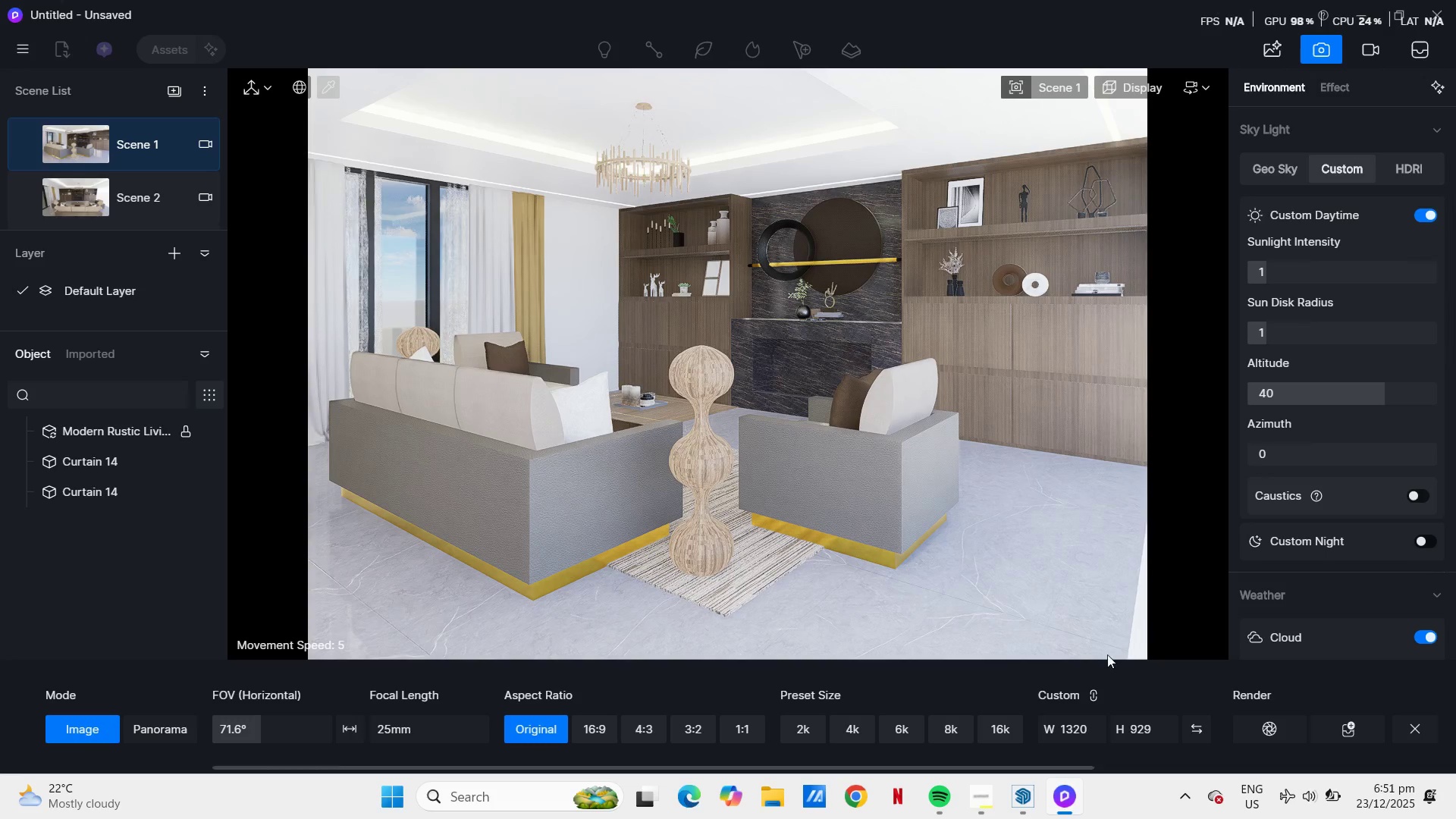 
mouse_move([1287, 733])
 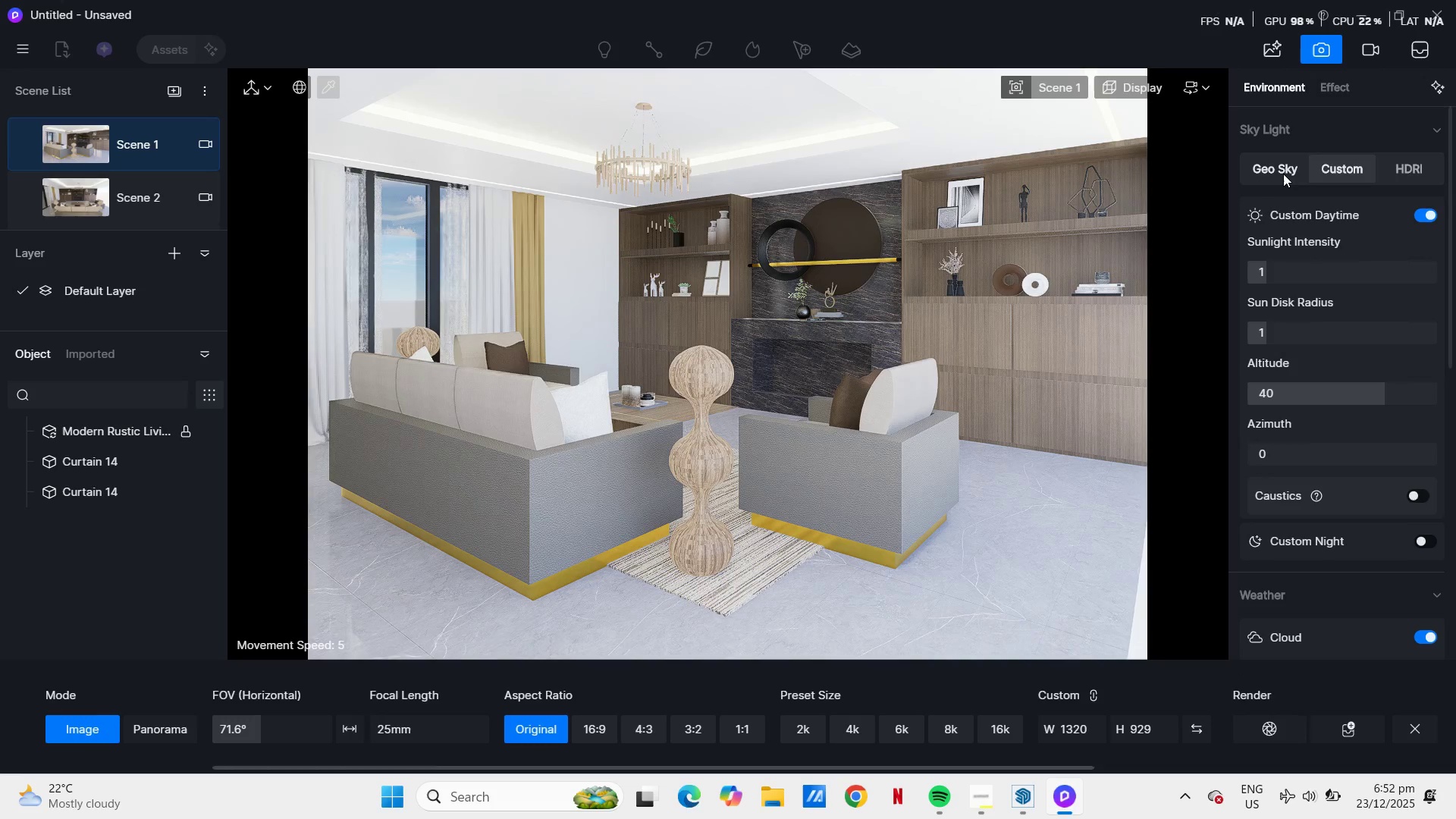 
left_click([1284, 174])
 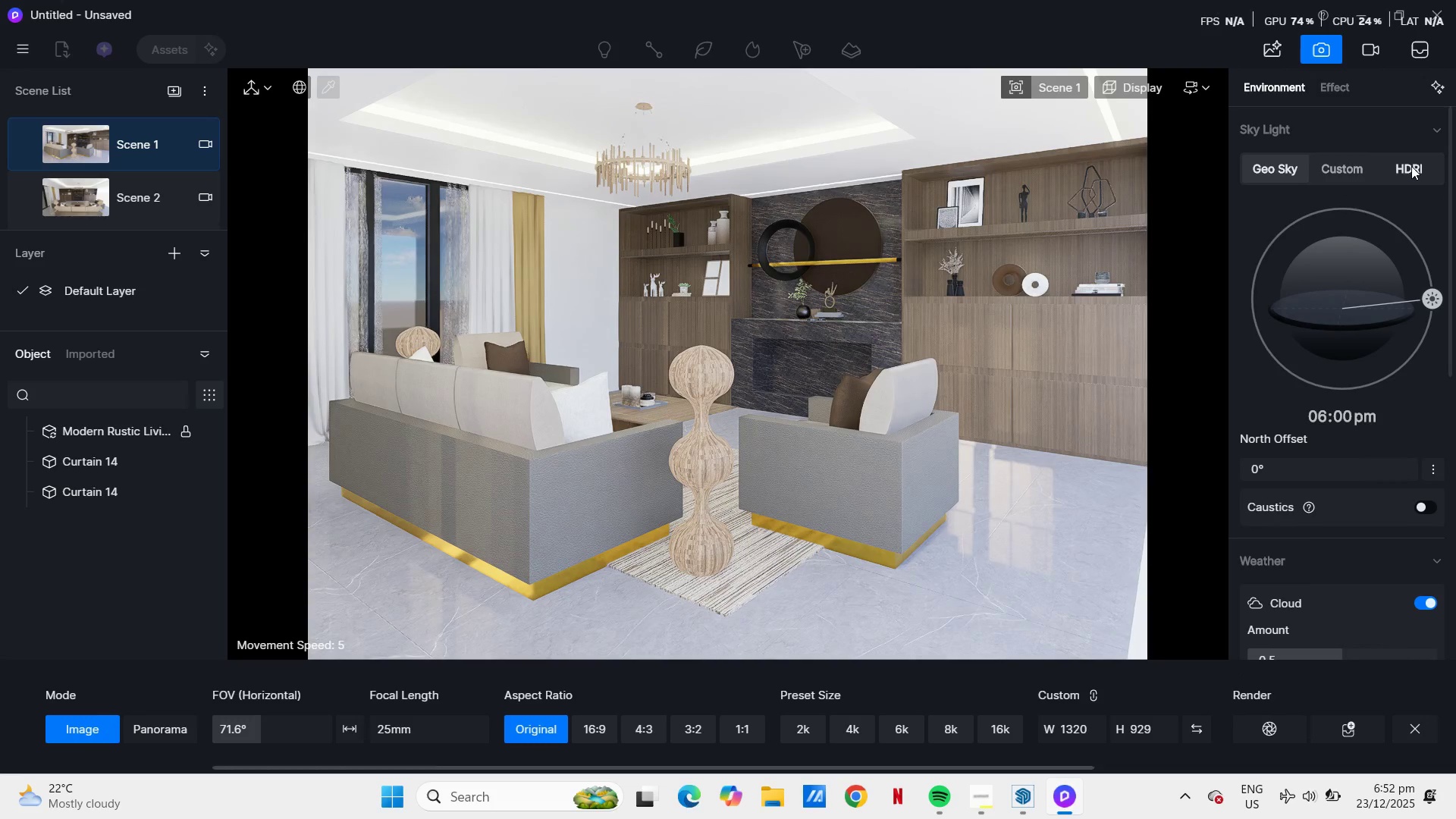 
left_click([1411, 166])
 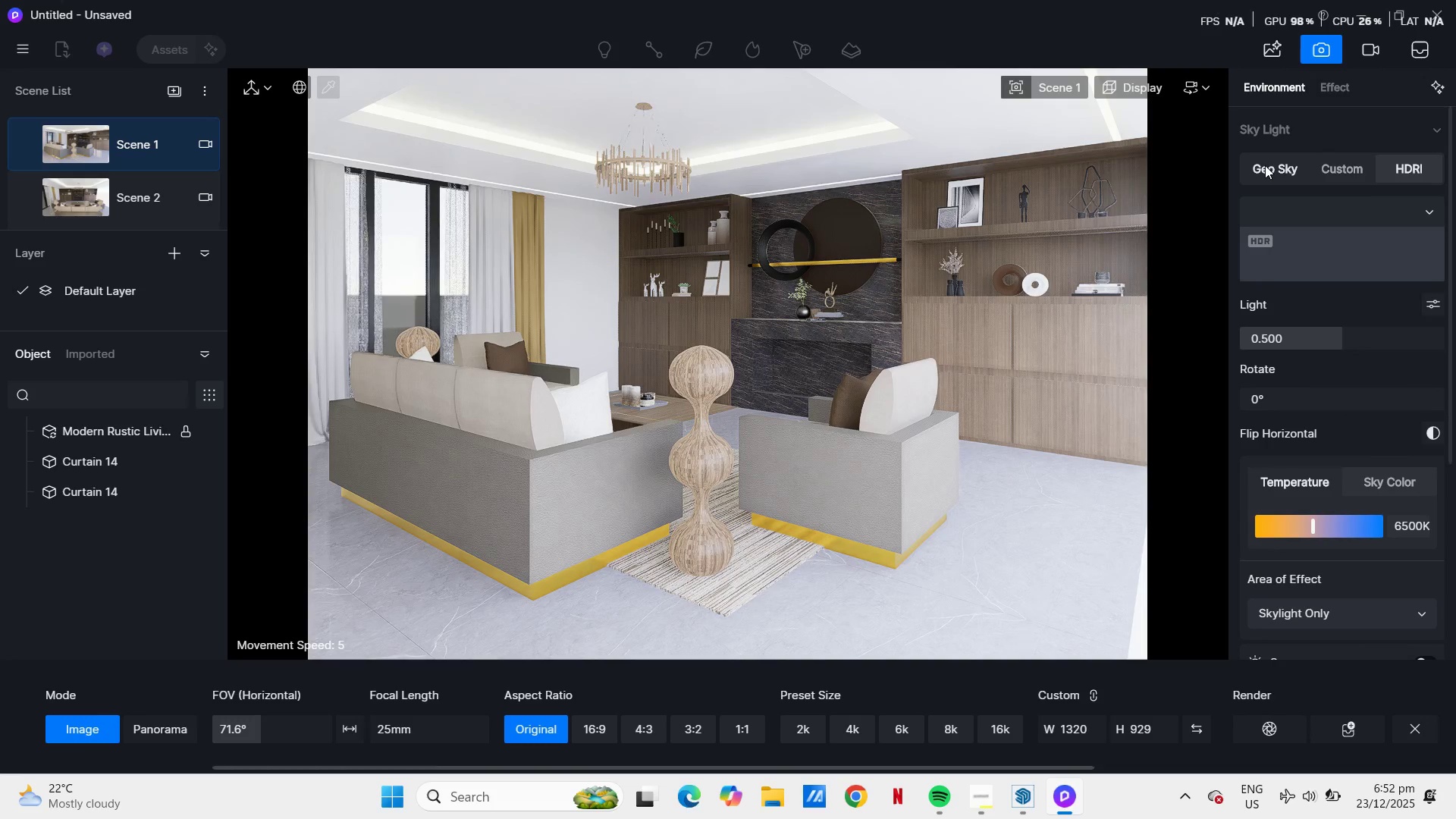 
left_click([1265, 165])
 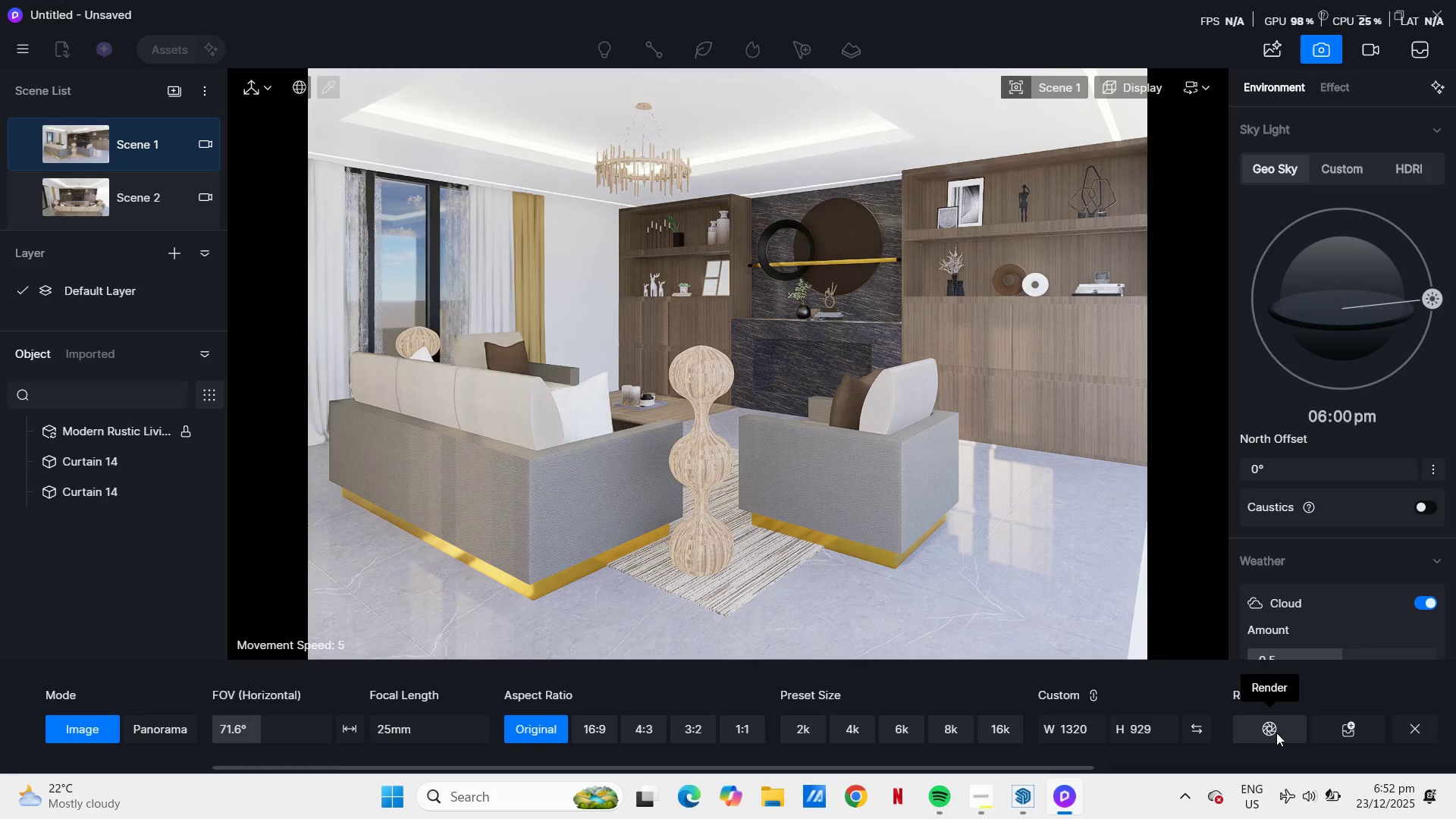 
left_click([1276, 733])
 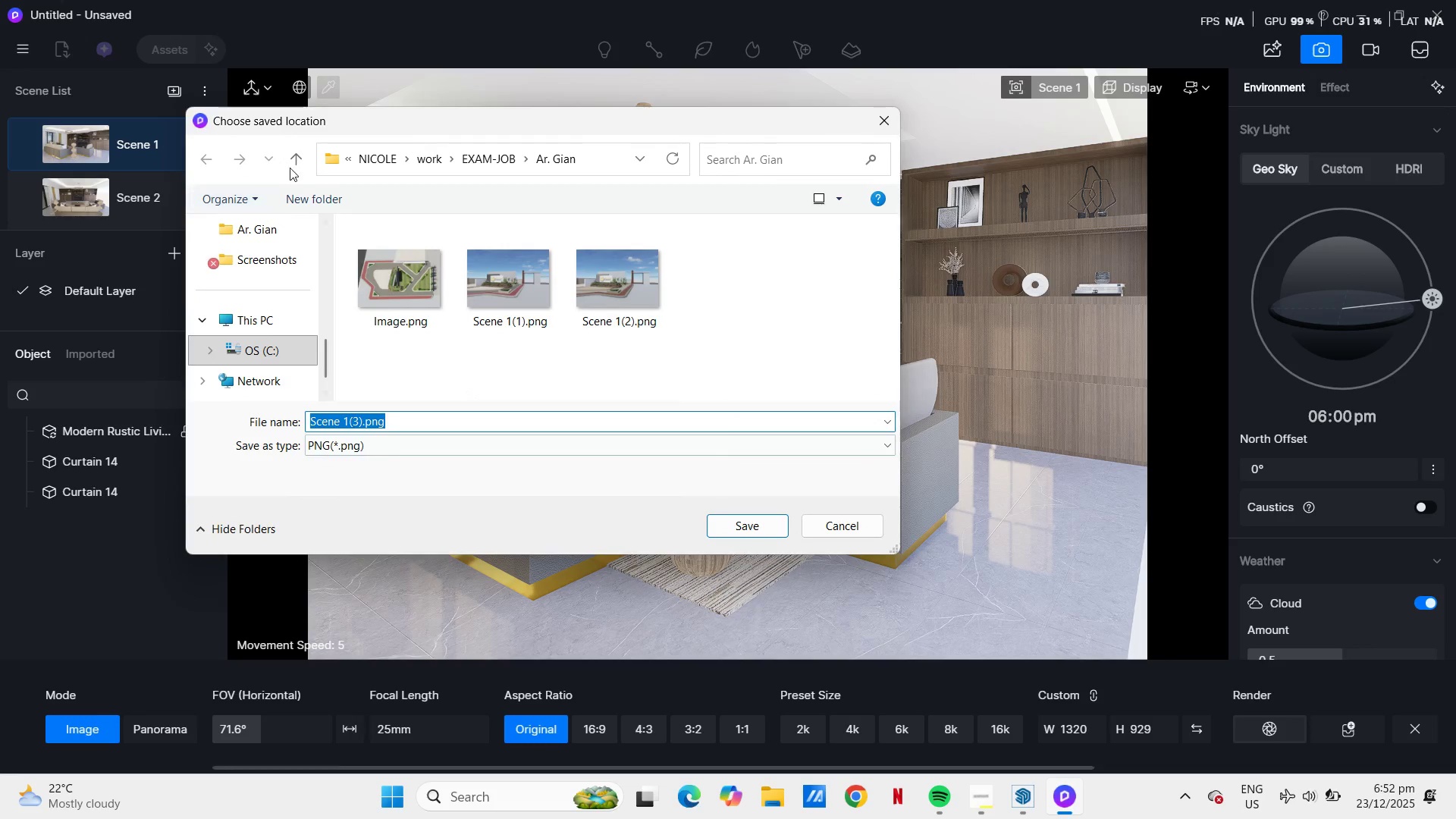 
left_click([488, 164])
 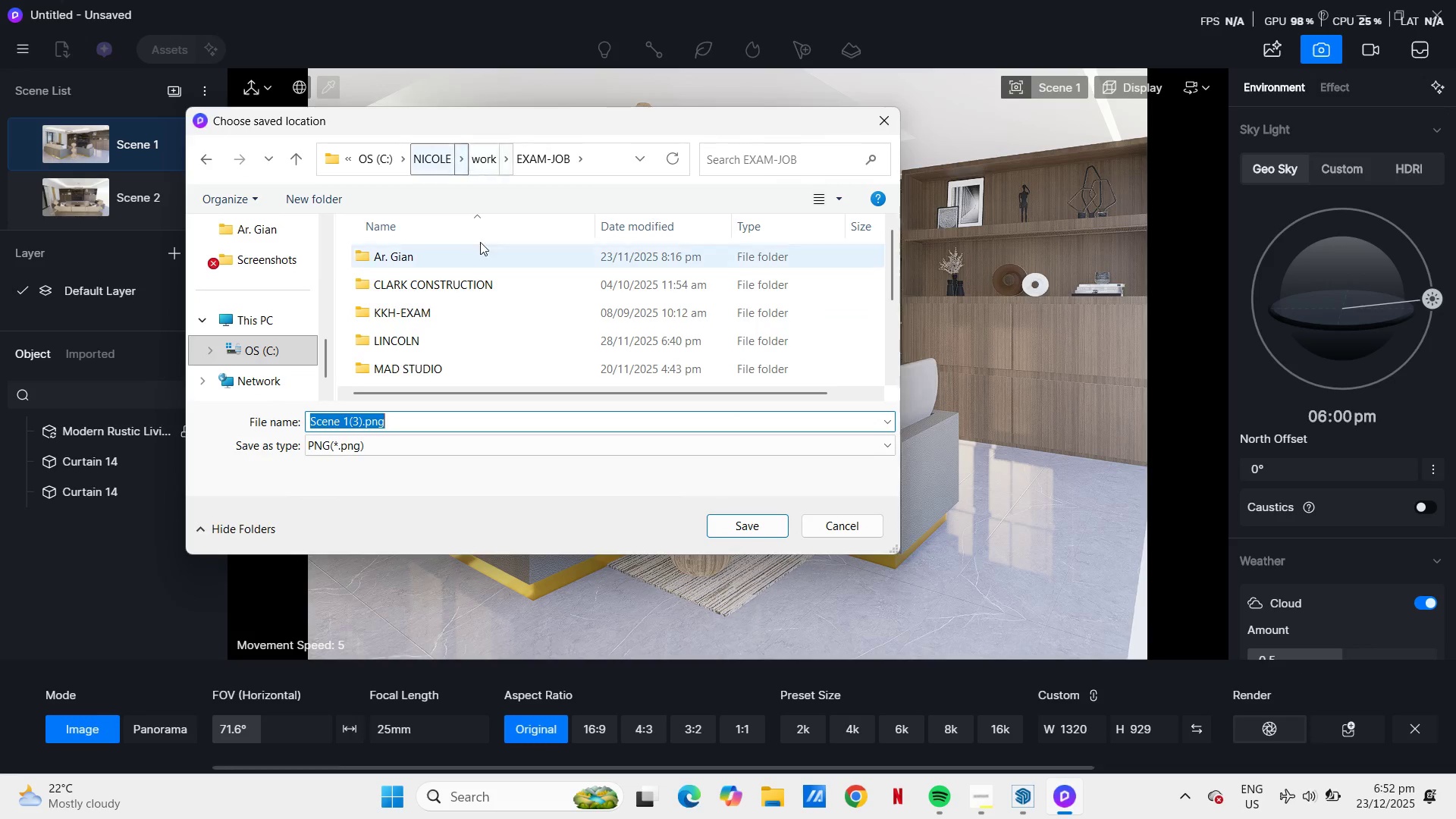 
scroll: coordinate [444, 345], scroll_direction: down, amount: 8.0
 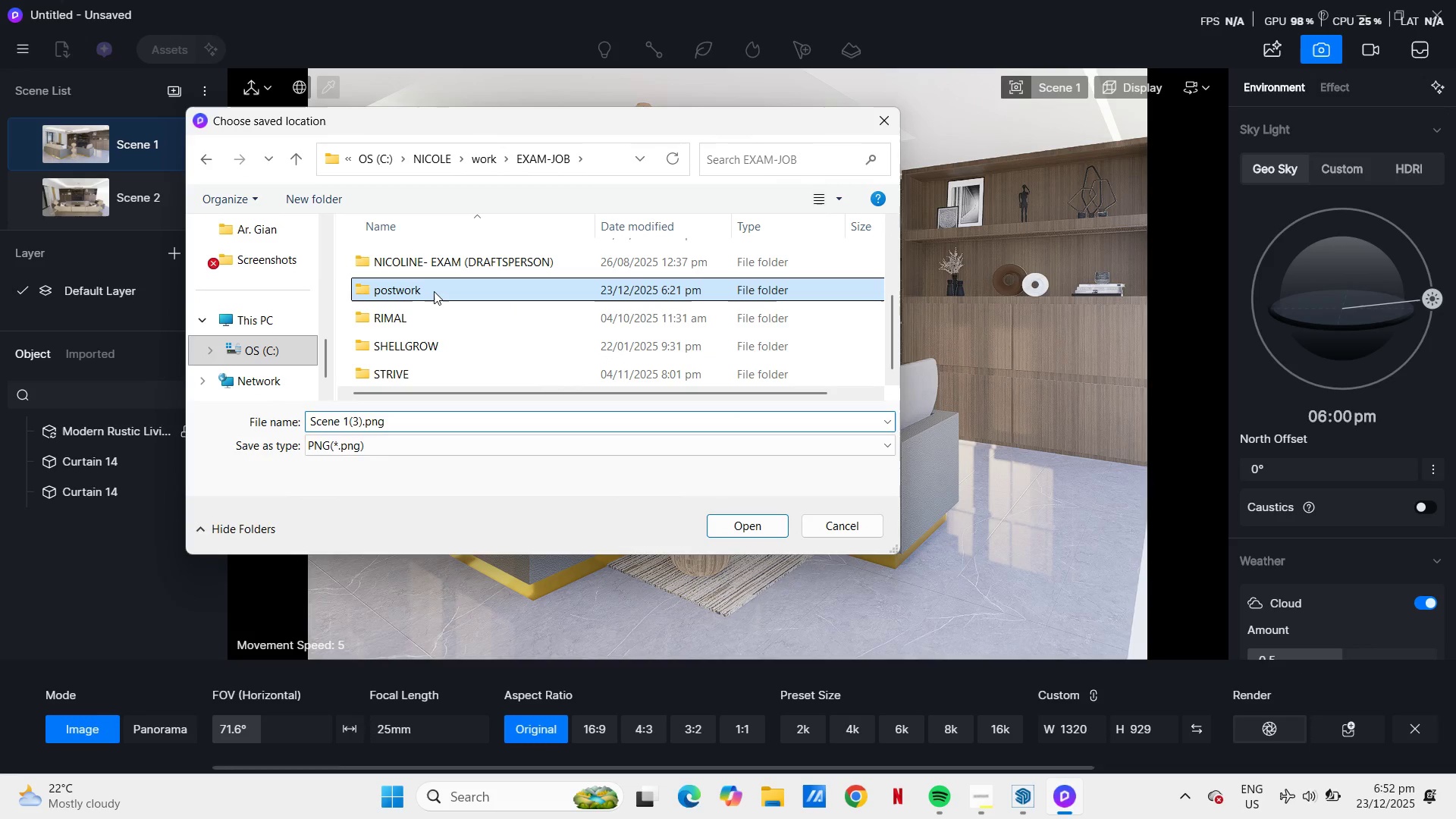 
double_click([434, 291])
 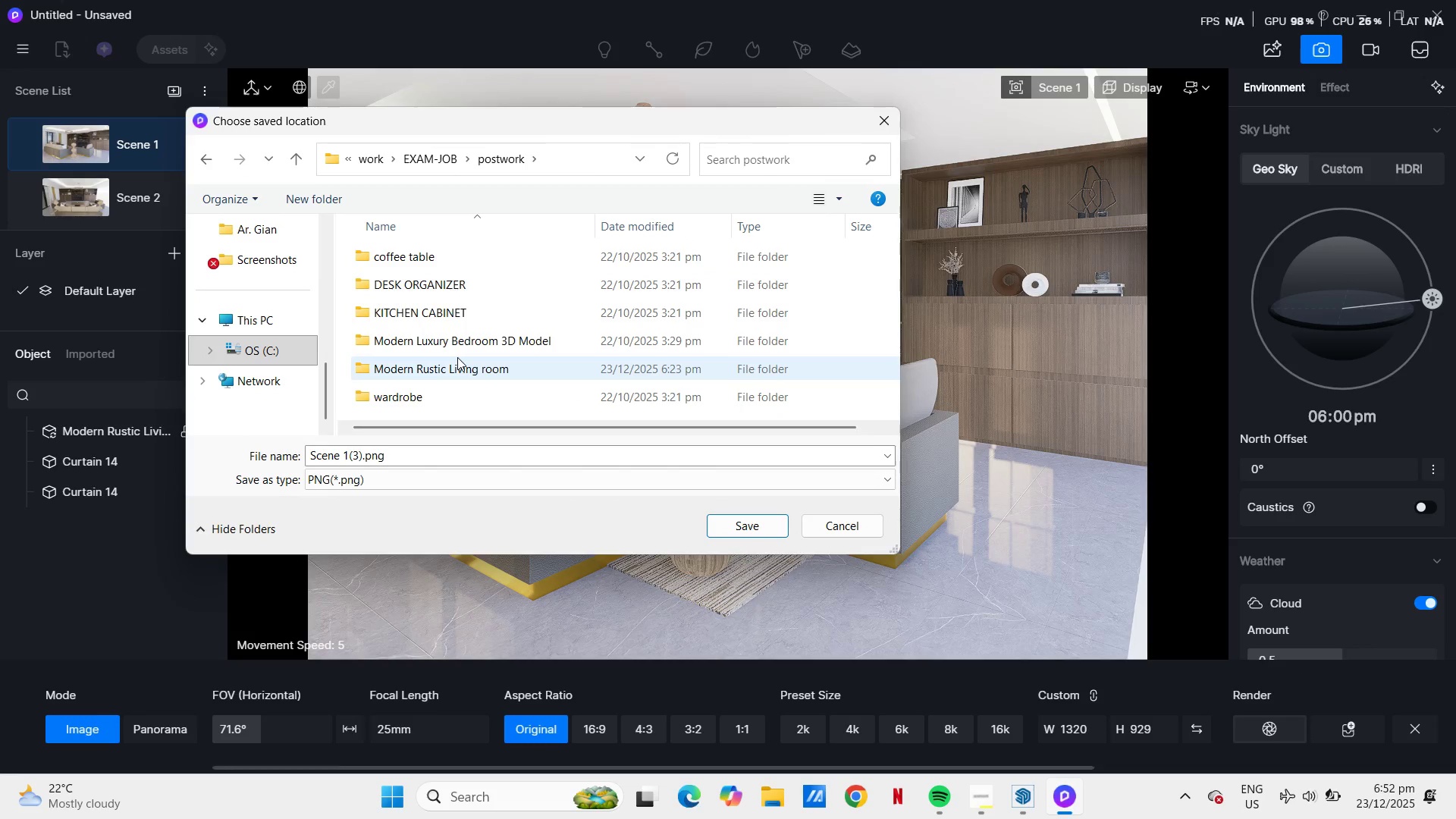 
double_click([462, 369])
 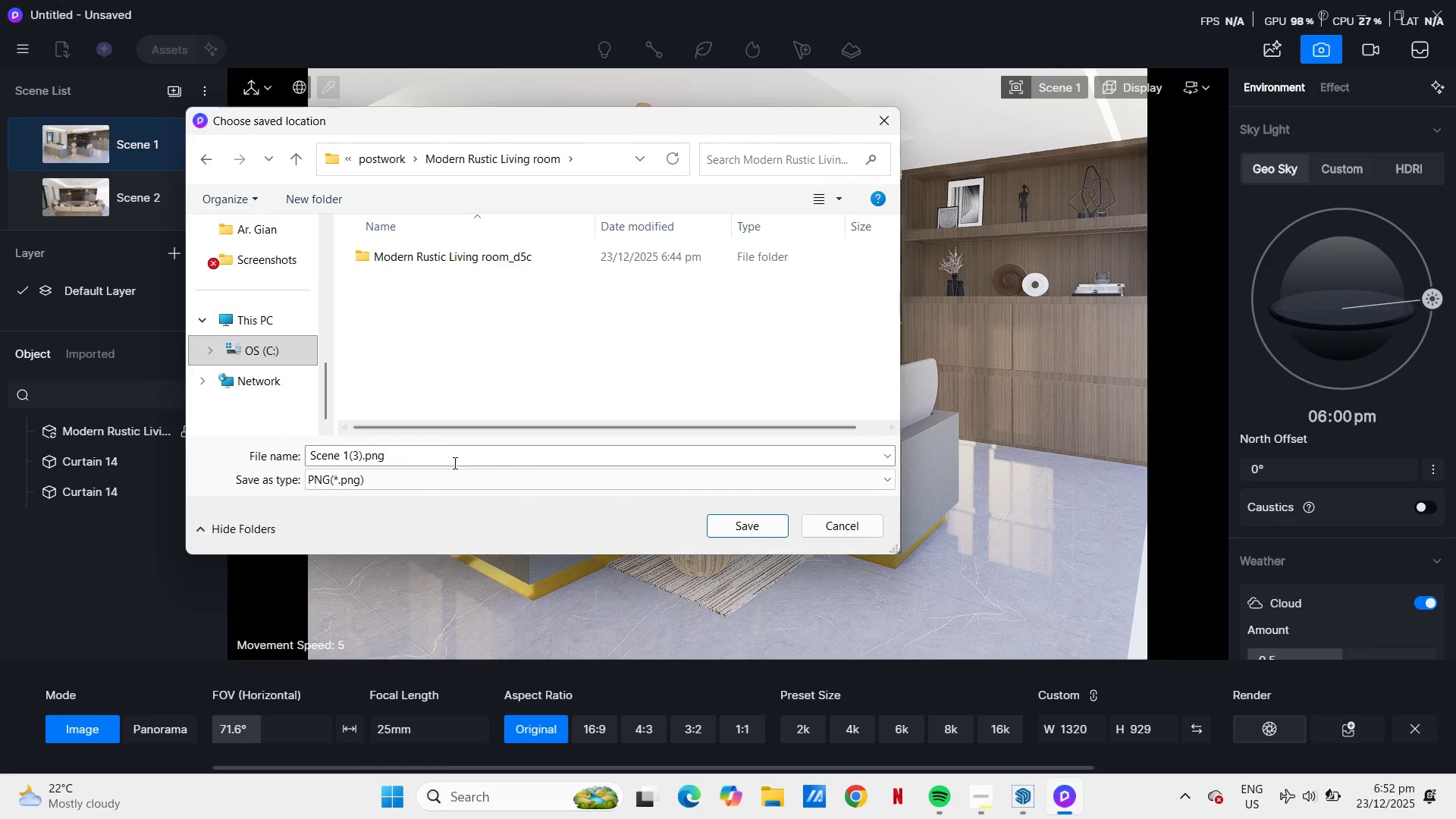 
left_click([453, 463])
 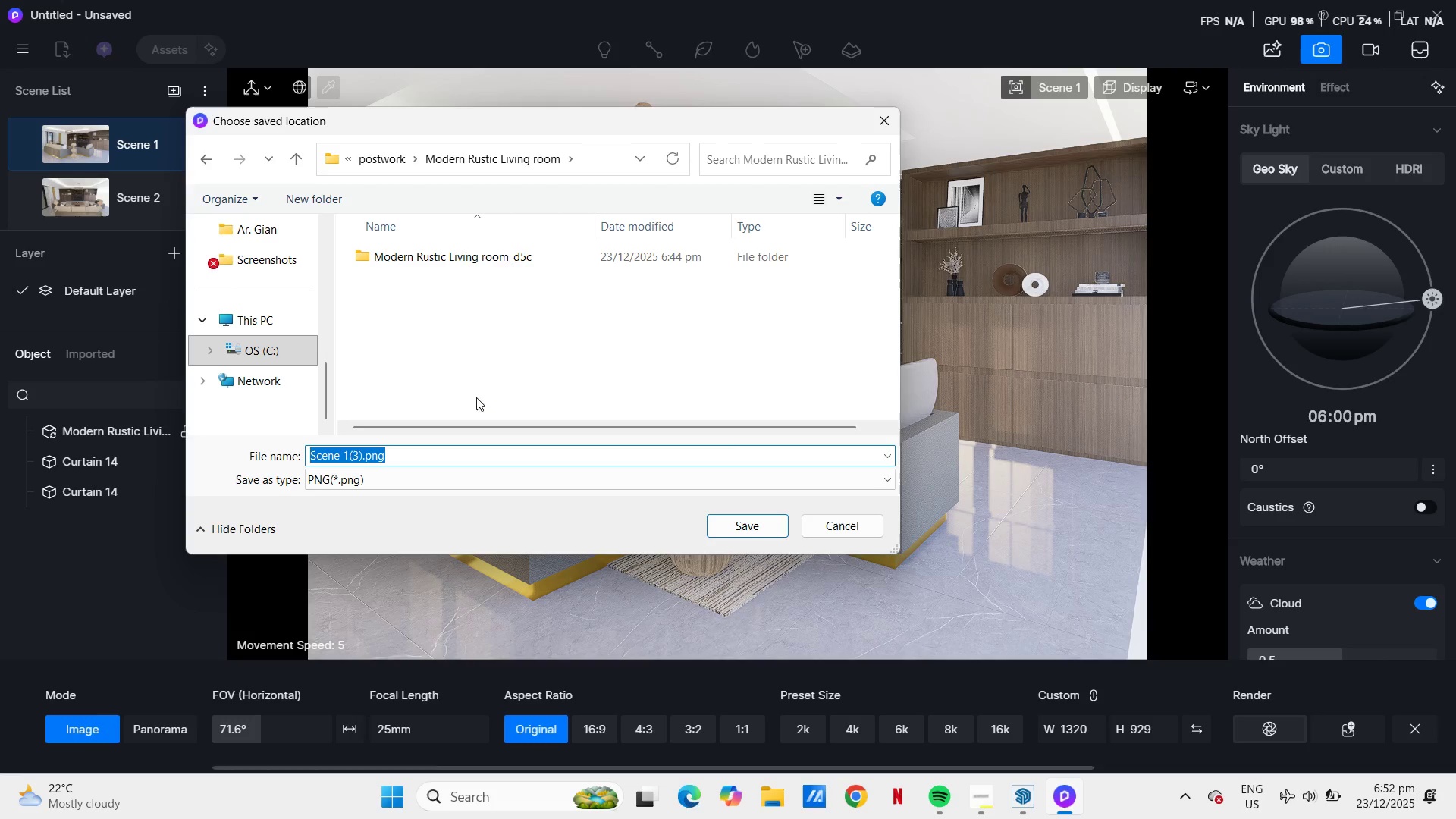 
key(1)
 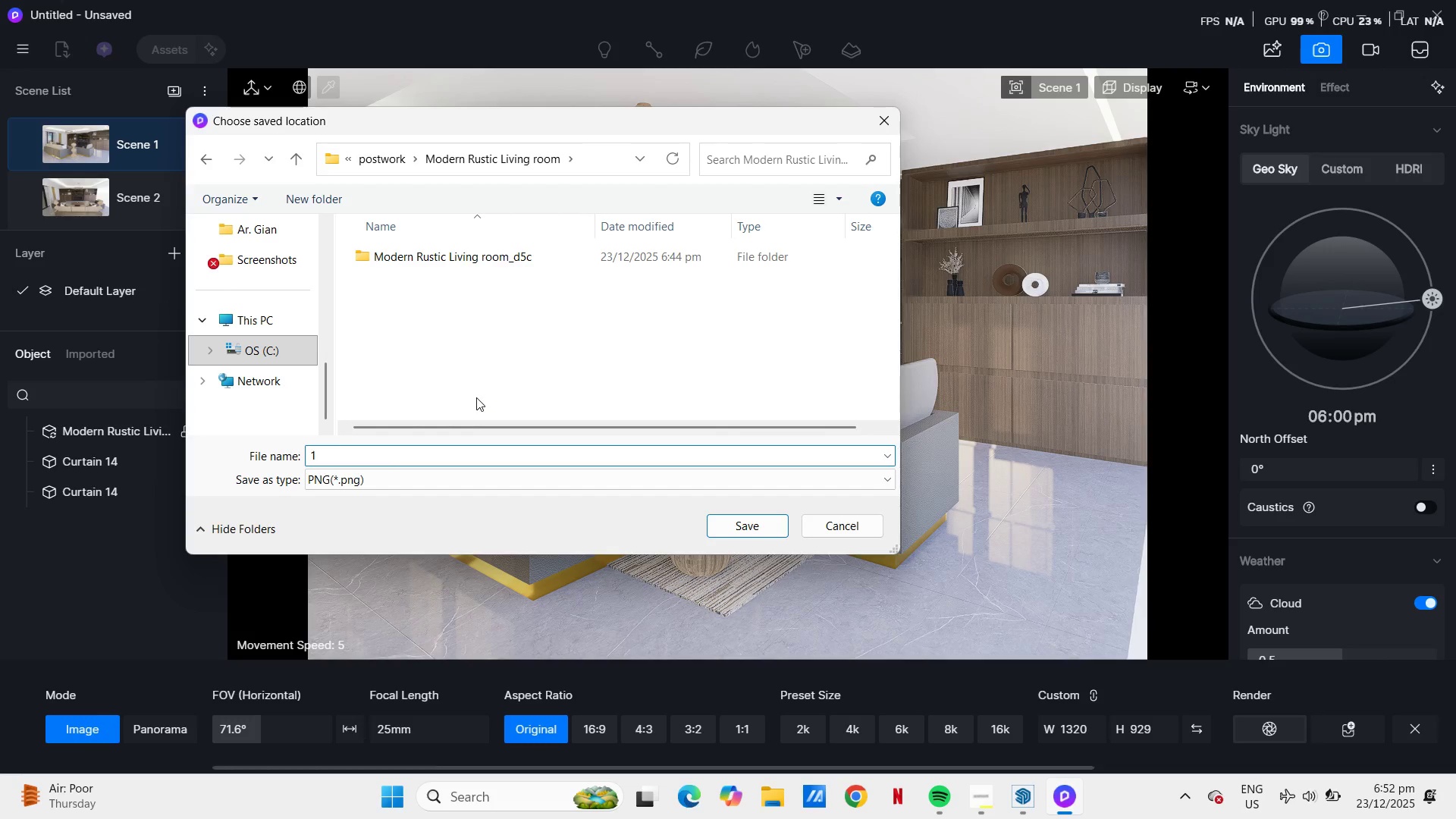 
key(Enter)
 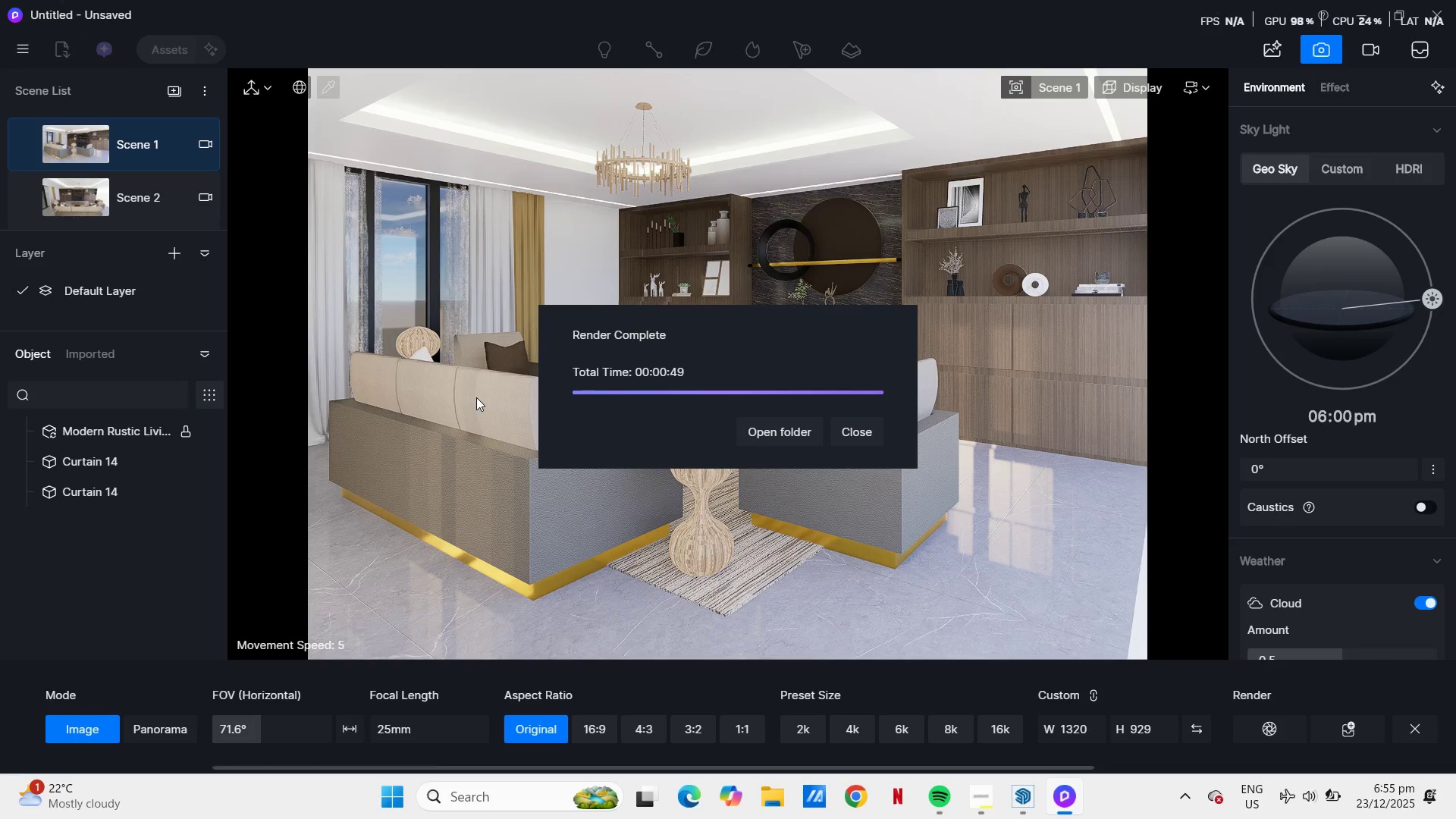 
wait(176.39)
 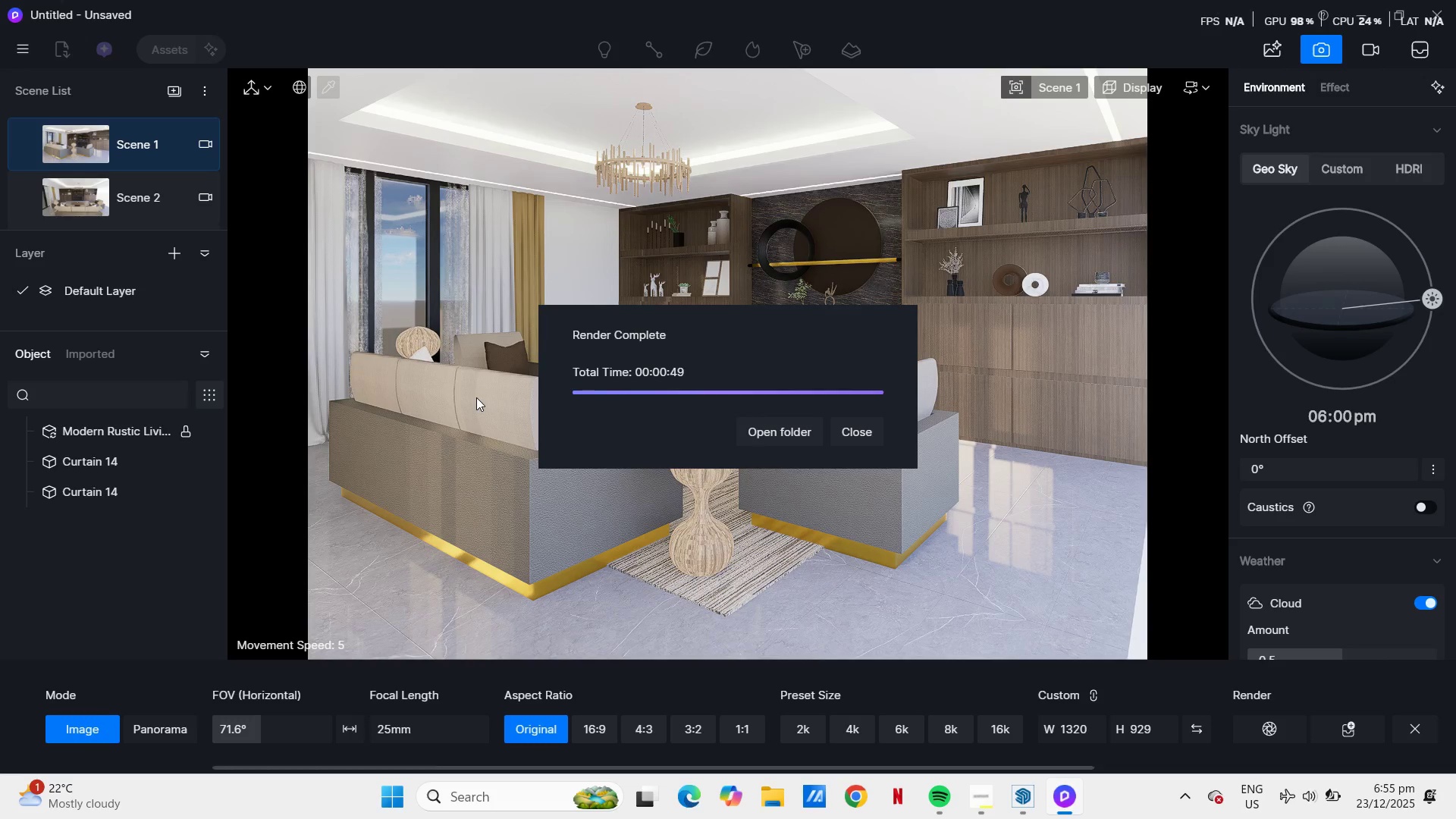 
left_click([858, 432])
 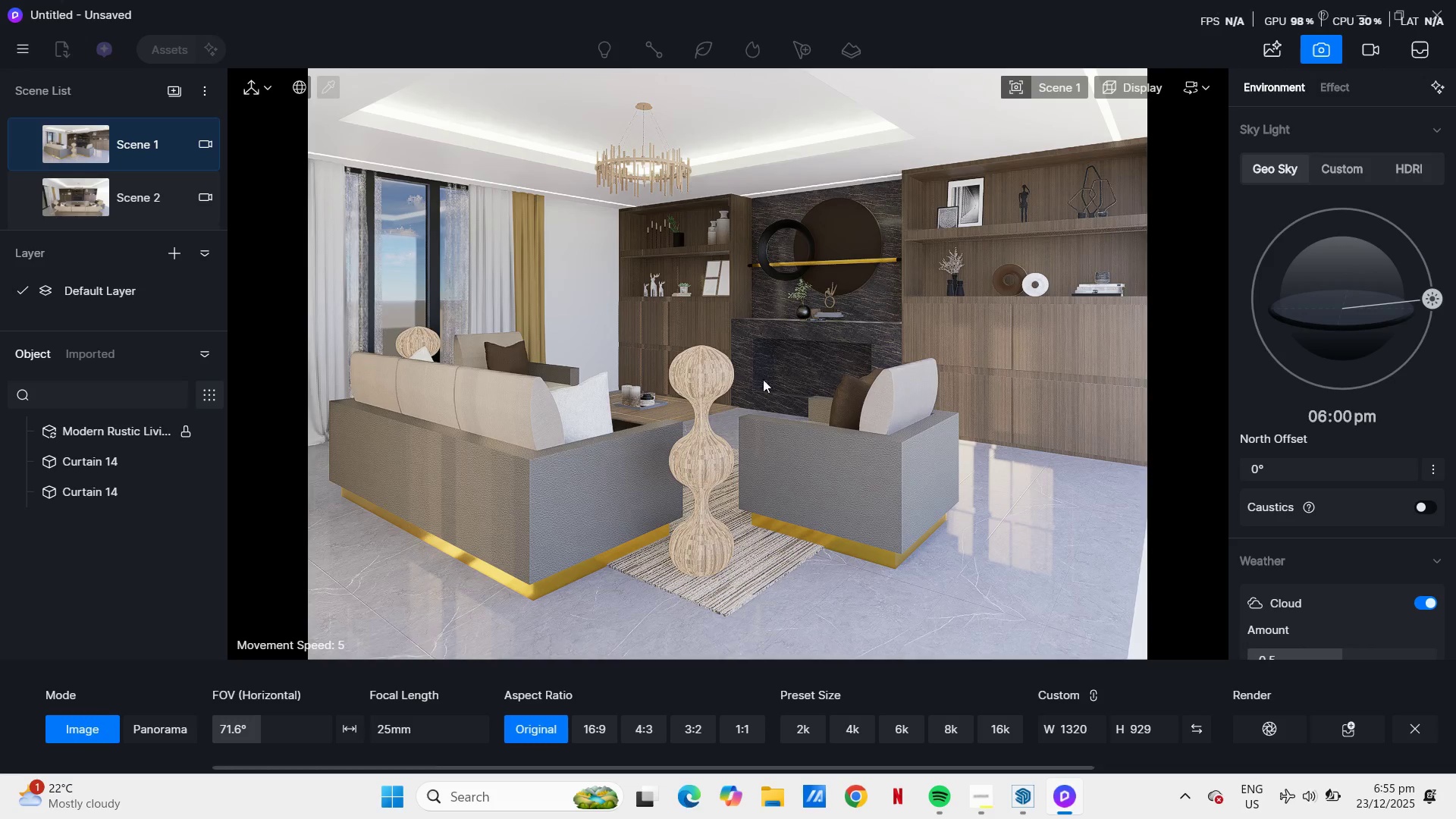 
left_click([93, 190])
 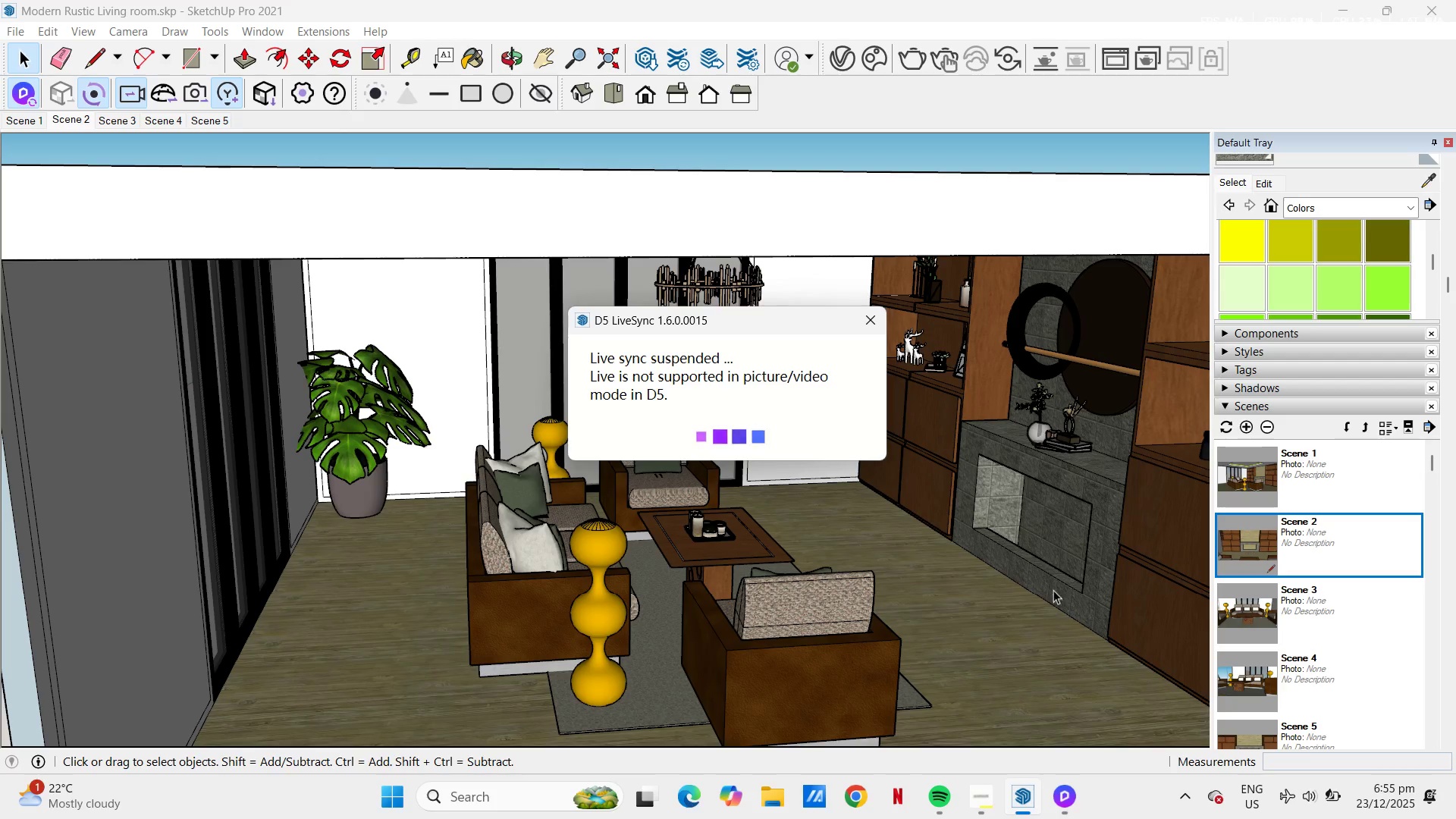 
wait(6.14)
 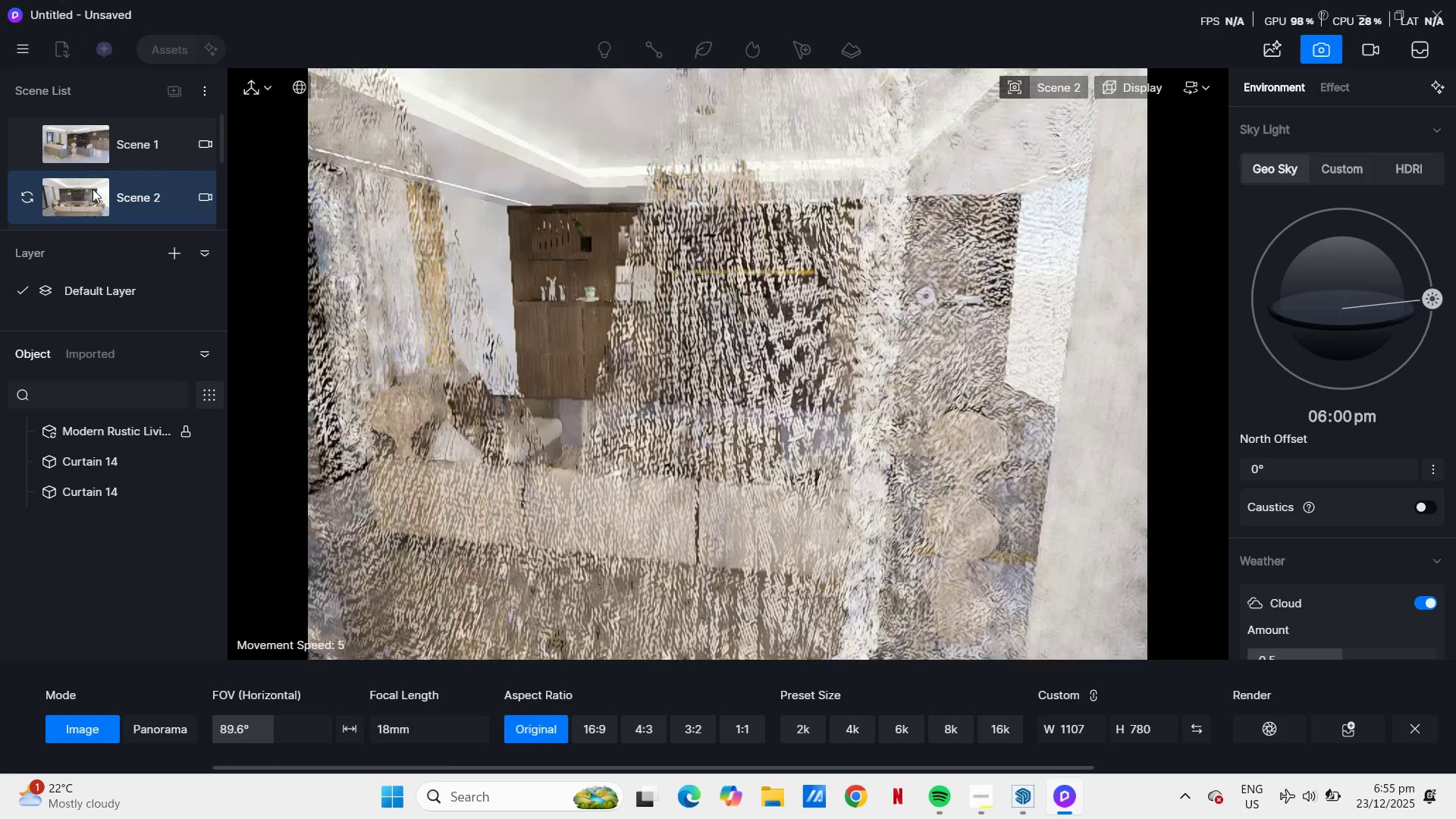 
left_click_drag(start_coordinate=[698, 324], to_coordinate=[629, 297])
 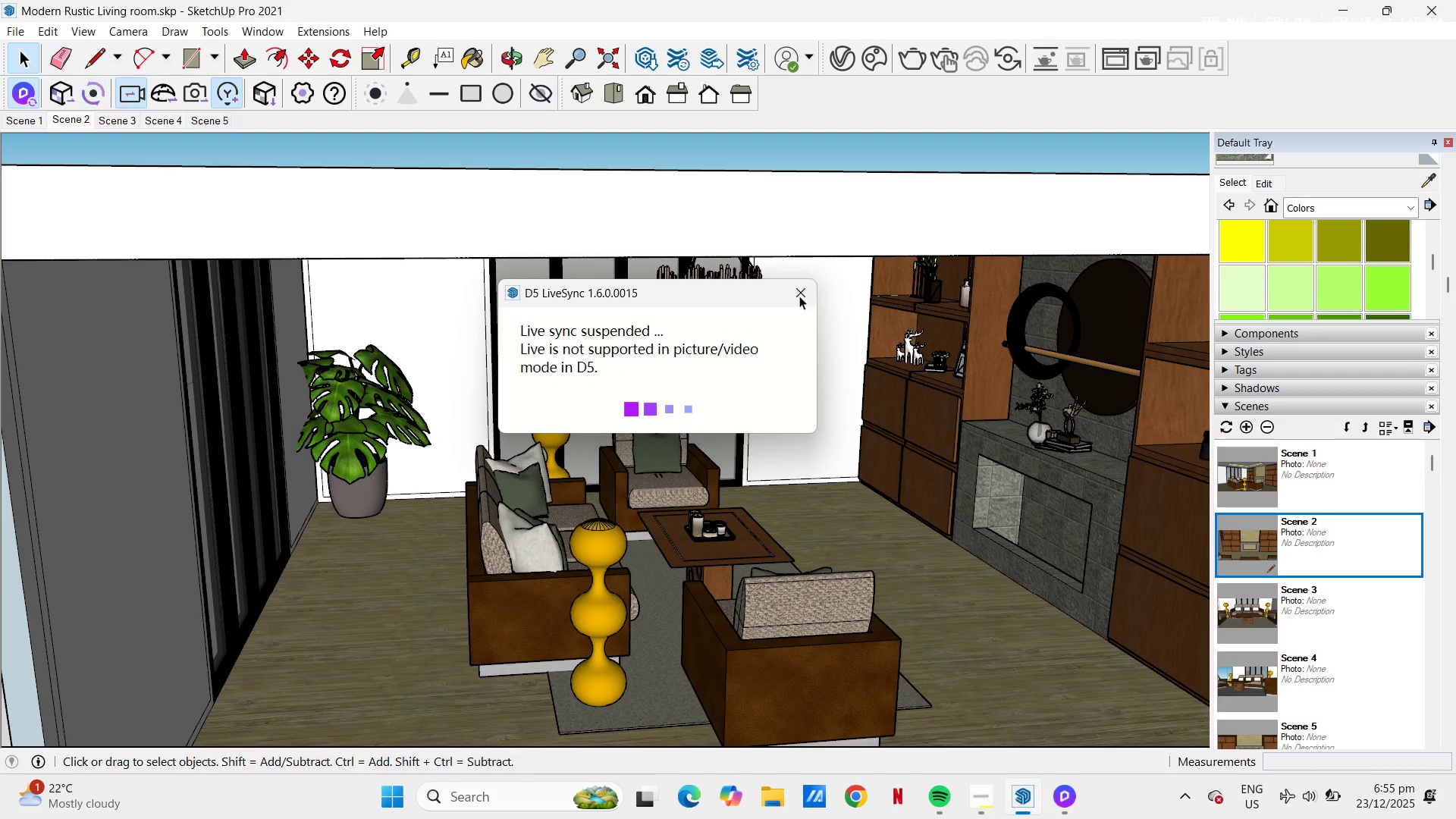 
scroll: coordinate [624, 346], scroll_direction: down, amount: 7.0
 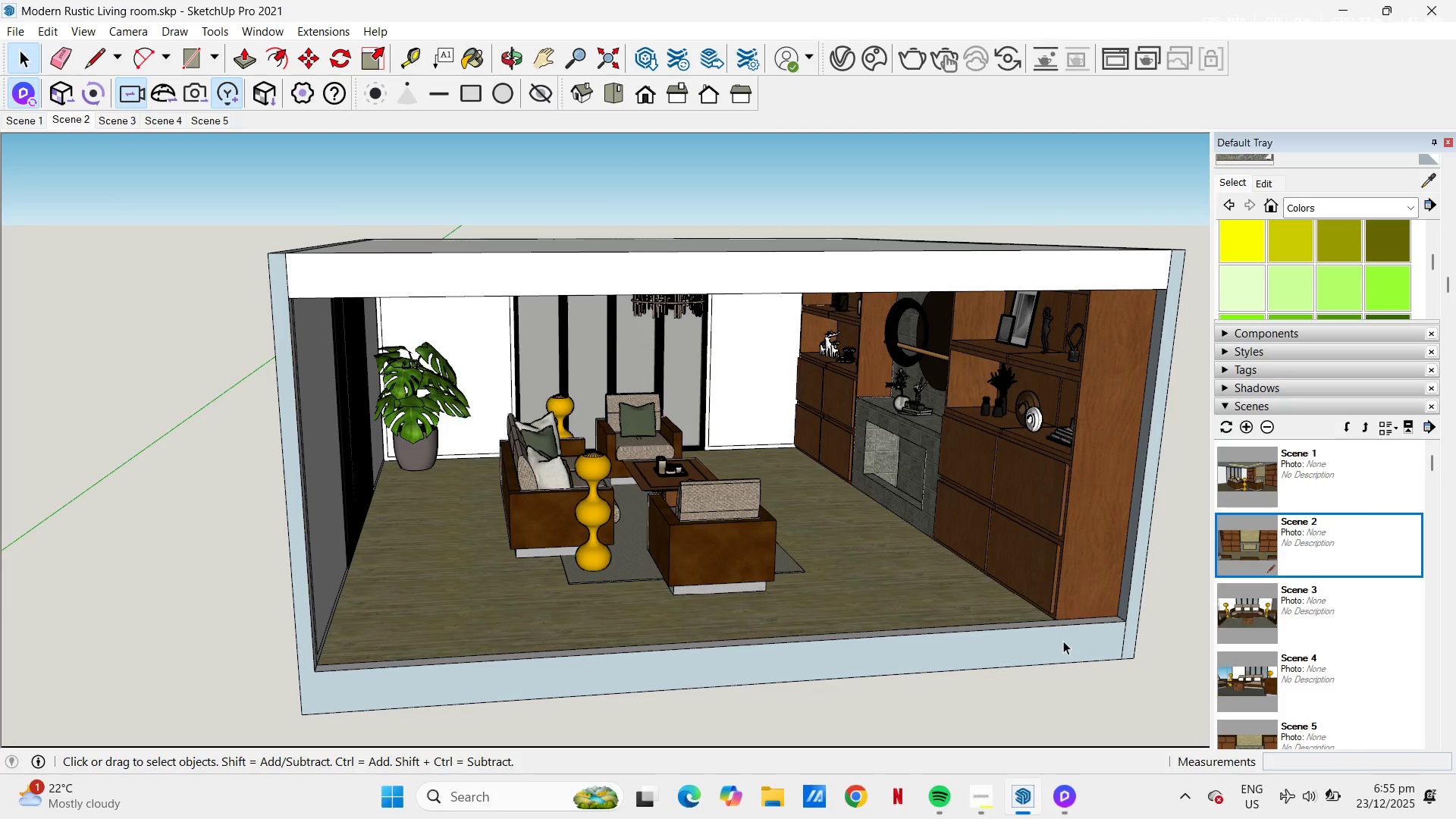 
key(P)
 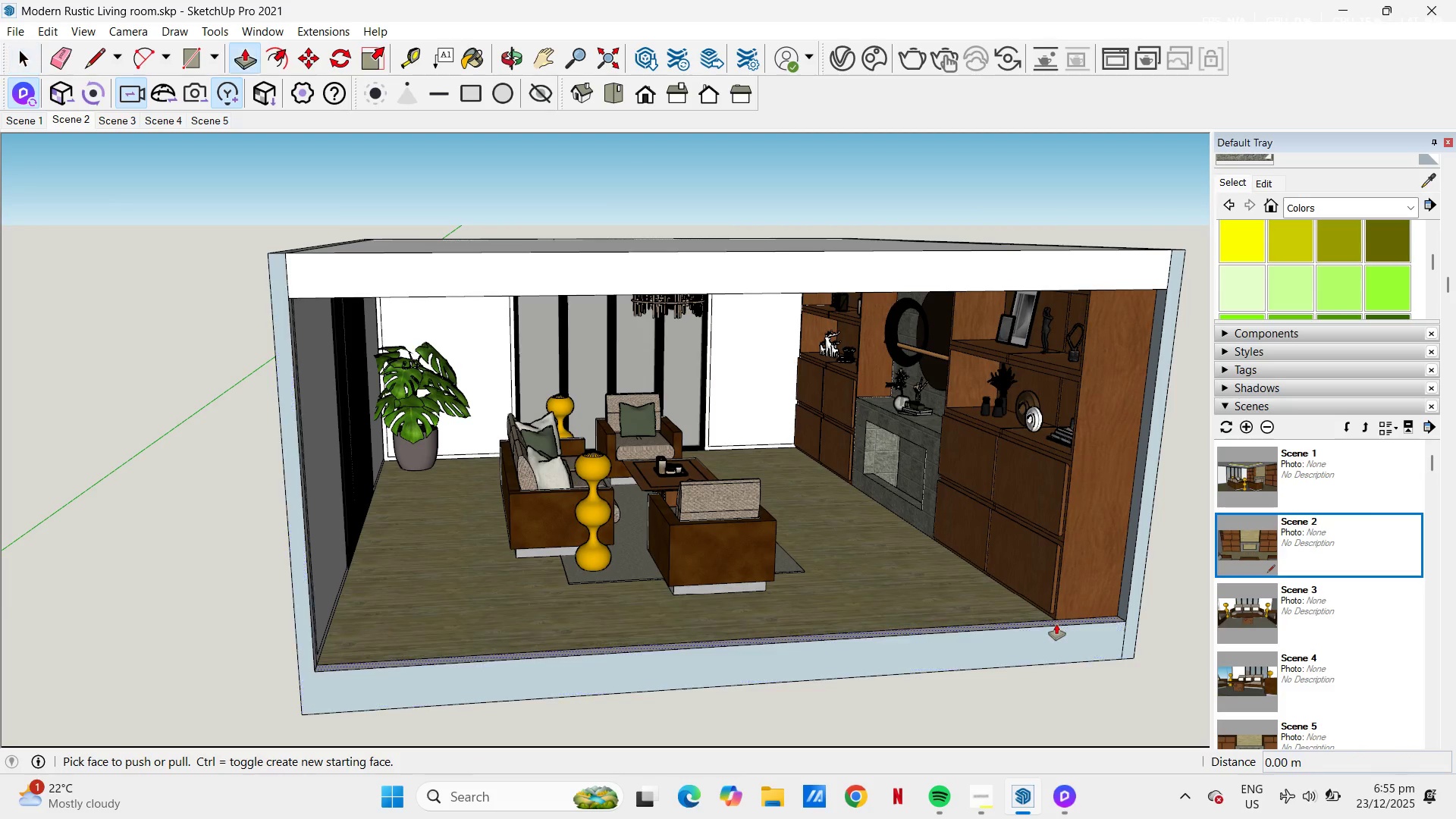 
left_click([1056, 624])
 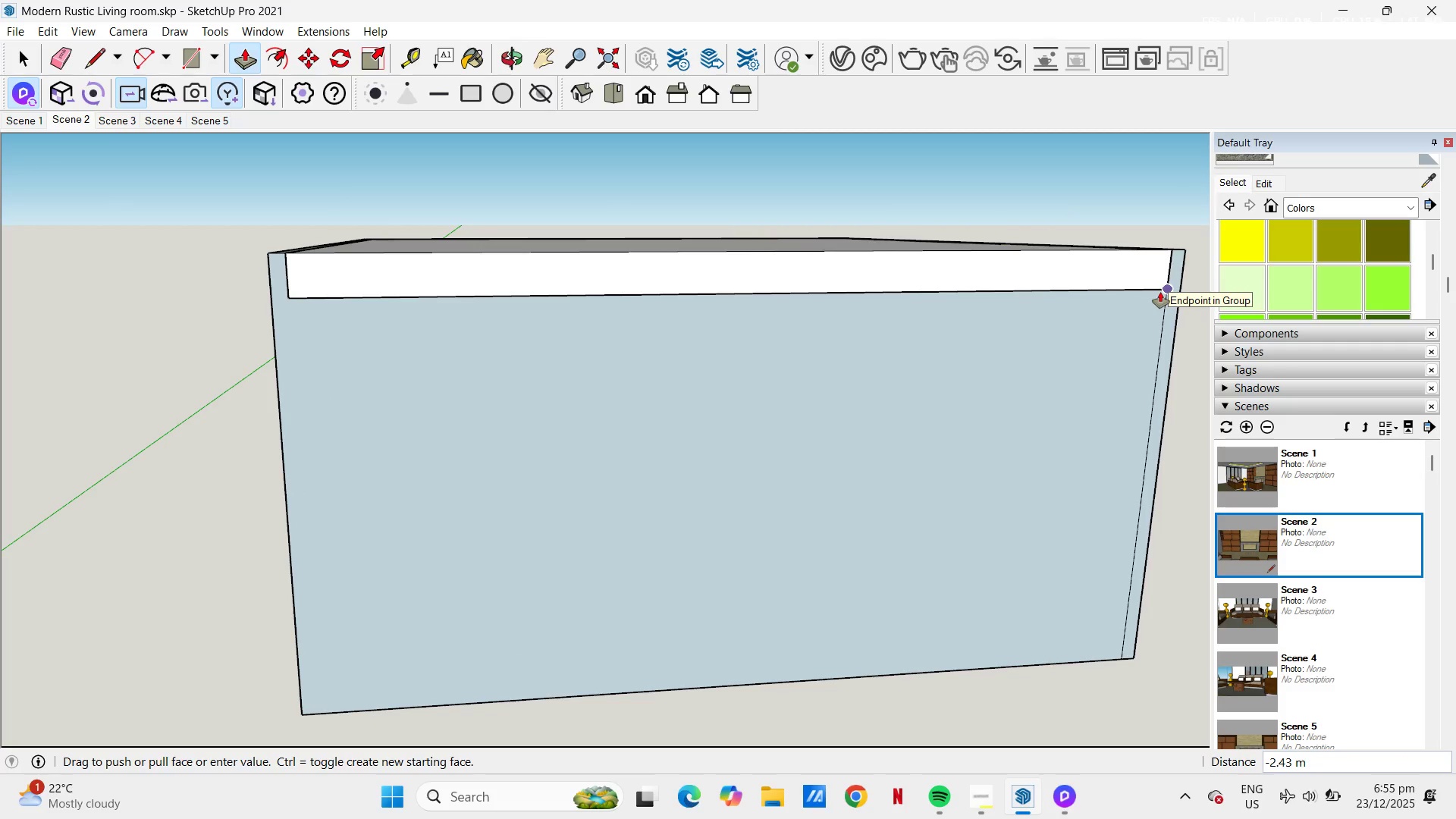 
left_click([1159, 287])
 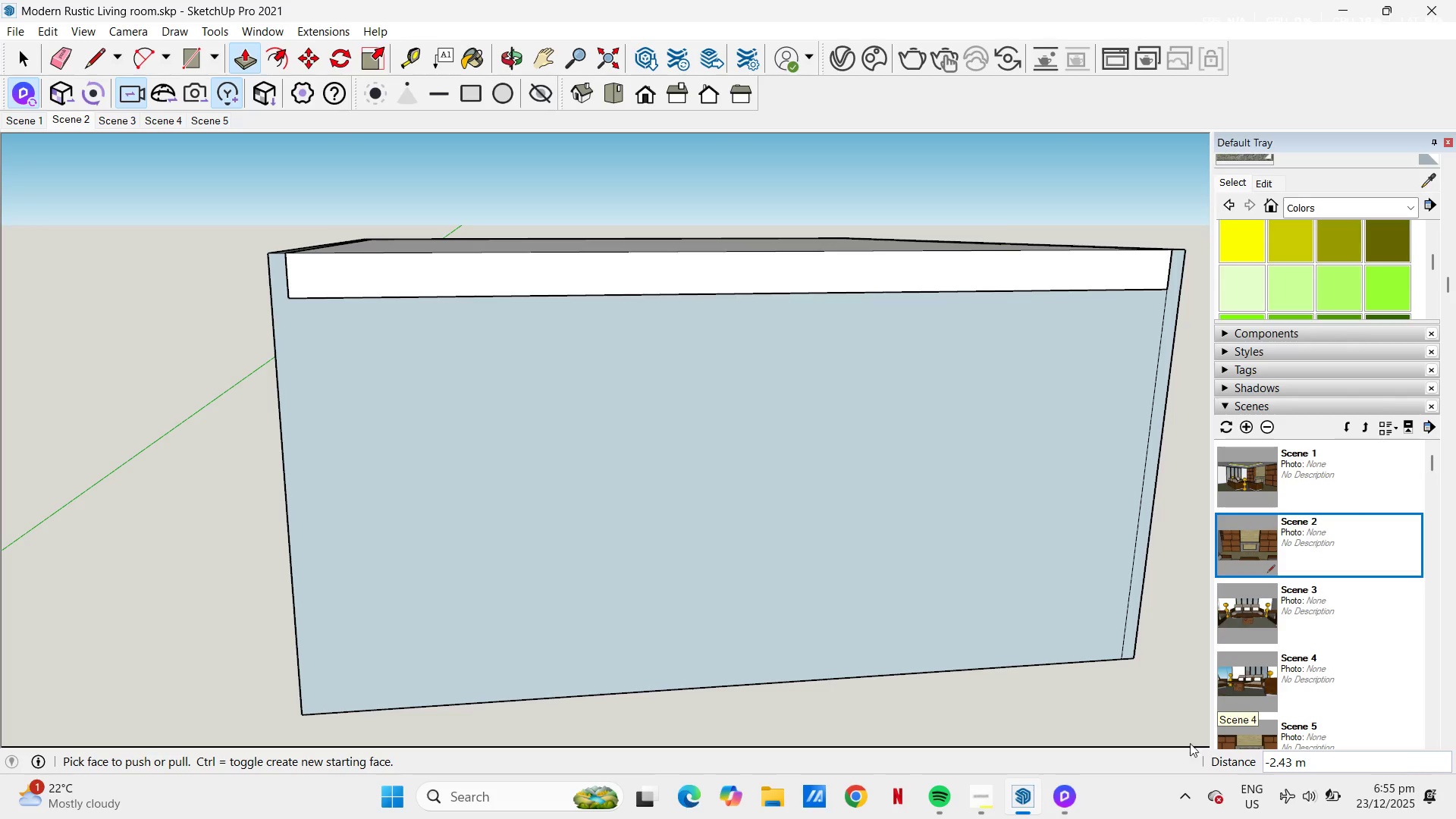 
key(Space)
 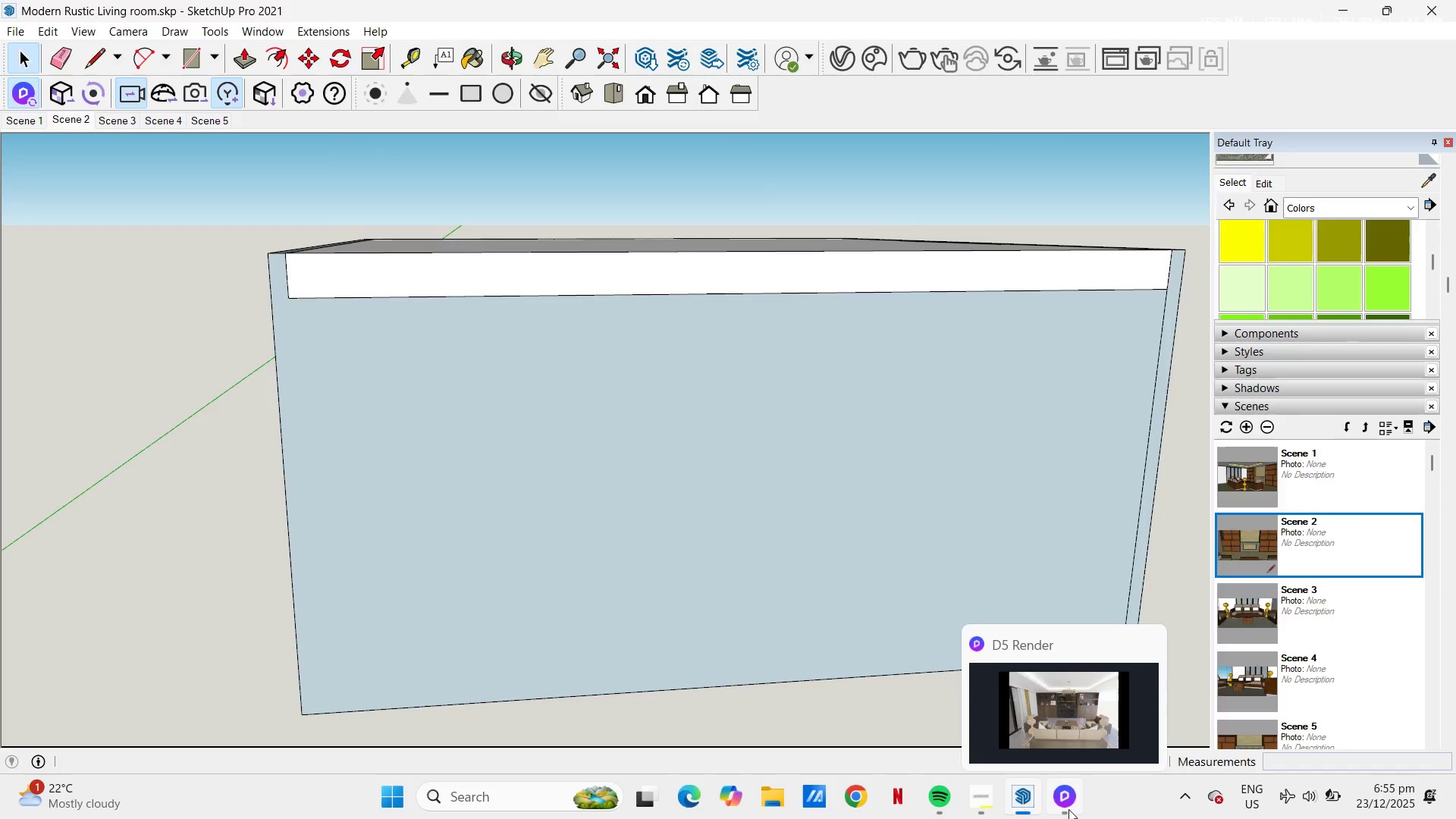 
left_click([1068, 809])
 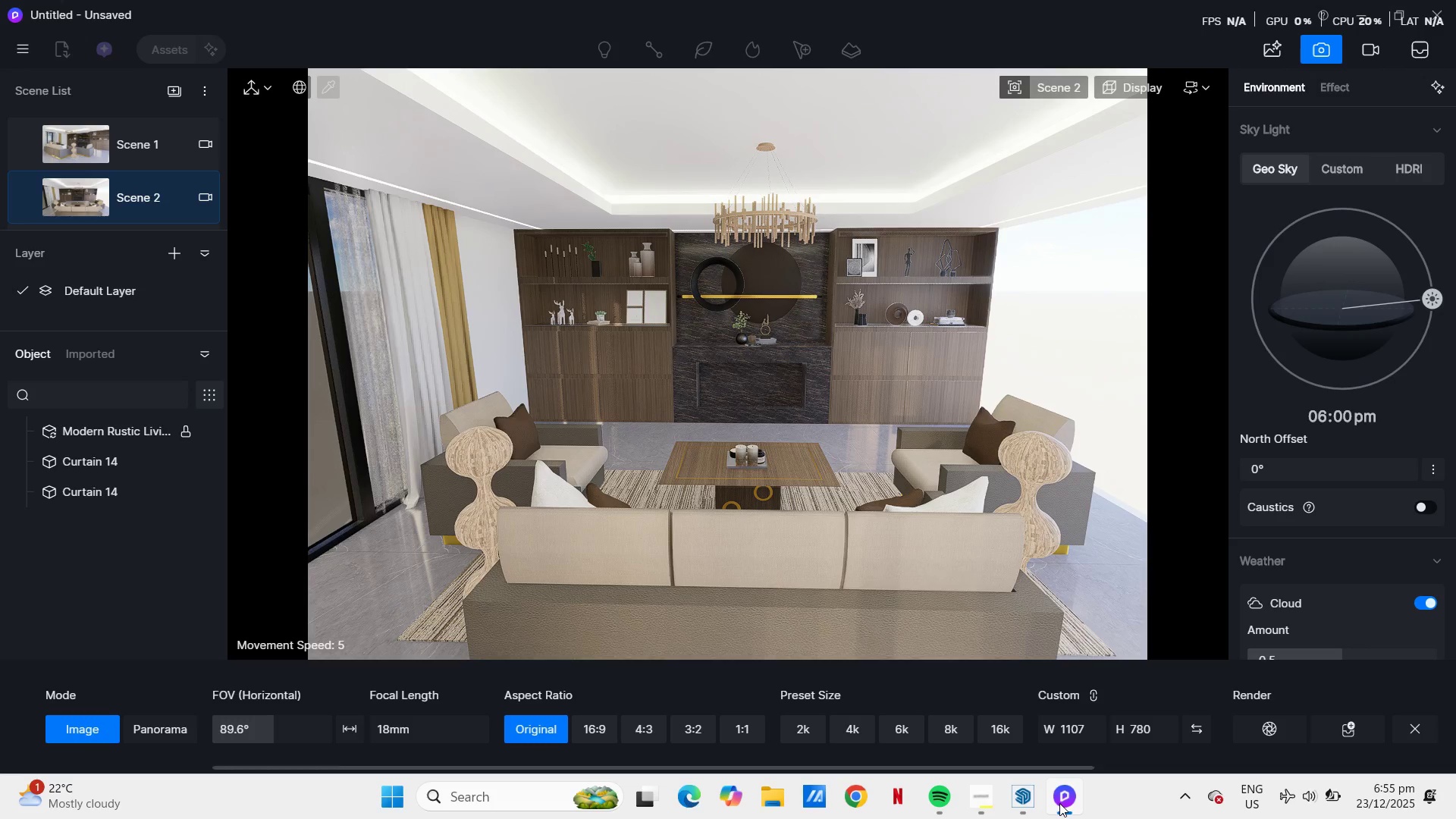 
left_click([1026, 799])
 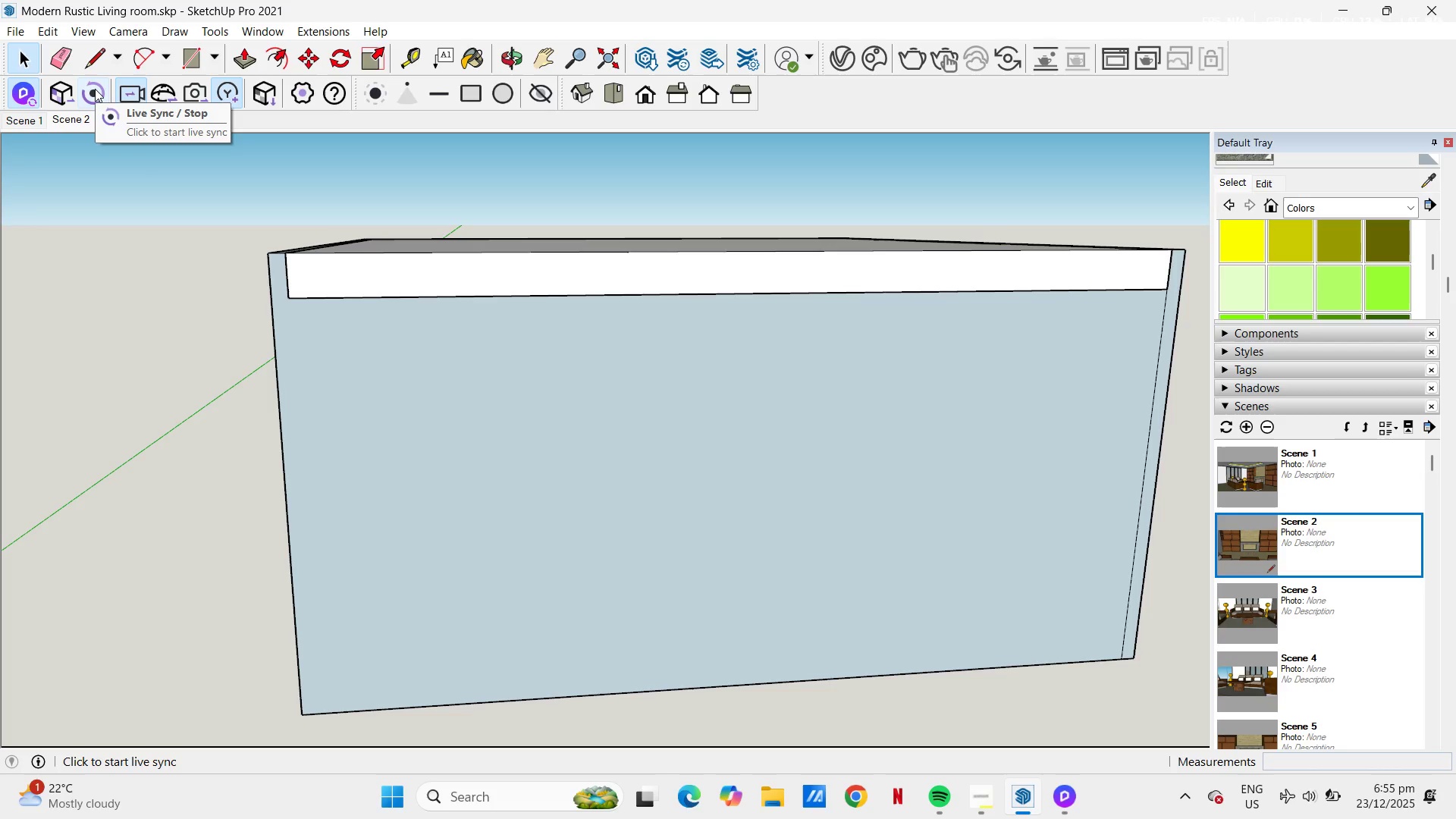 
left_click([95, 89])
 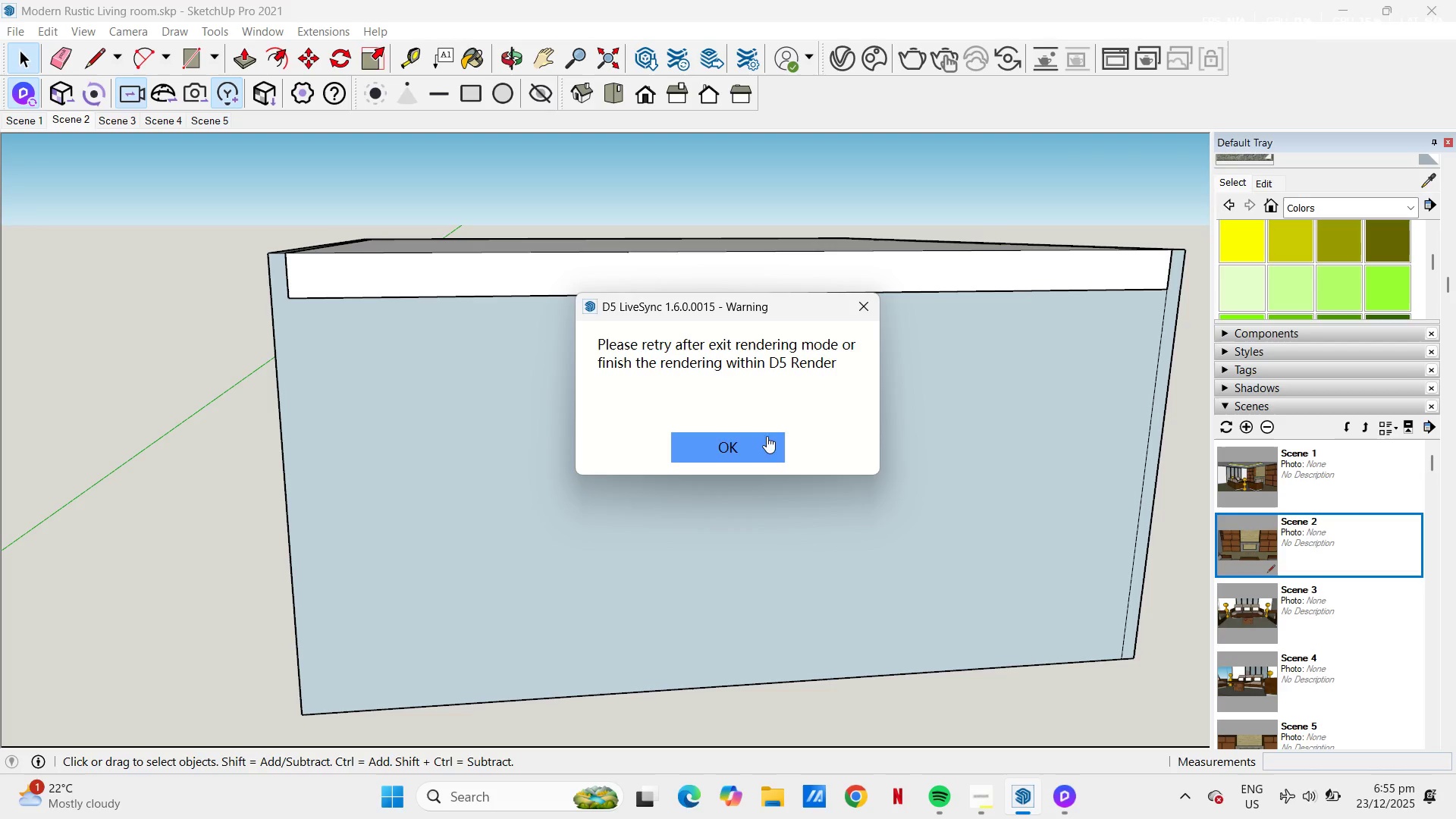 
left_click([877, 306])
 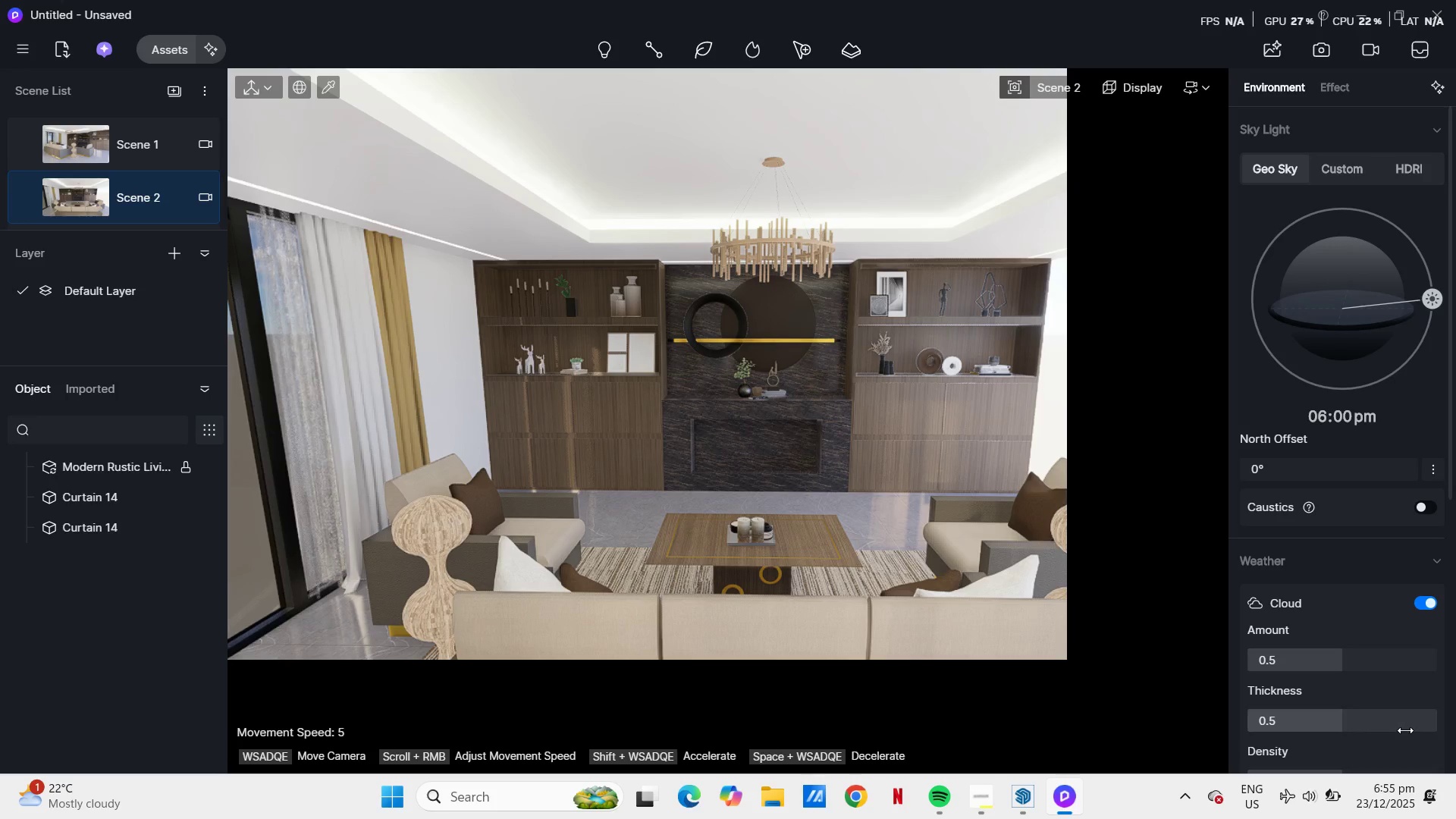 
left_click([1031, 799])
 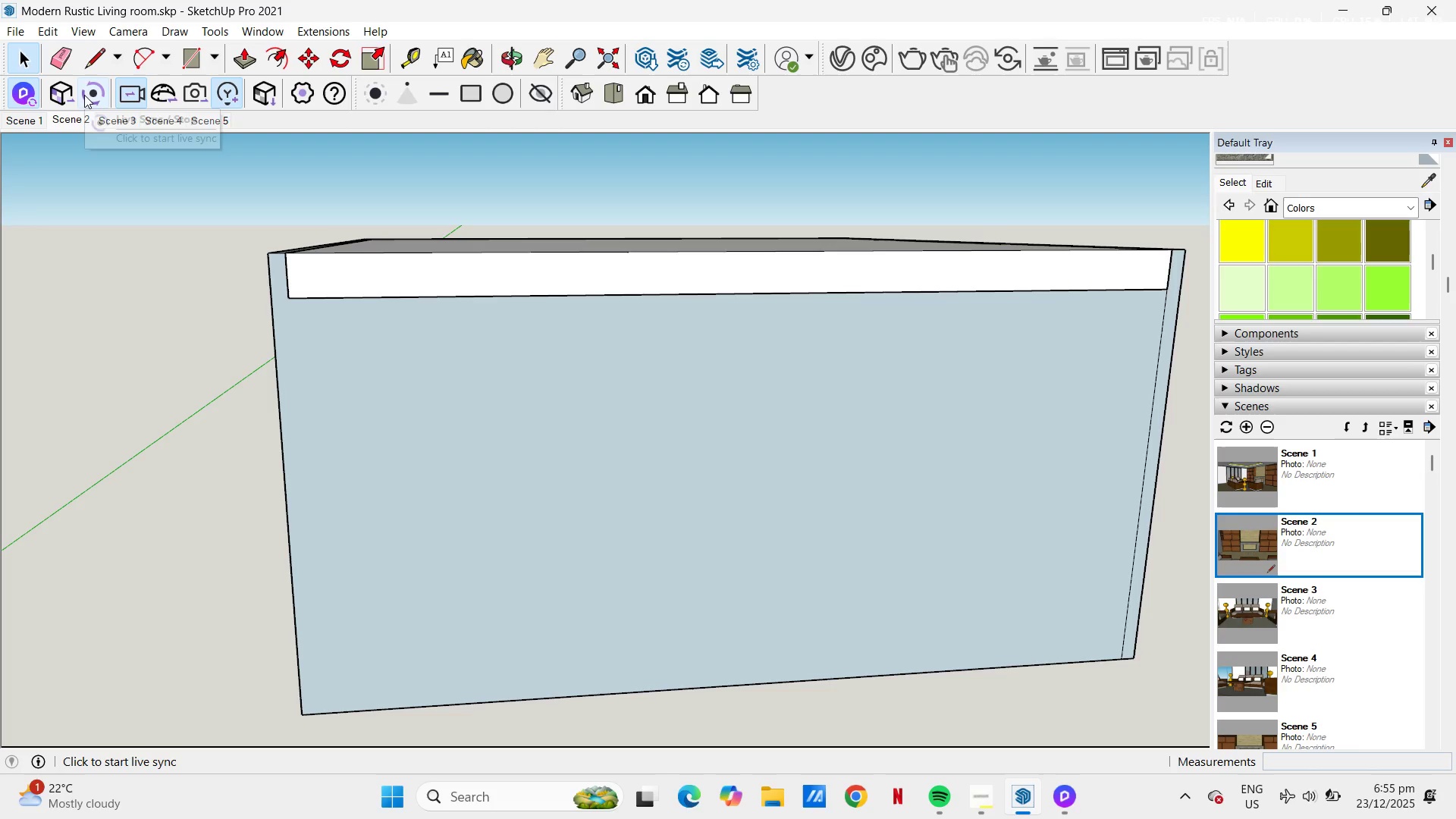 
left_click([84, 95])
 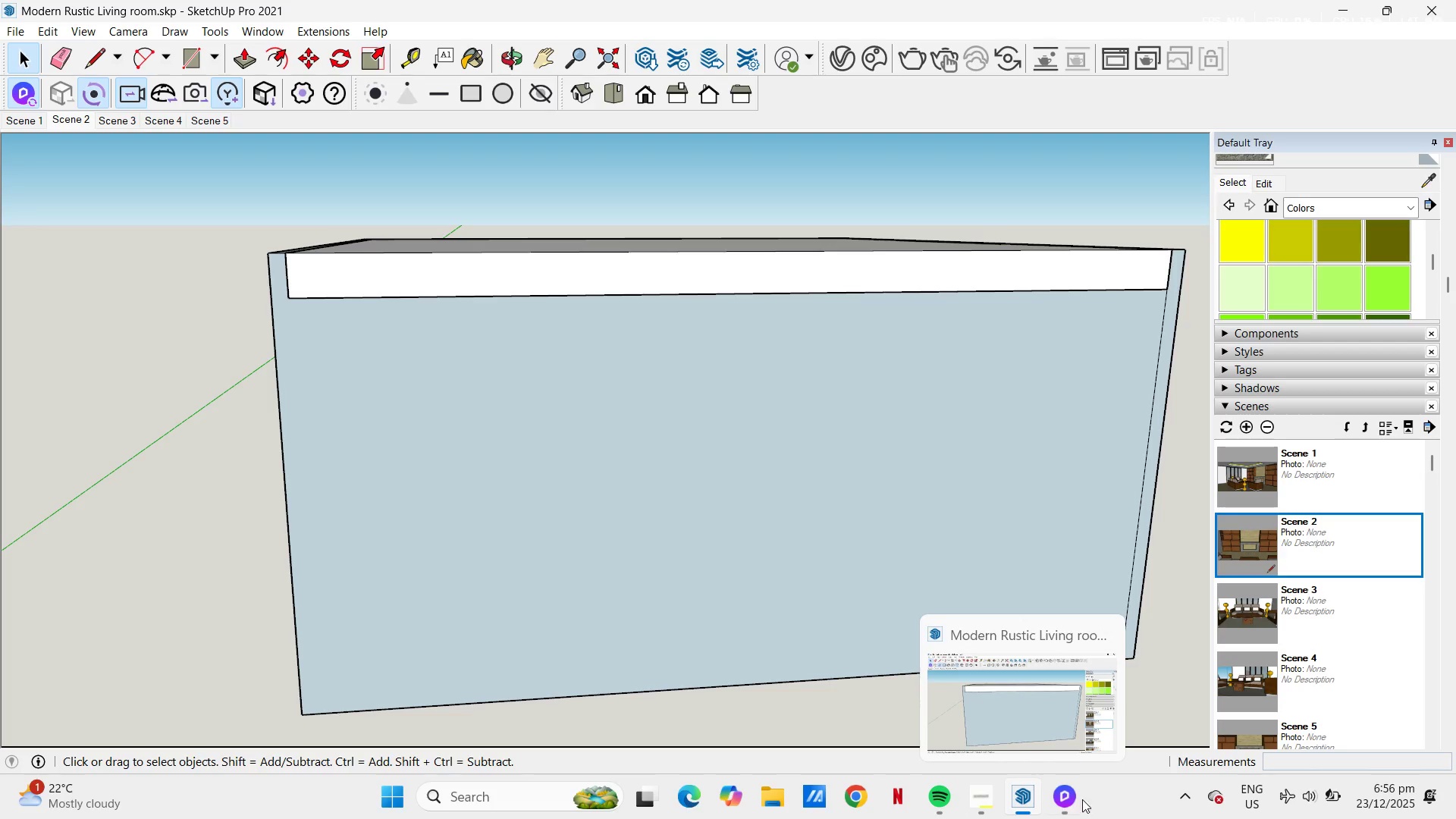 
left_click([1065, 797])
 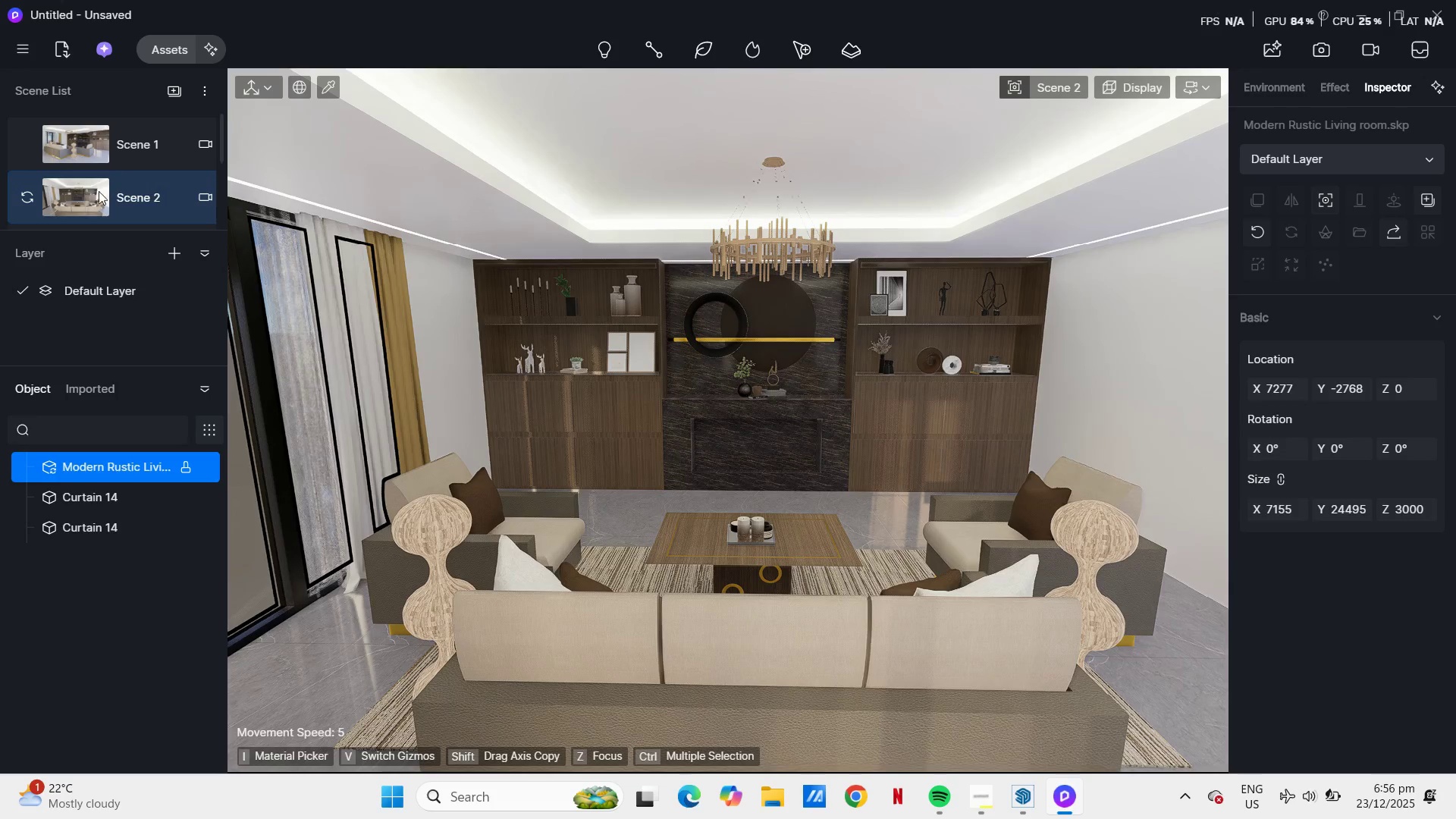 
left_click([88, 154])
 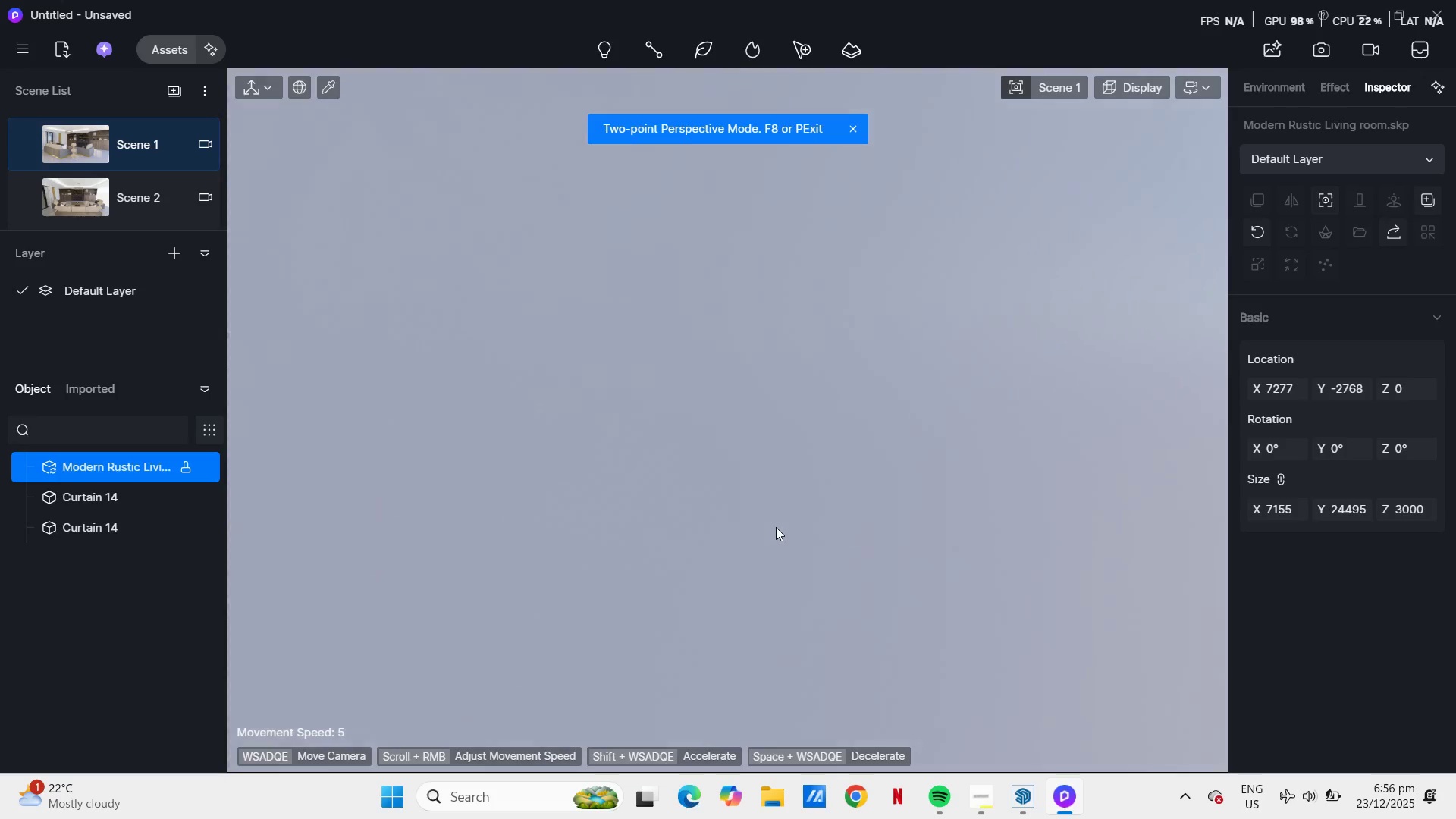 
left_click([139, 218])
 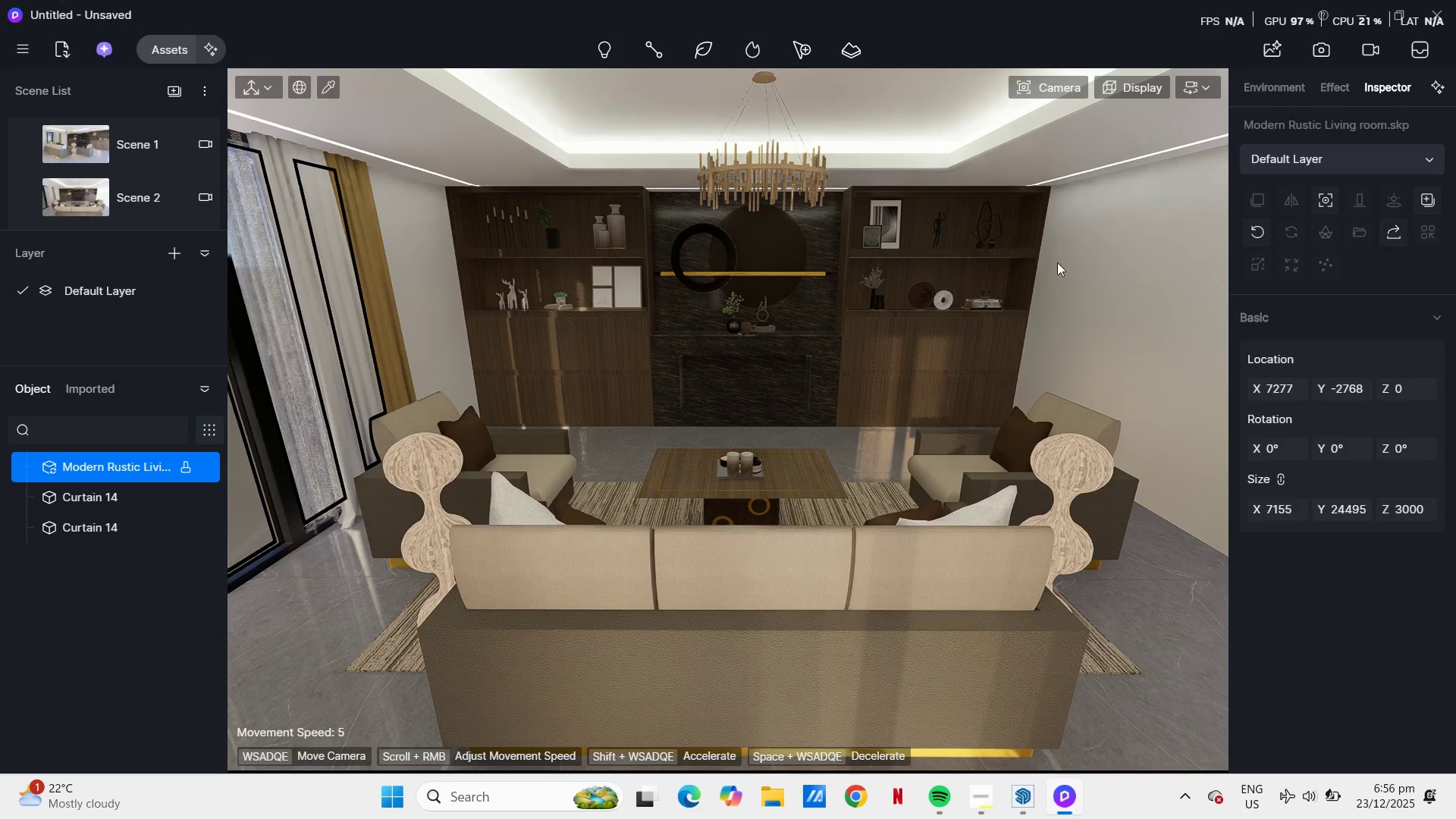 
wait(14.59)
 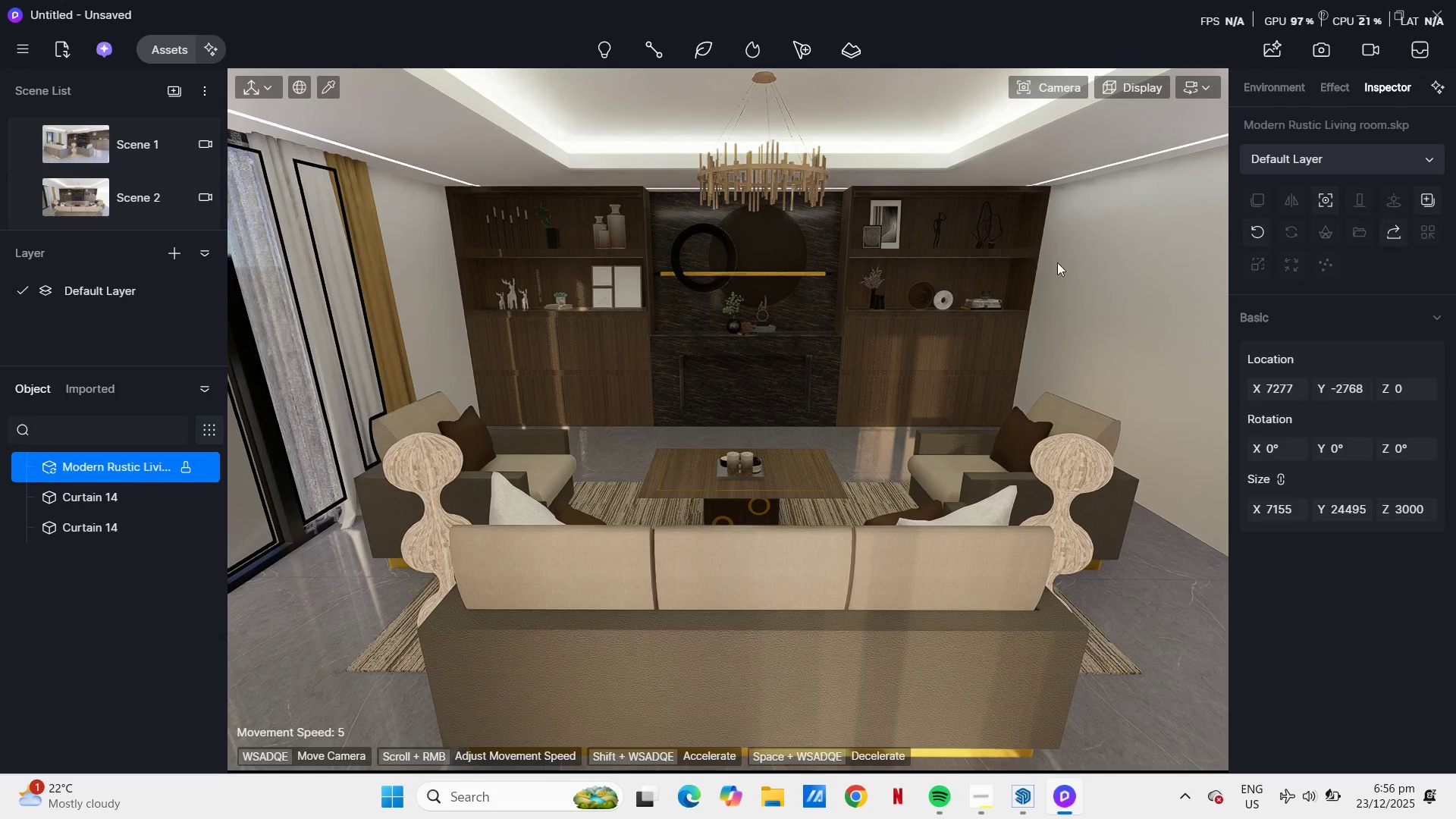 
left_click([155, 50])
 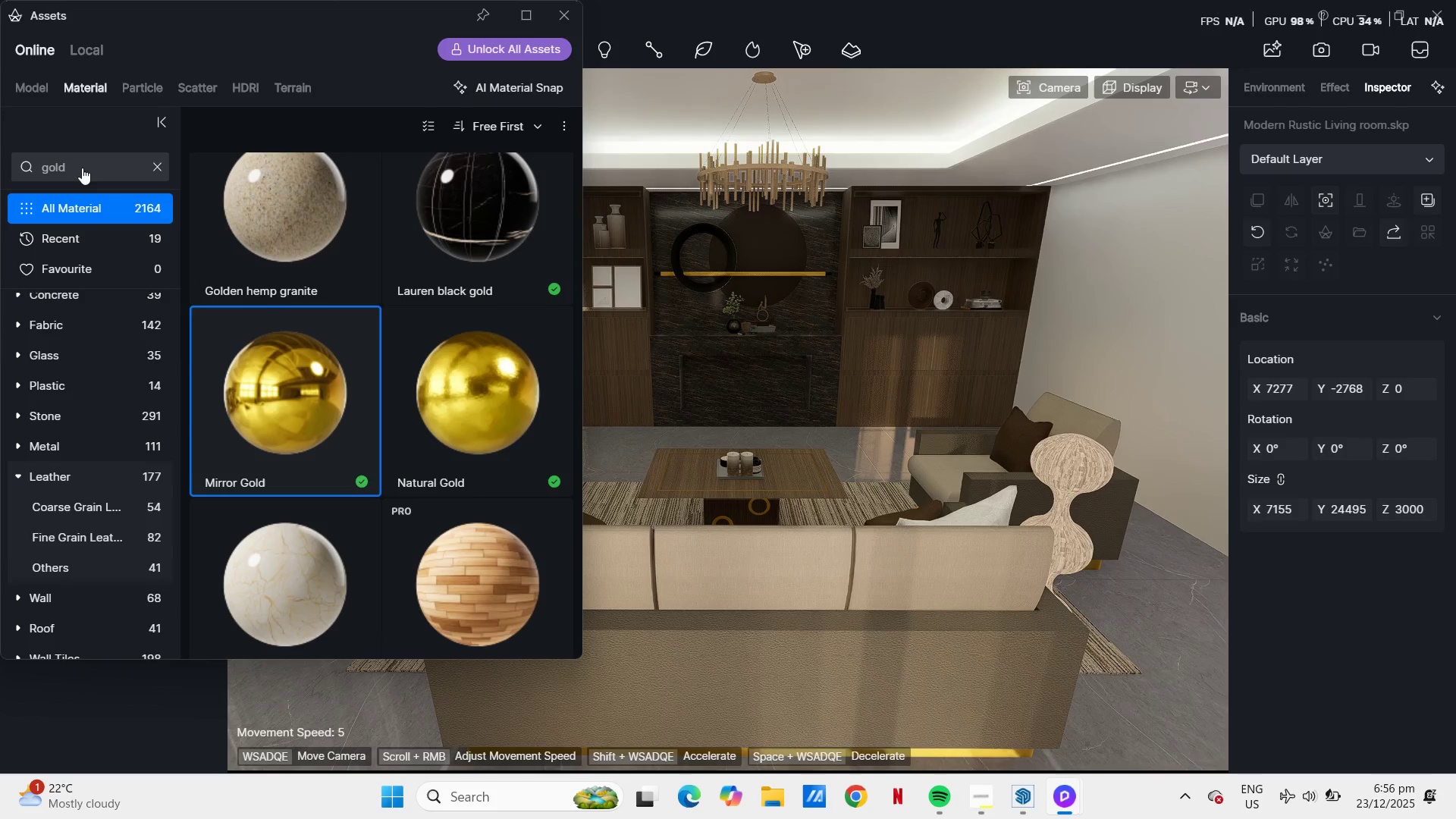 
left_click([82, 168])
 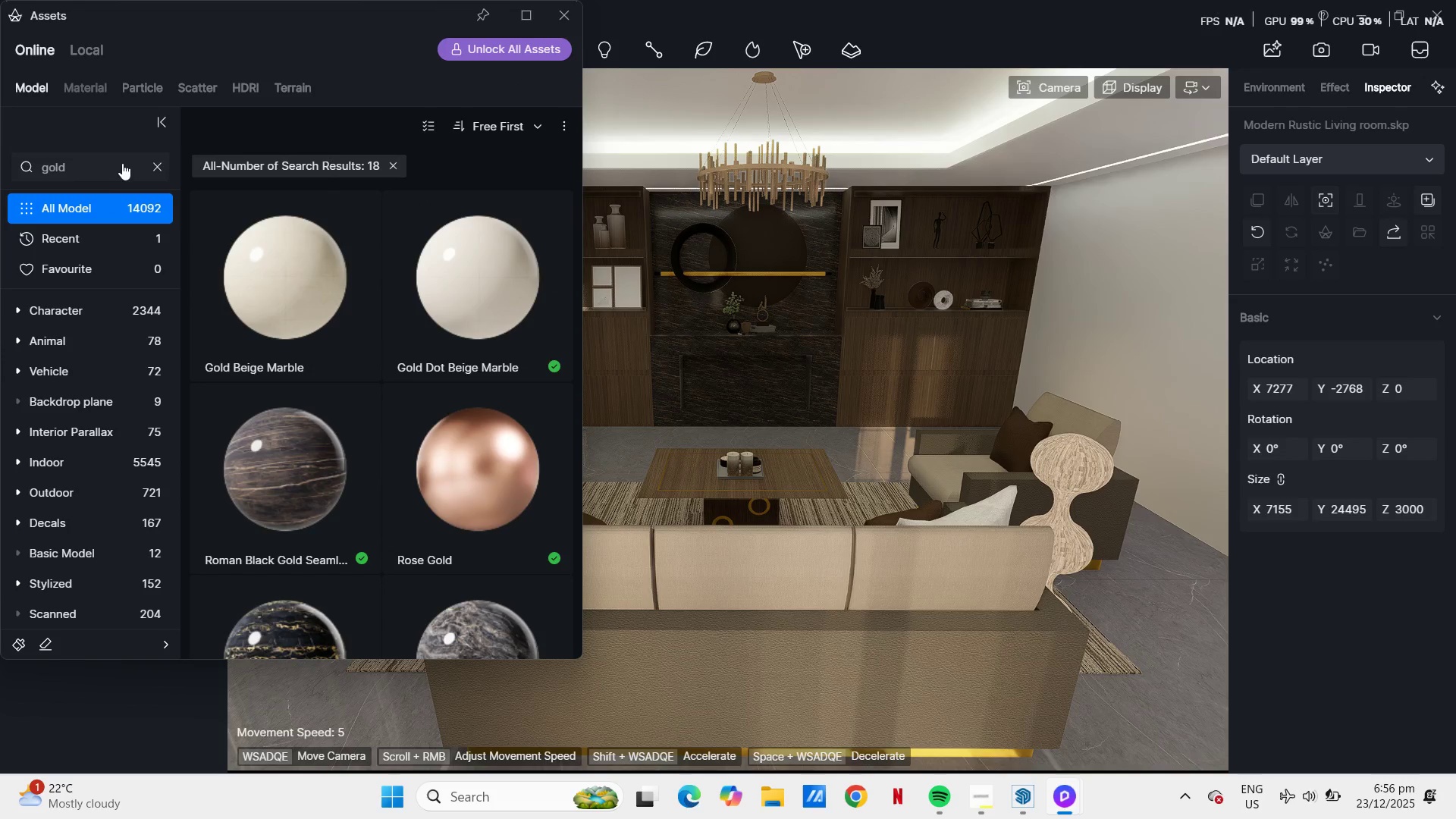 
left_click([152, 165])
 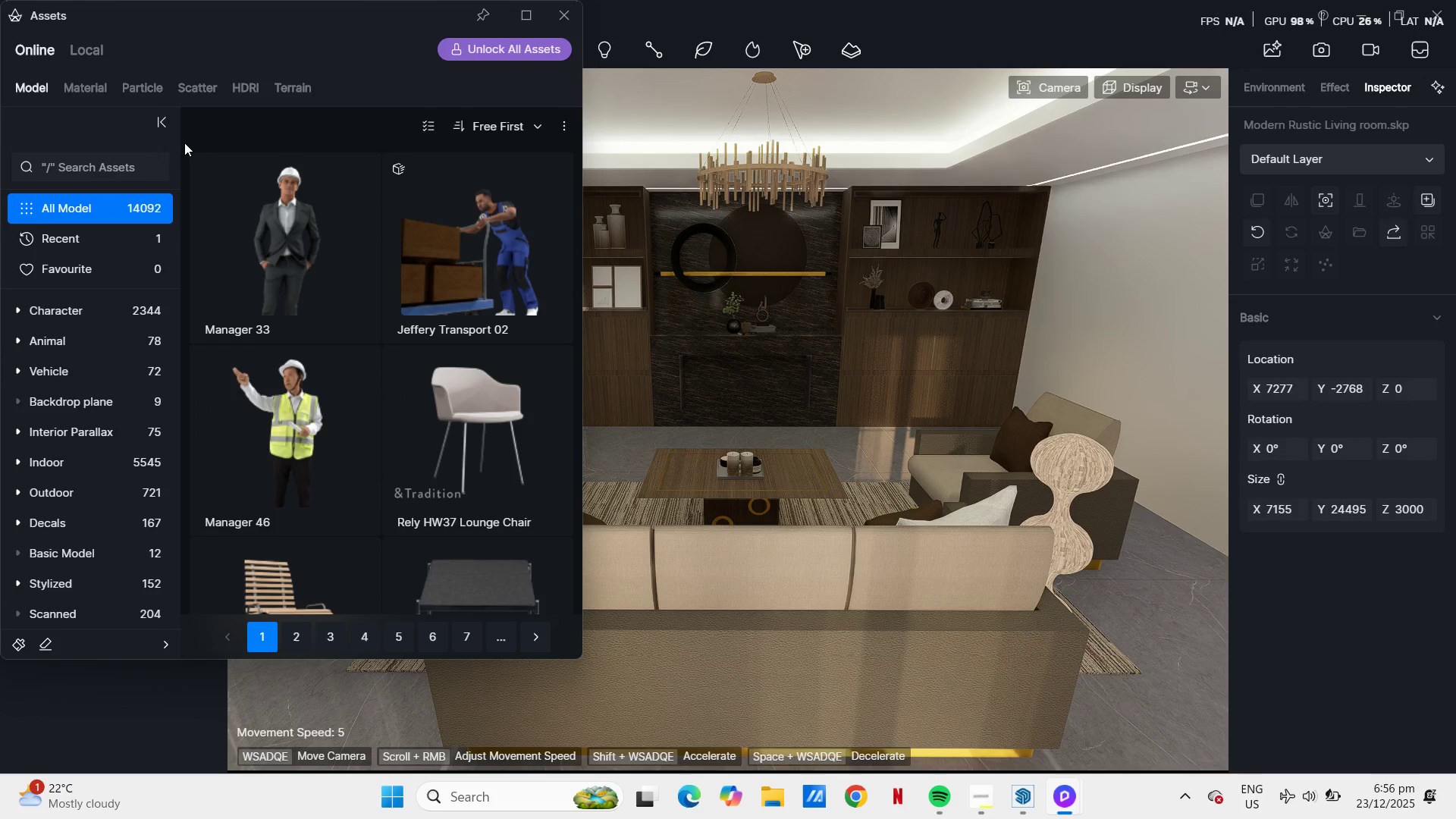 
type(fire)
 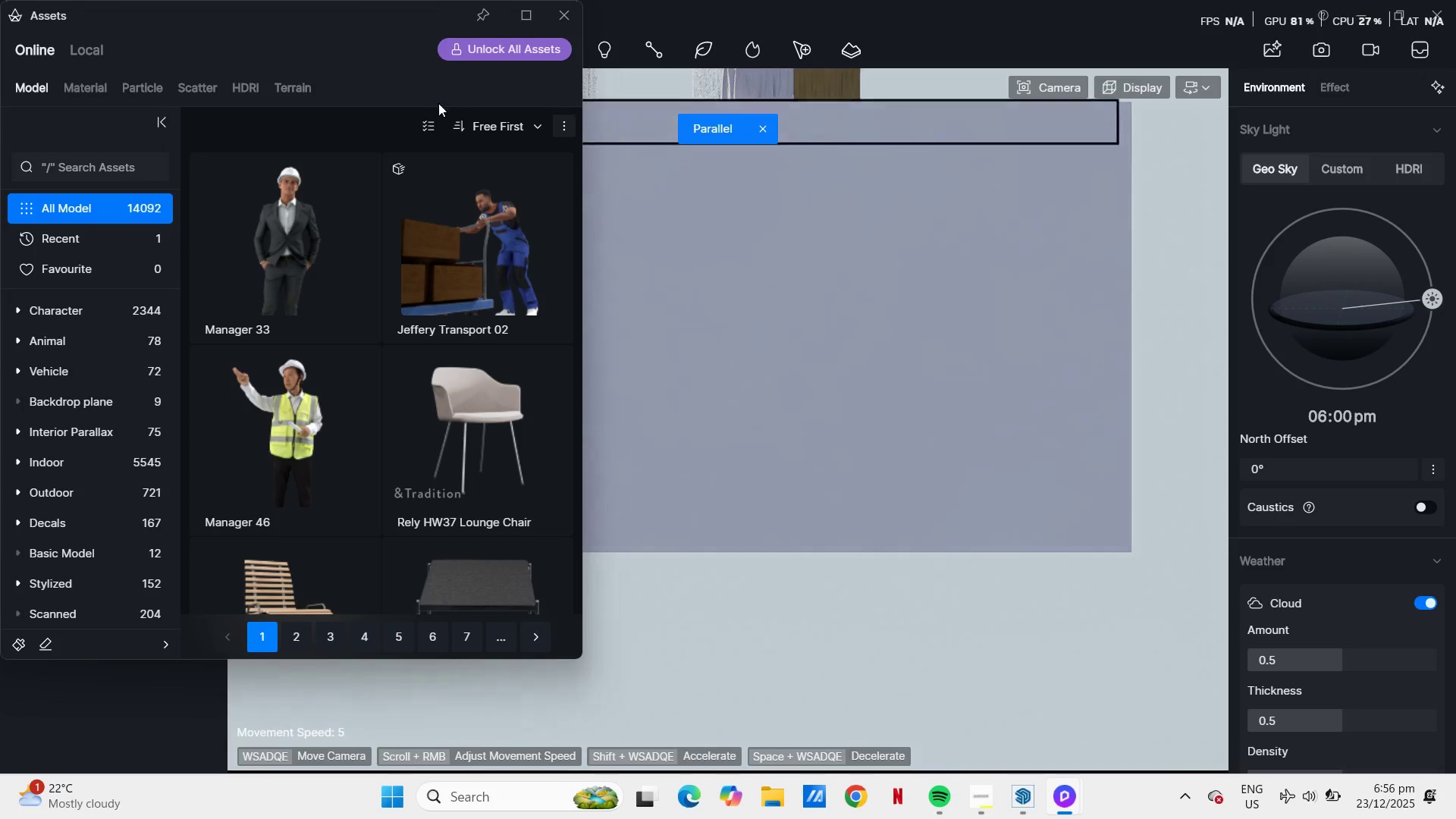 
left_click([76, 165])
 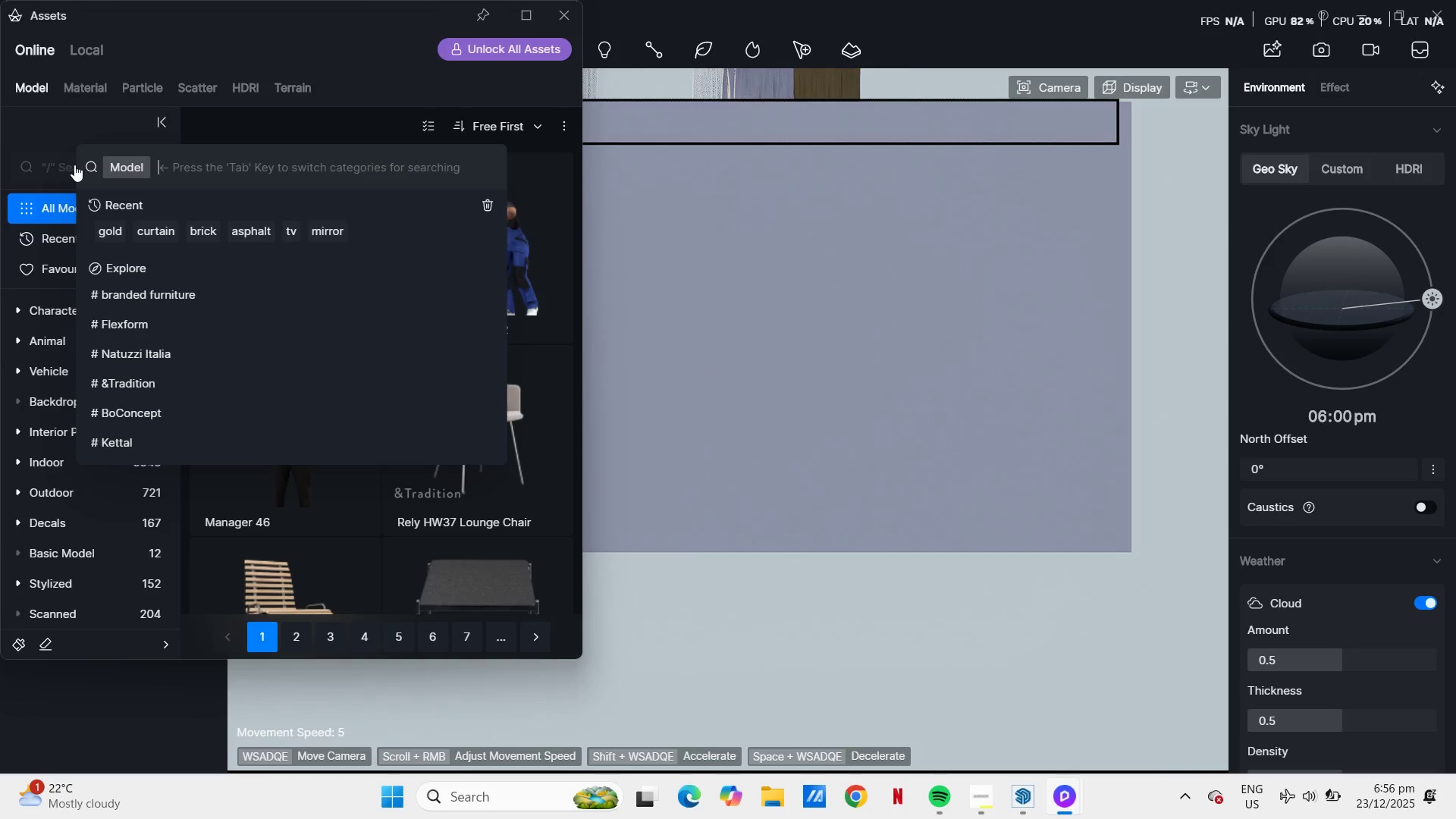 
type(fire)
 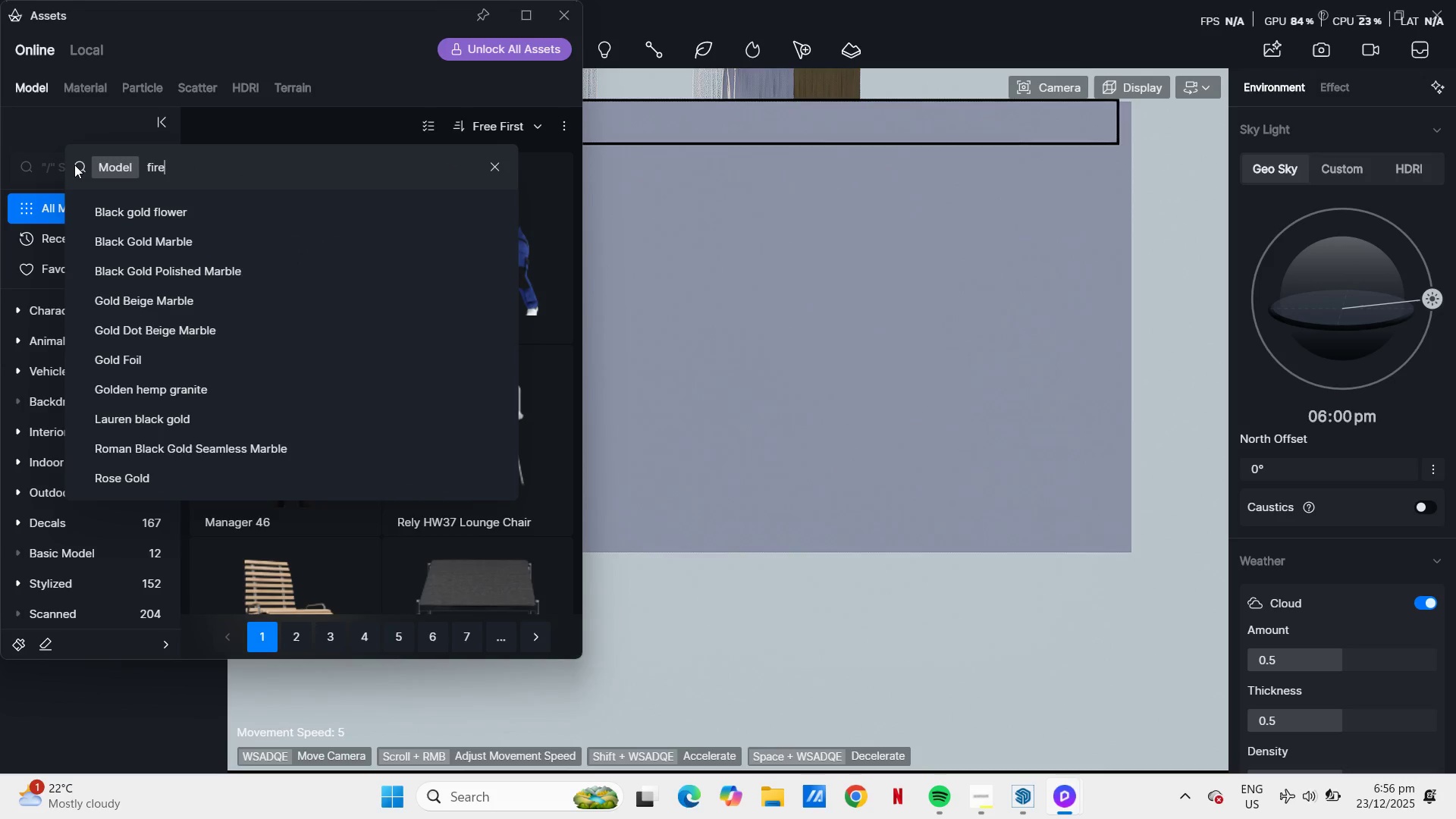 
key(Enter)
 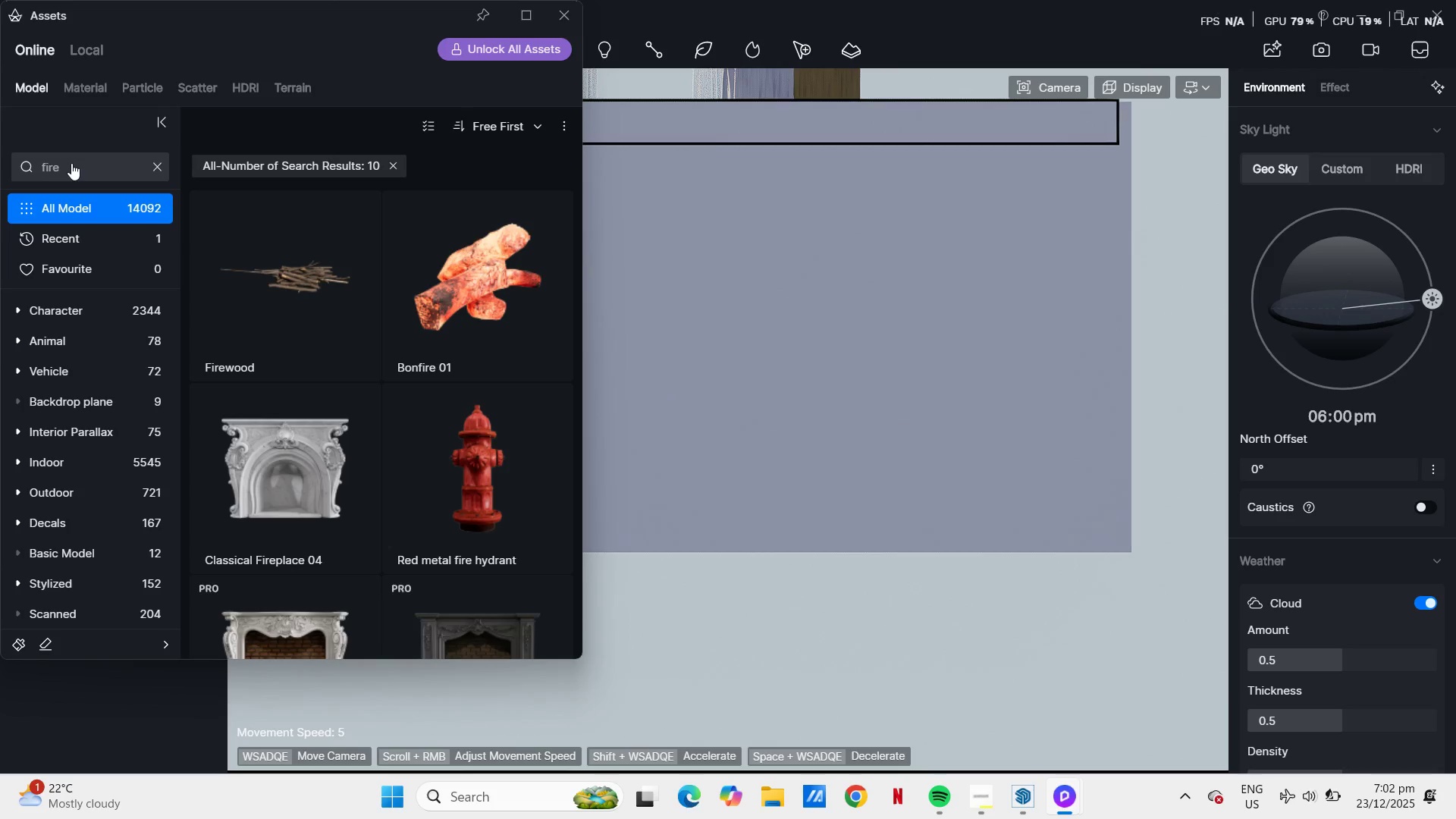 
wait(348.36)
 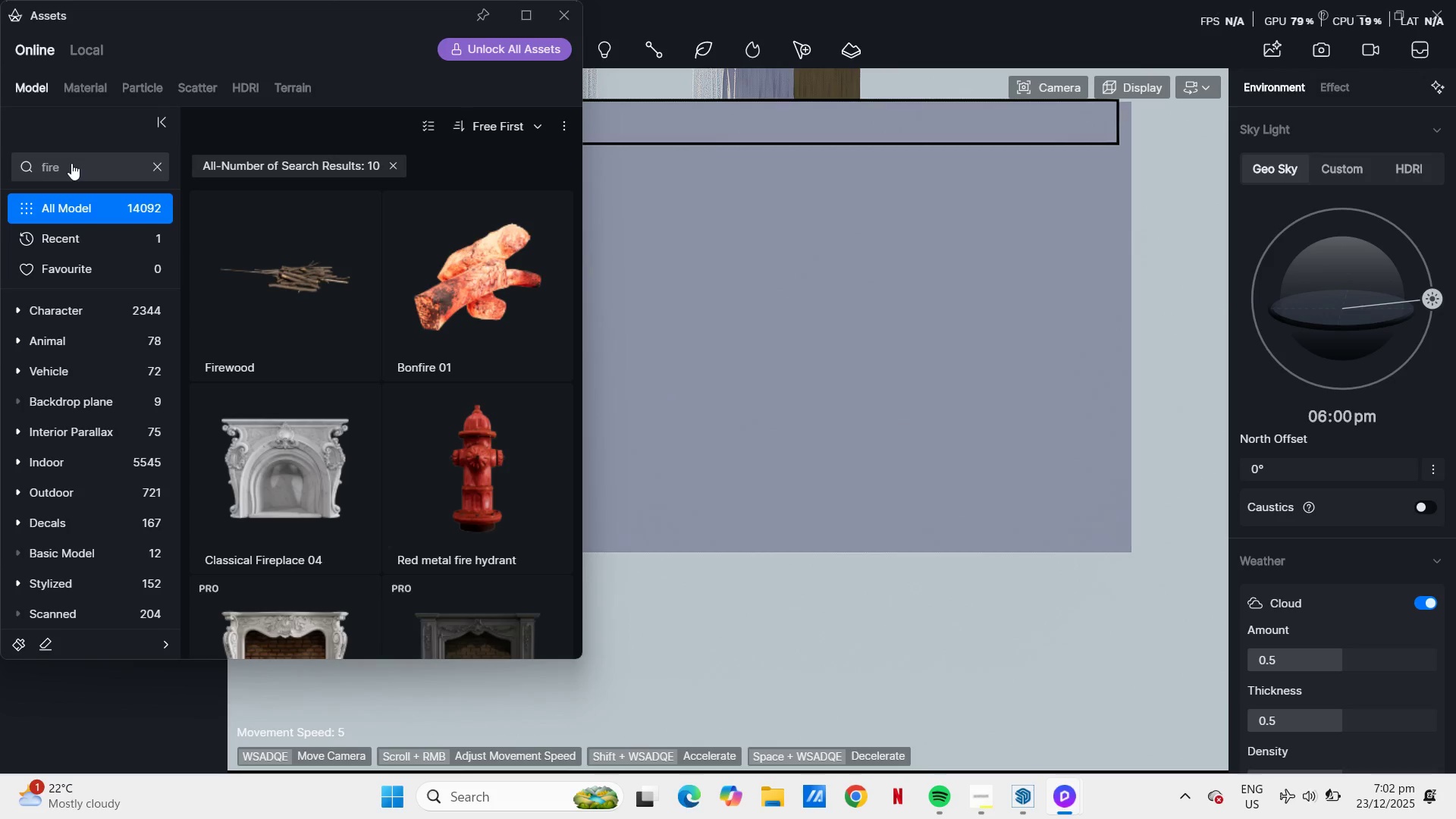 
left_click_drag(start_coordinate=[390, 8], to_coordinate=[401, 20])
 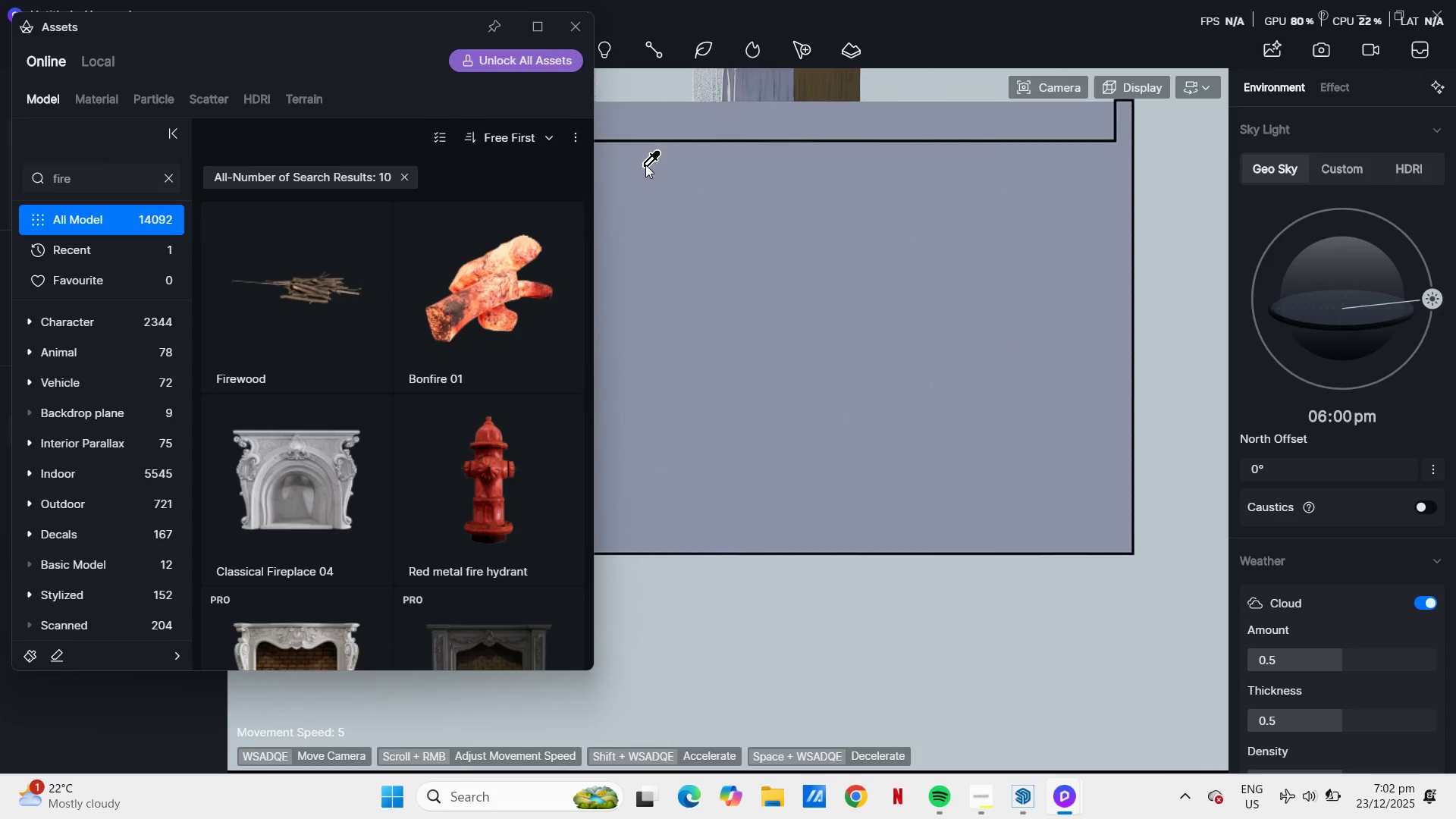 
scroll: coordinate [720, 394], scroll_direction: down, amount: 4.0
 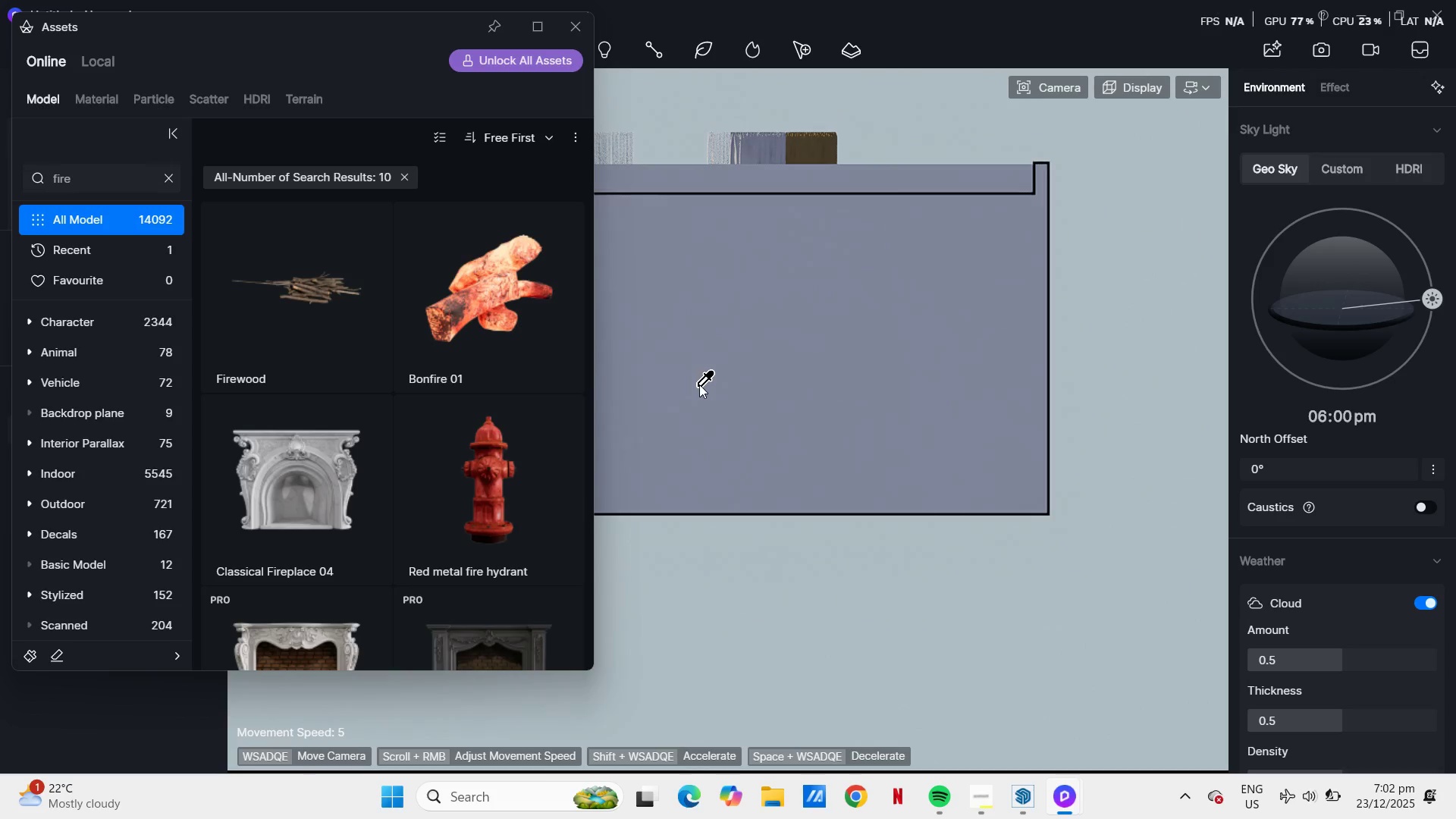 
scroll: coordinate [821, 359], scroll_direction: up, amount: 36.0
 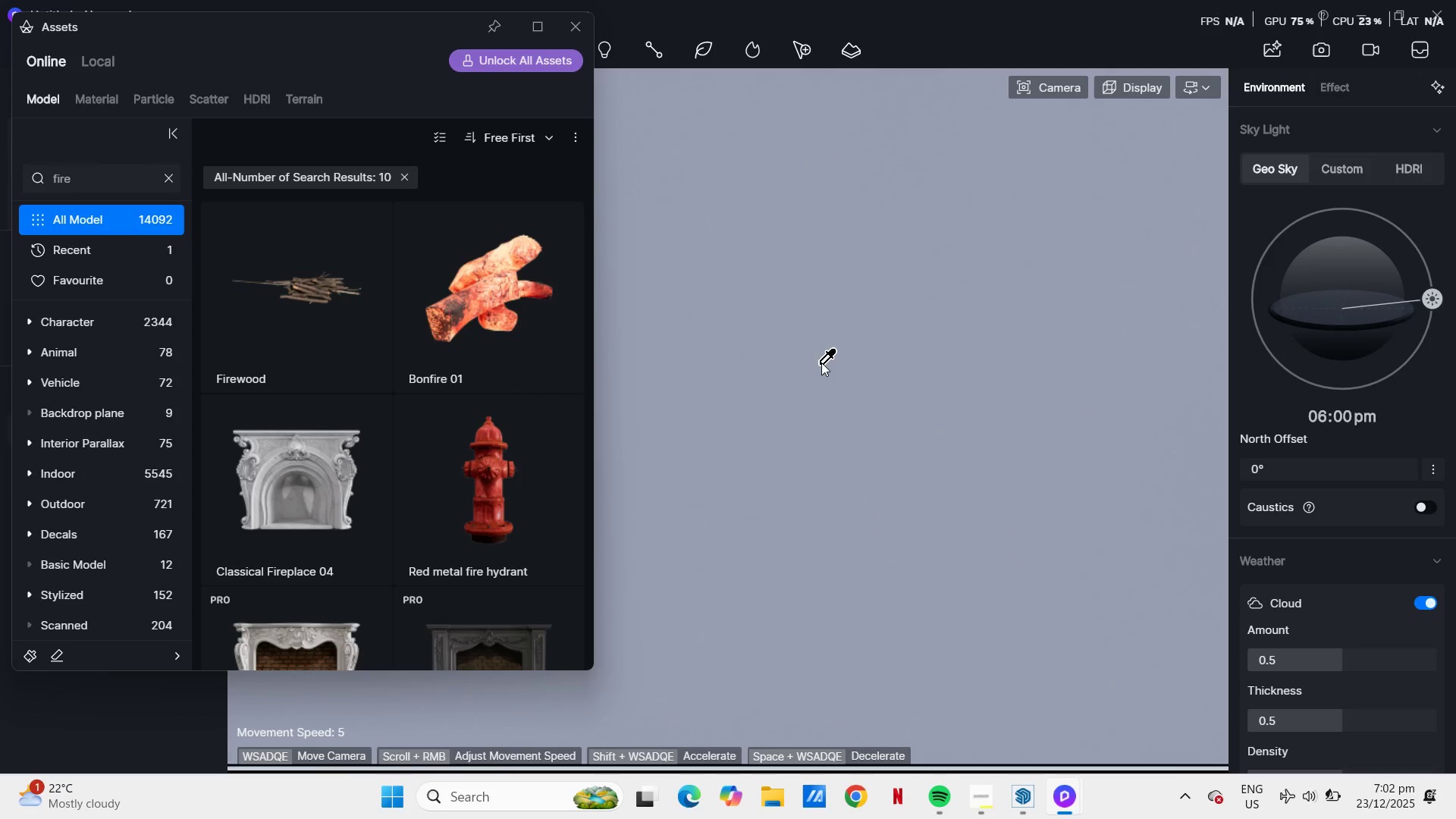 
key(W)
 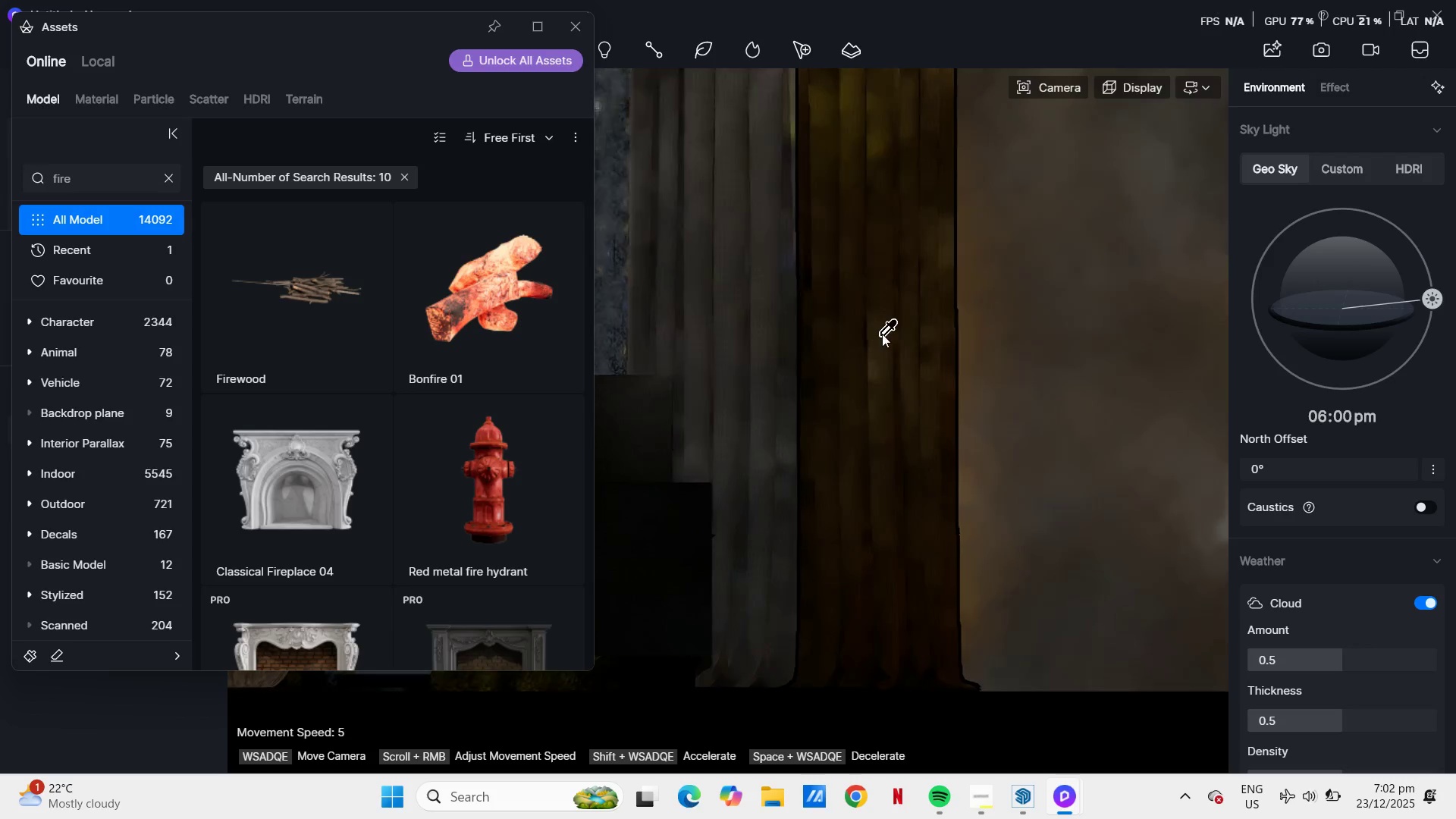 
scroll: coordinate [882, 334], scroll_direction: up, amount: 5.0
 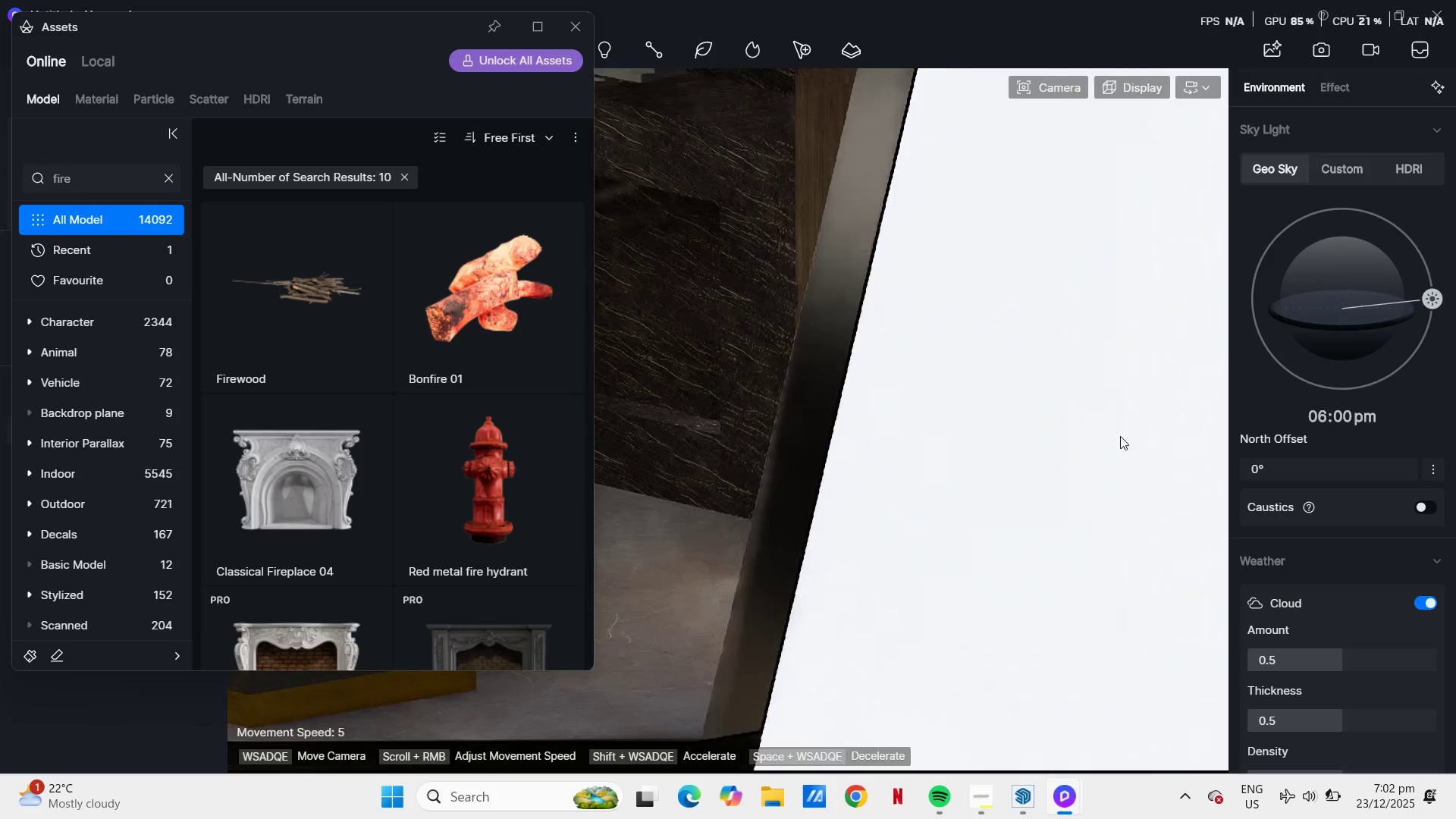 
type(aa)
 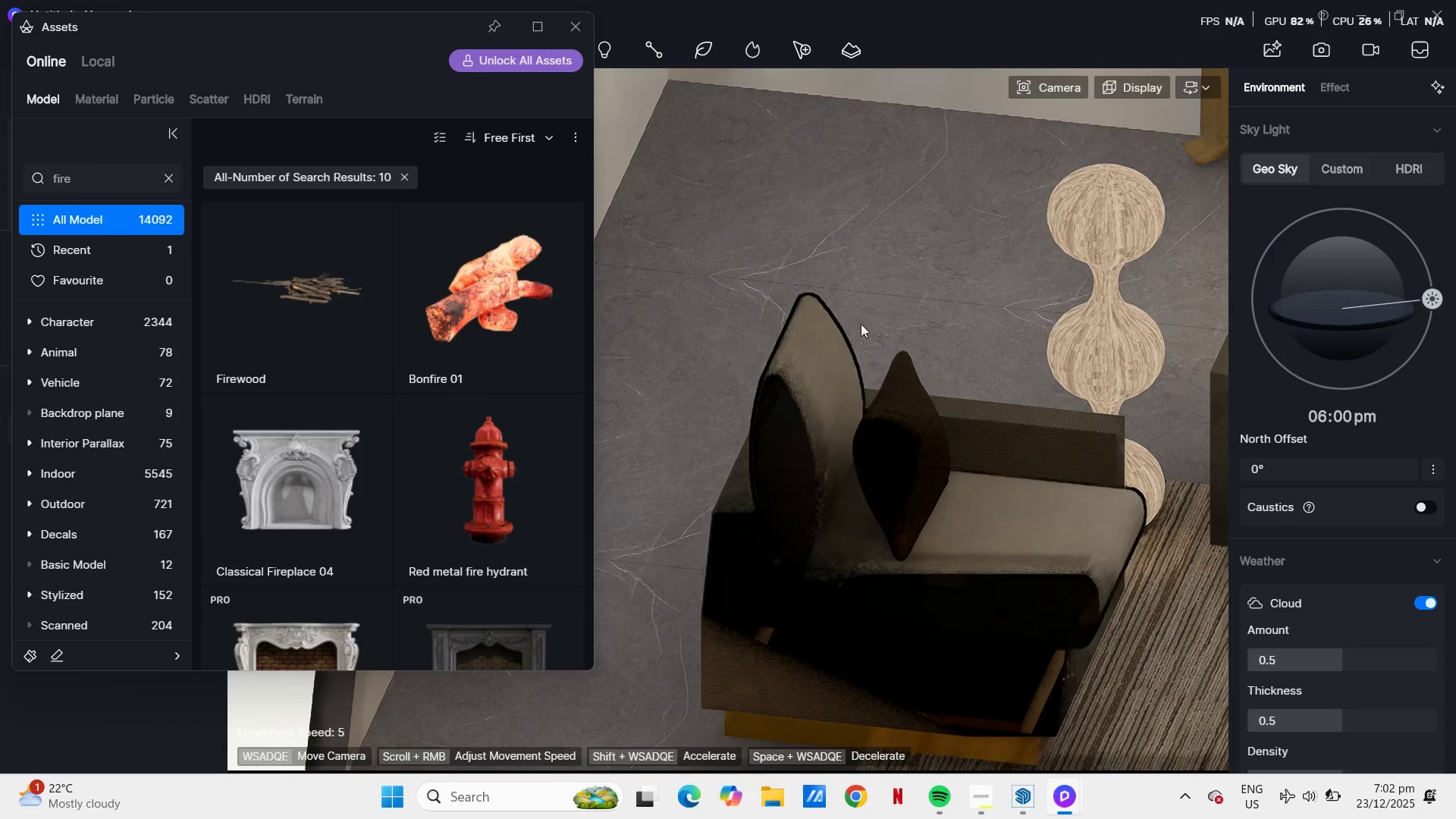 
wait(6.62)
 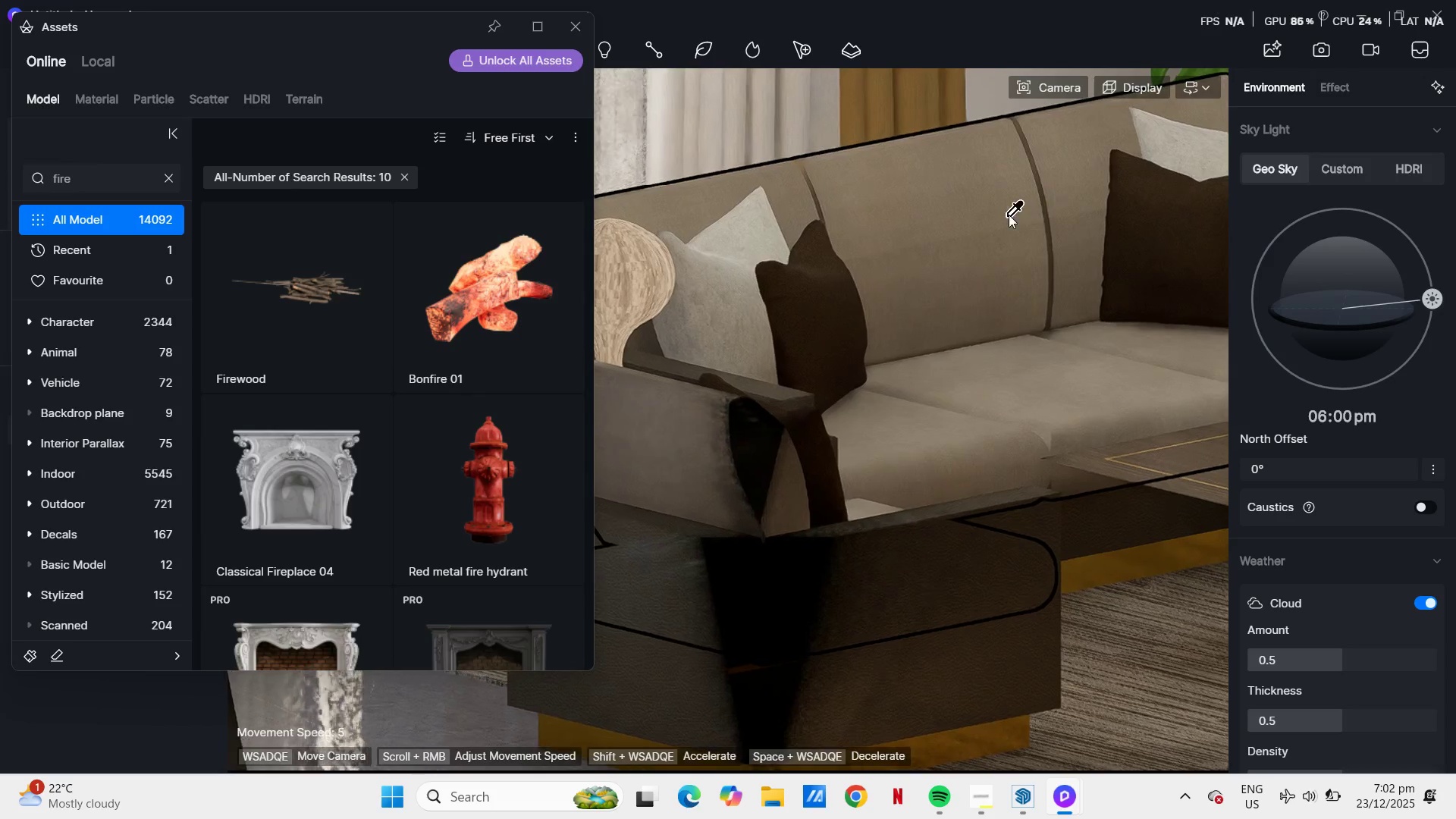 
key(Q)
 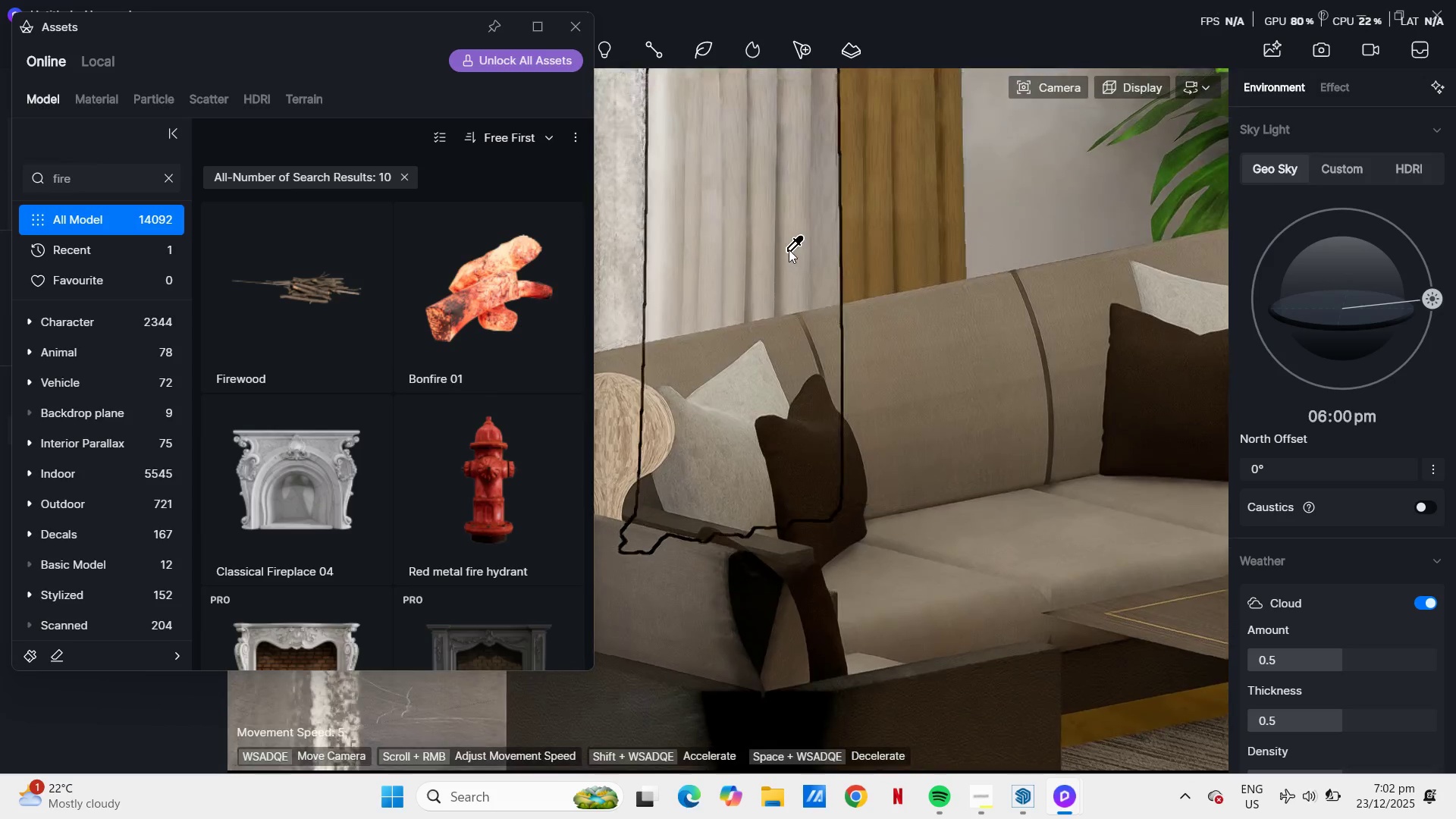 
scroll: coordinate [1043, 242], scroll_direction: up, amount: 7.0
 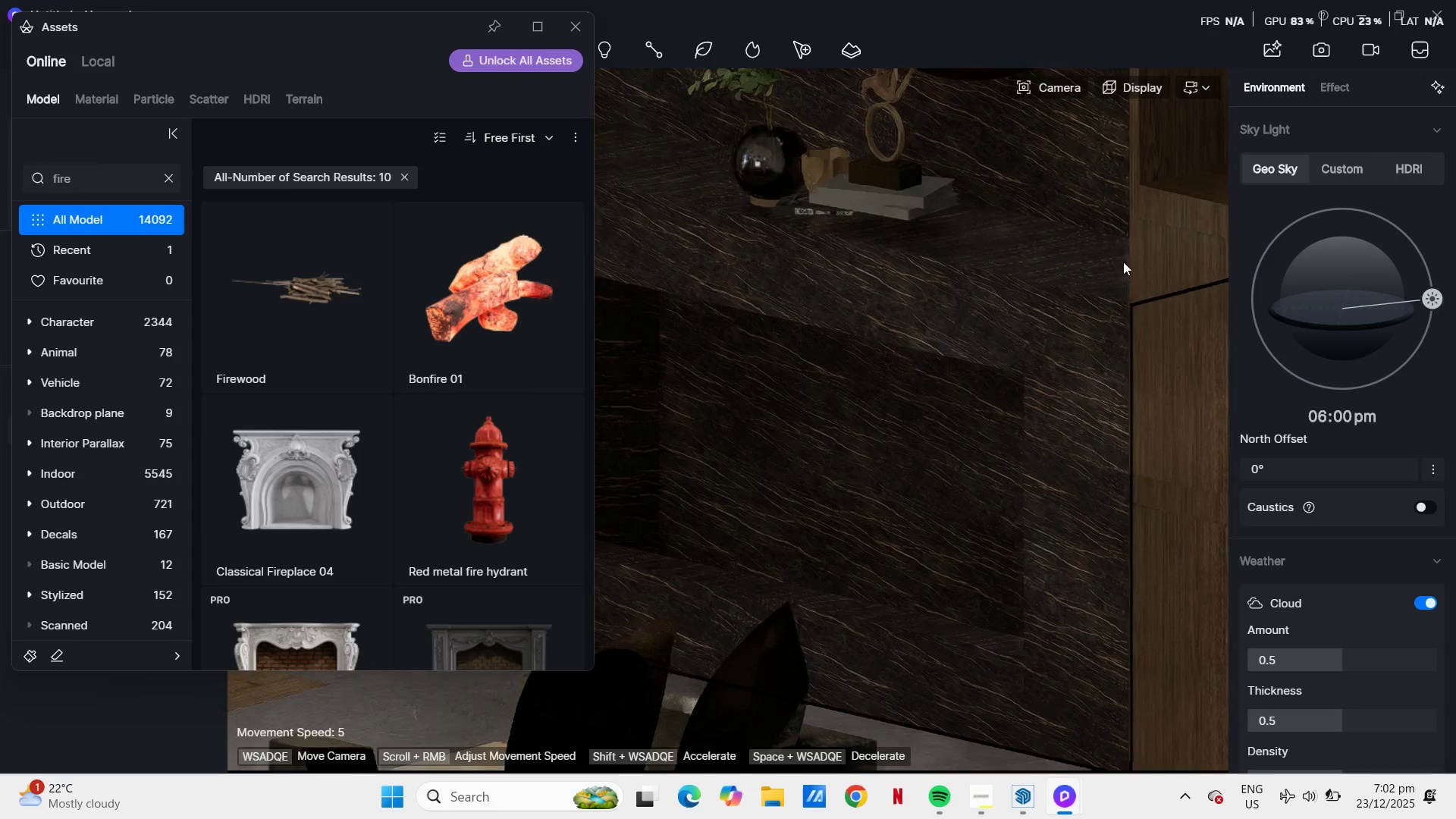 
type(aa)
 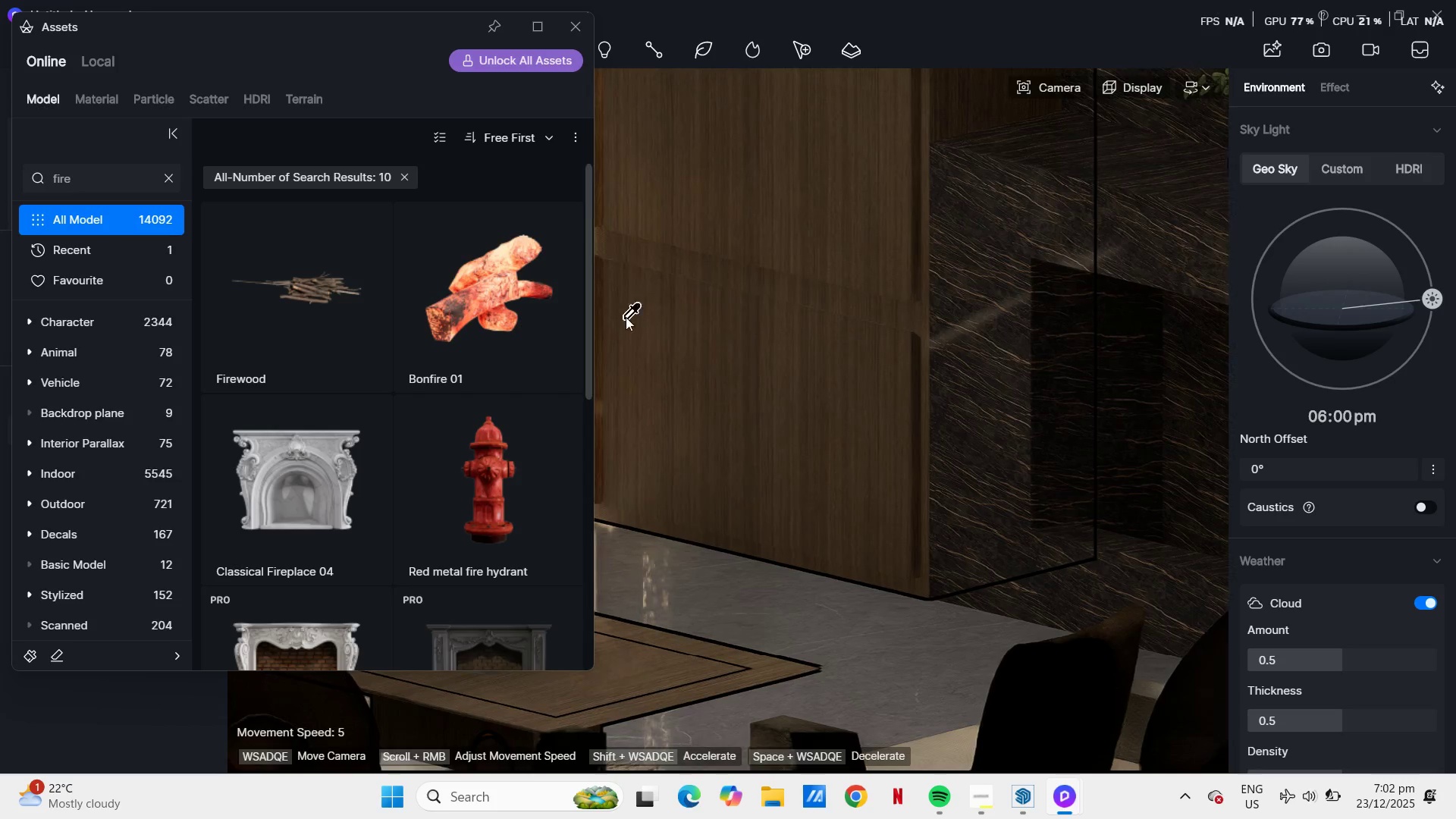 
scroll: coordinate [659, 296], scroll_direction: down, amount: 1.0
 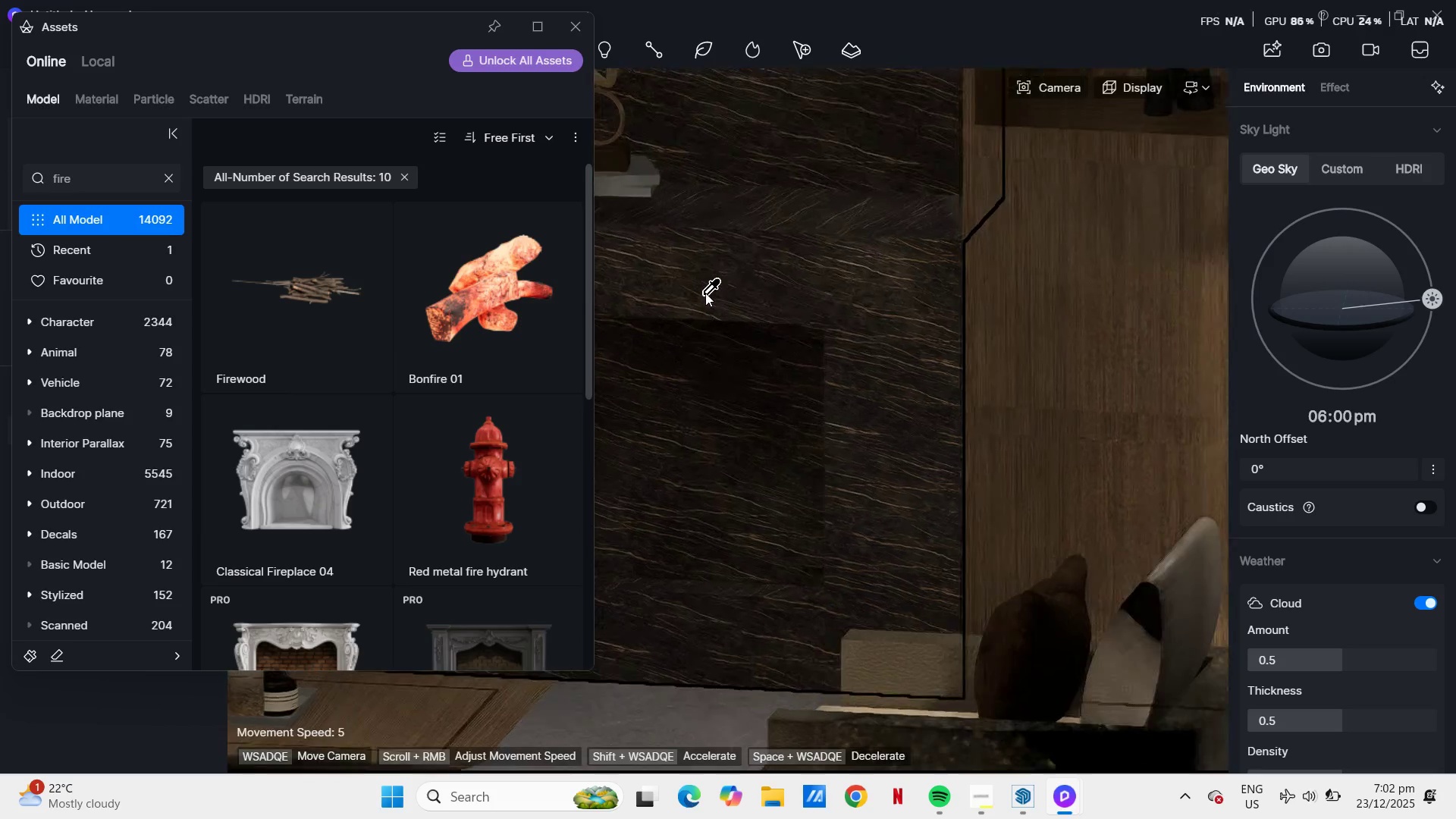 
key(A)
 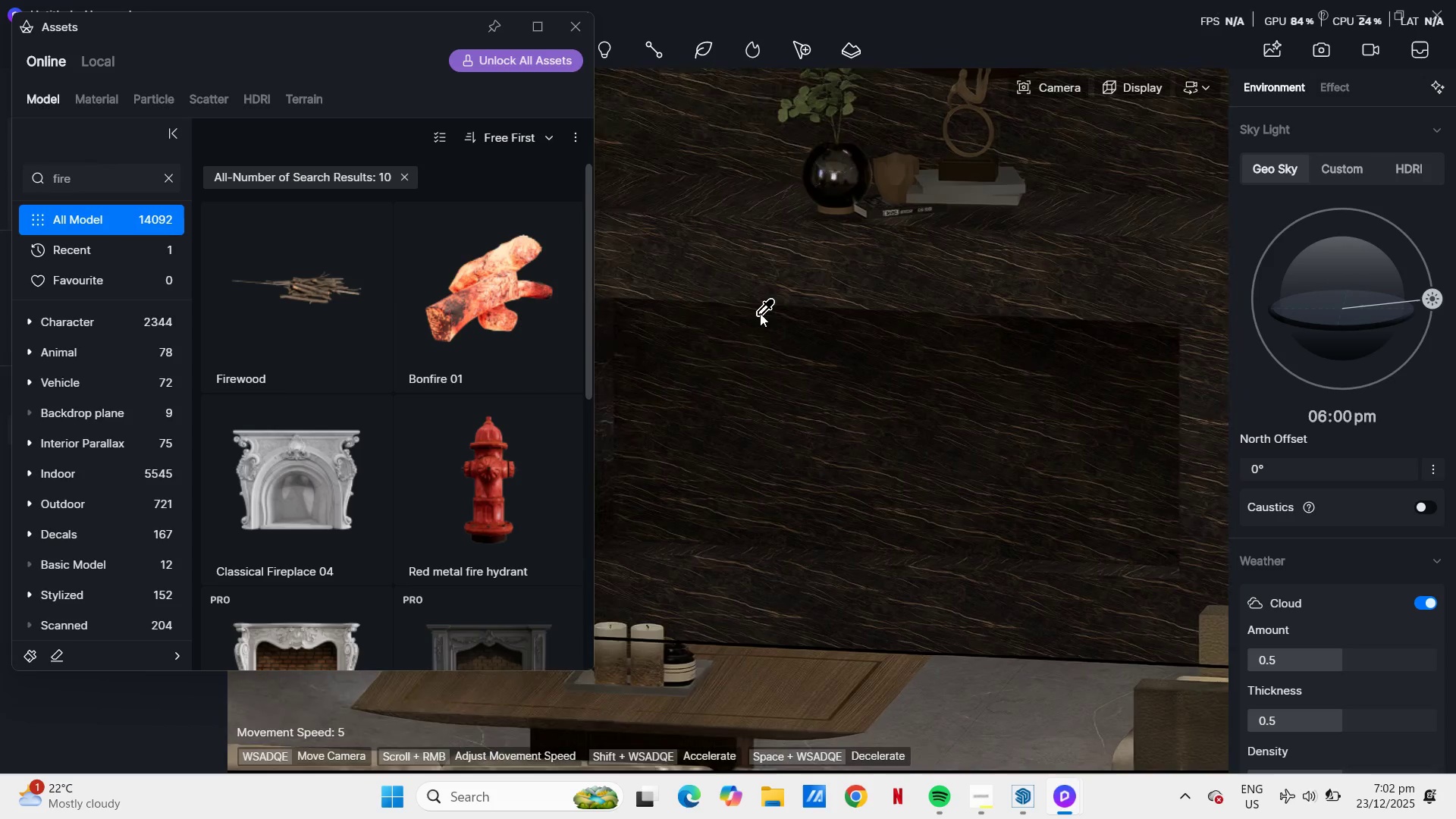 
scroll: coordinate [450, 350], scroll_direction: down, amount: 39.0
 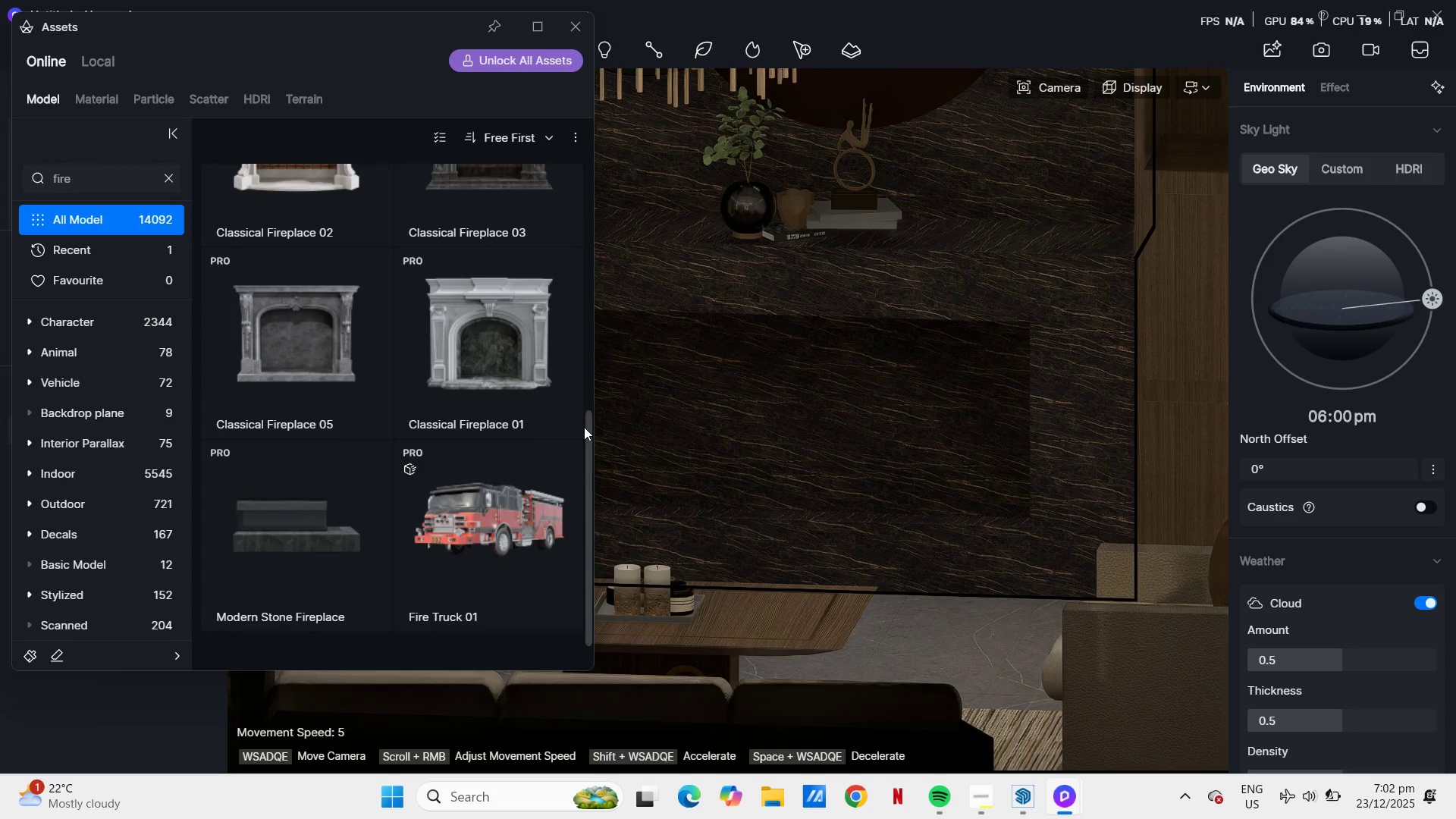 
left_click_drag(start_coordinate=[585, 428], to_coordinate=[576, 190])
 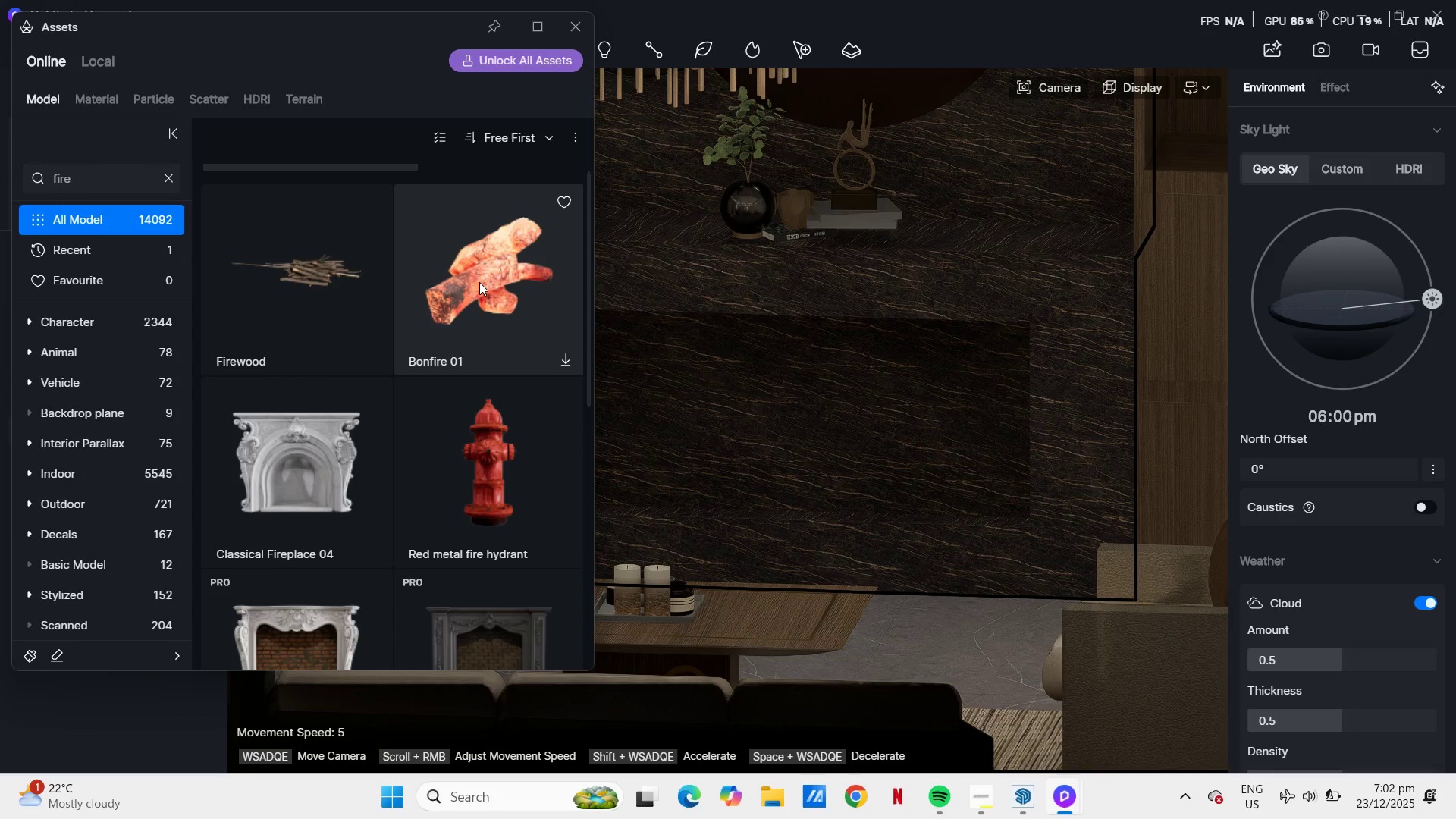 
left_click([474, 301])
 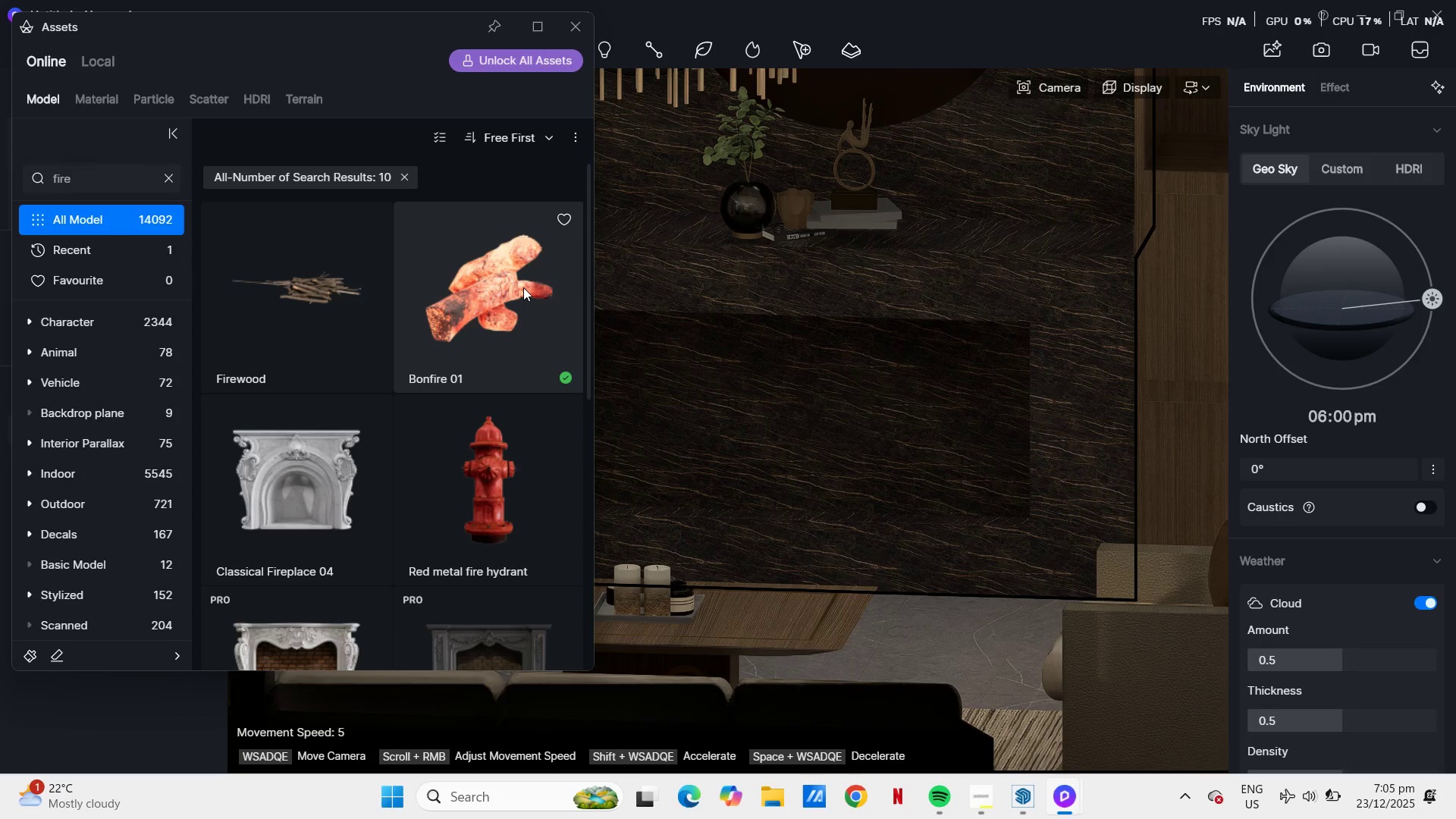 
scroll: coordinate [489, 306], scroll_direction: up, amount: 6.0
 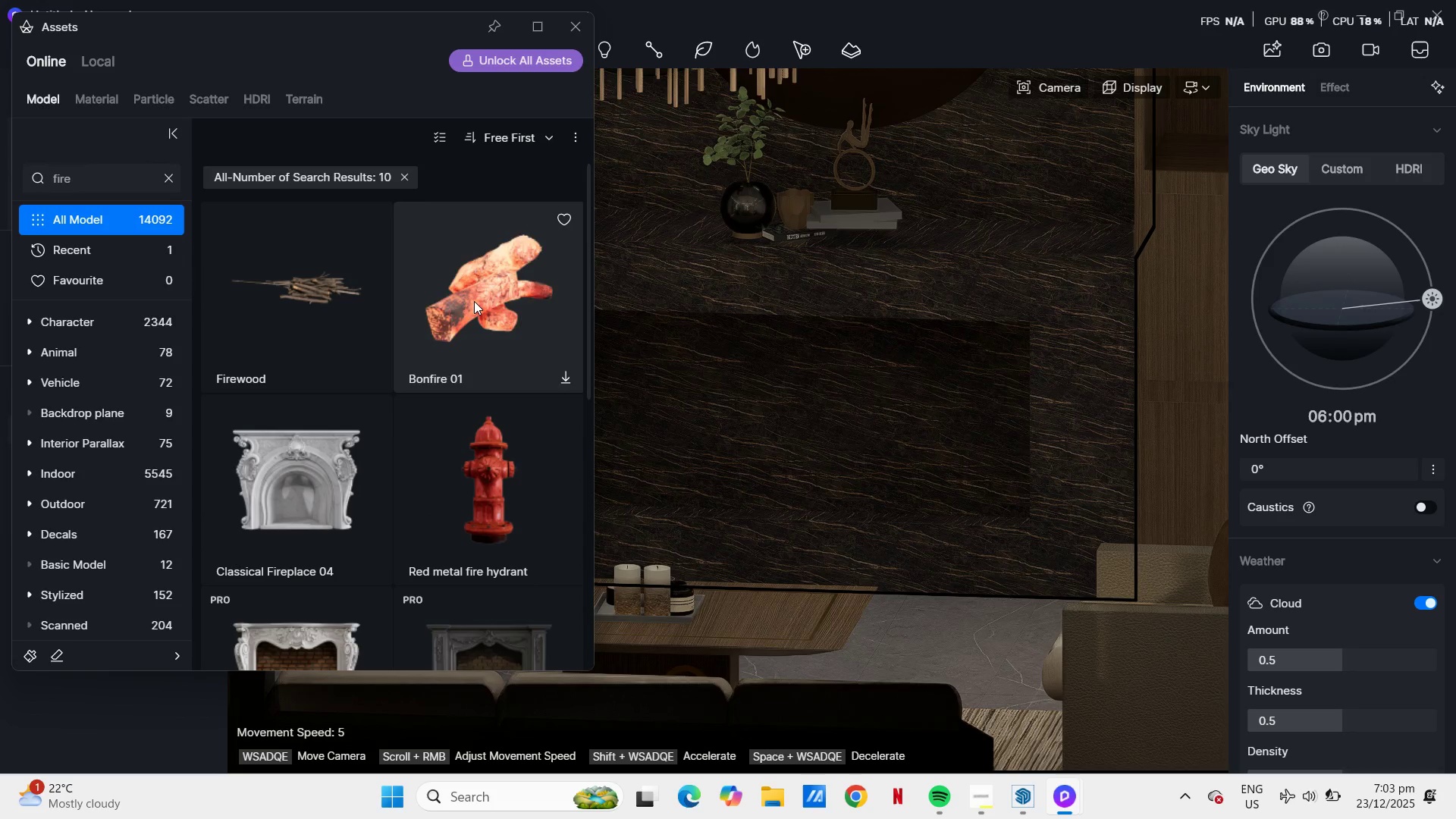 
wait(156.4)
 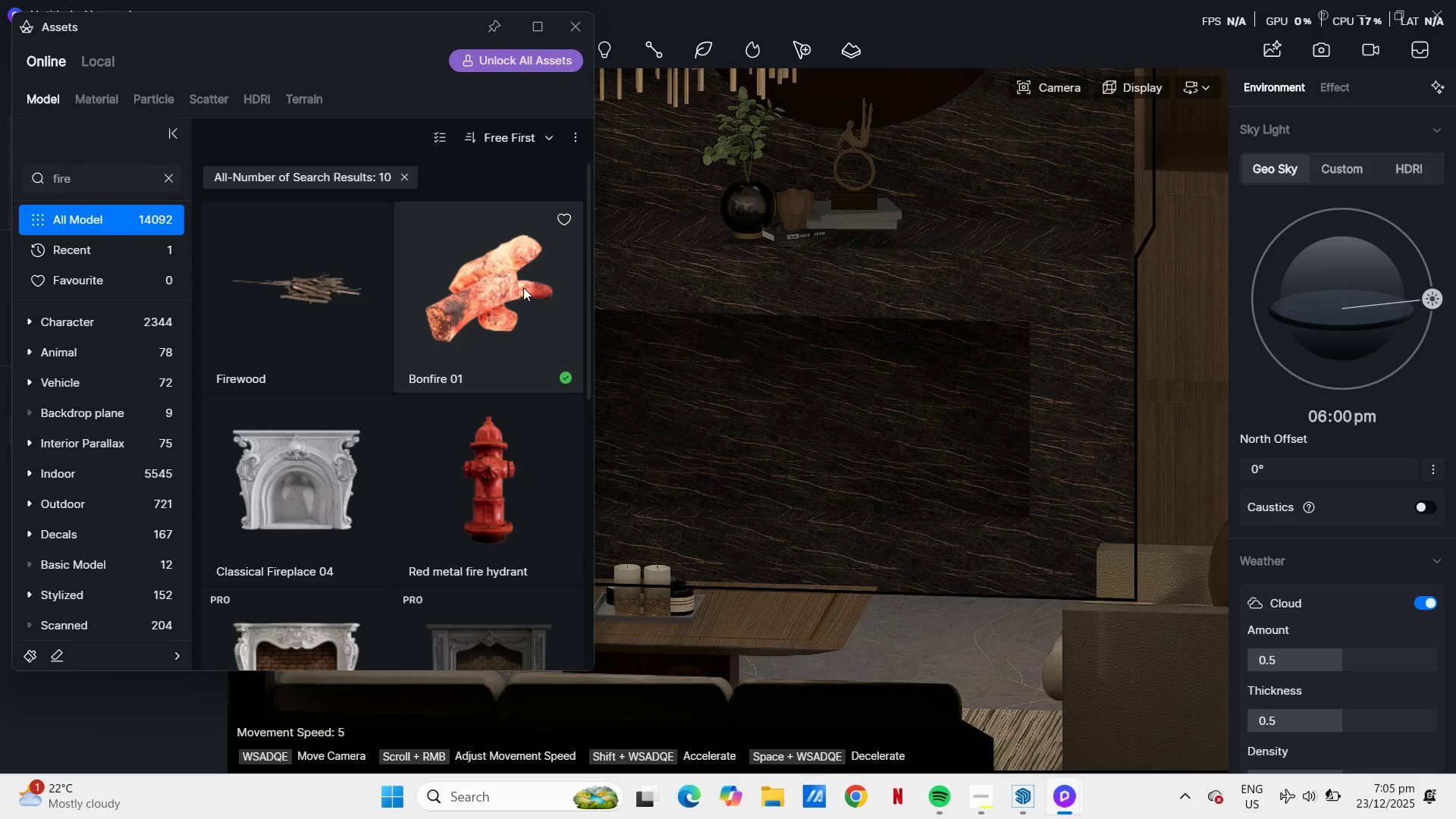 
left_click([509, 275])
 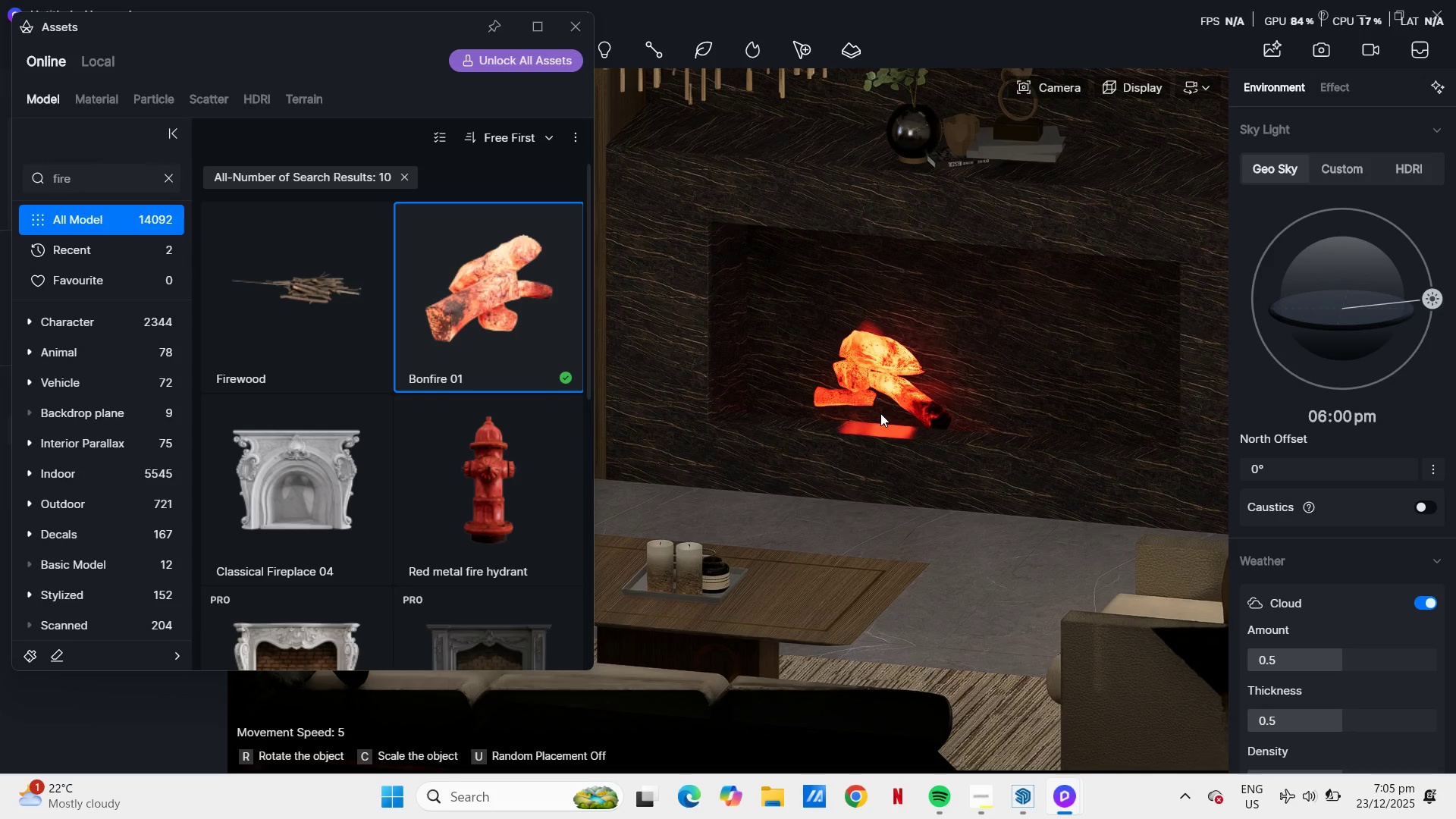 
wait(7.53)
 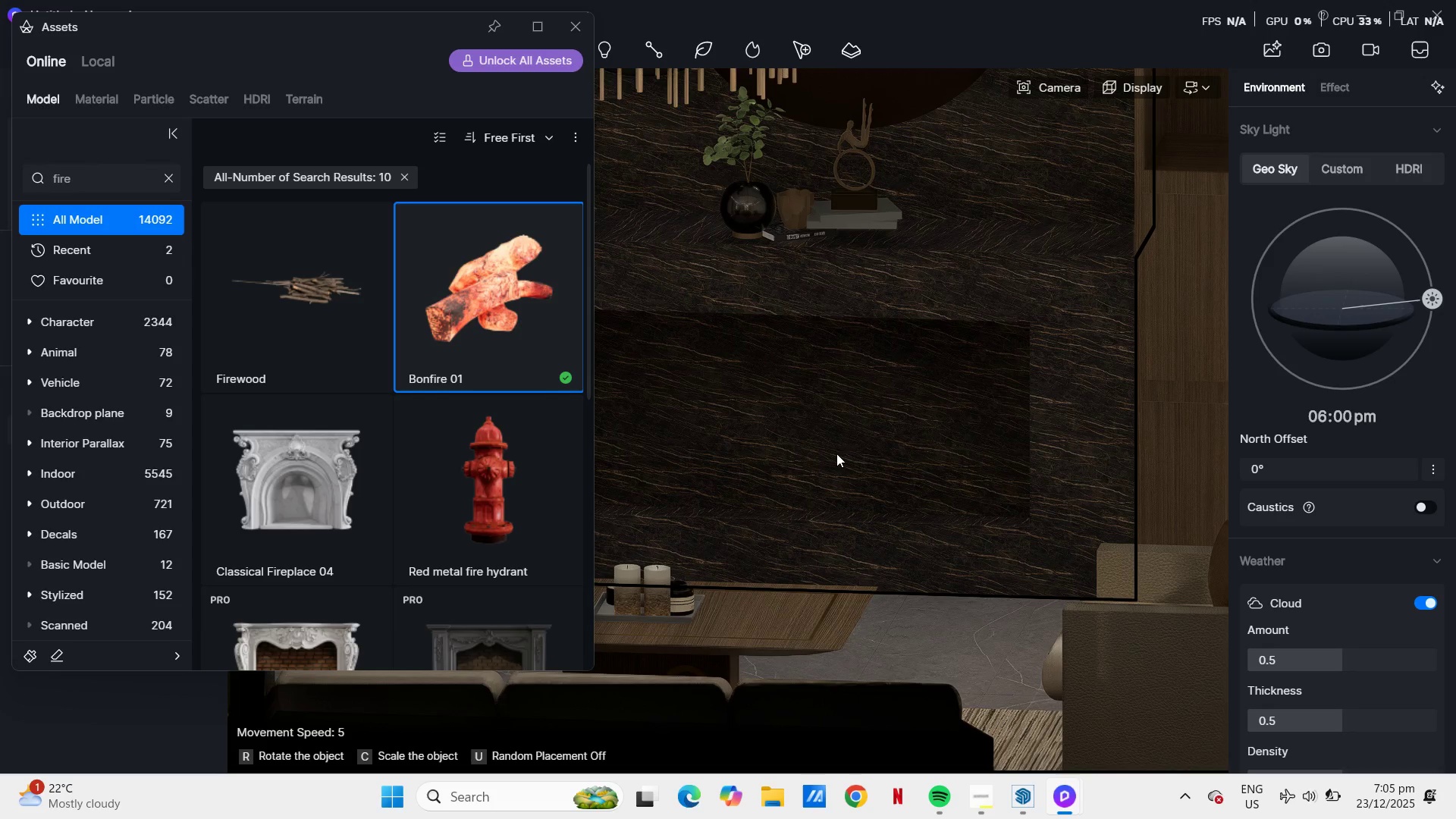 
scroll: coordinate [953, 365], scroll_direction: up, amount: 3.0
 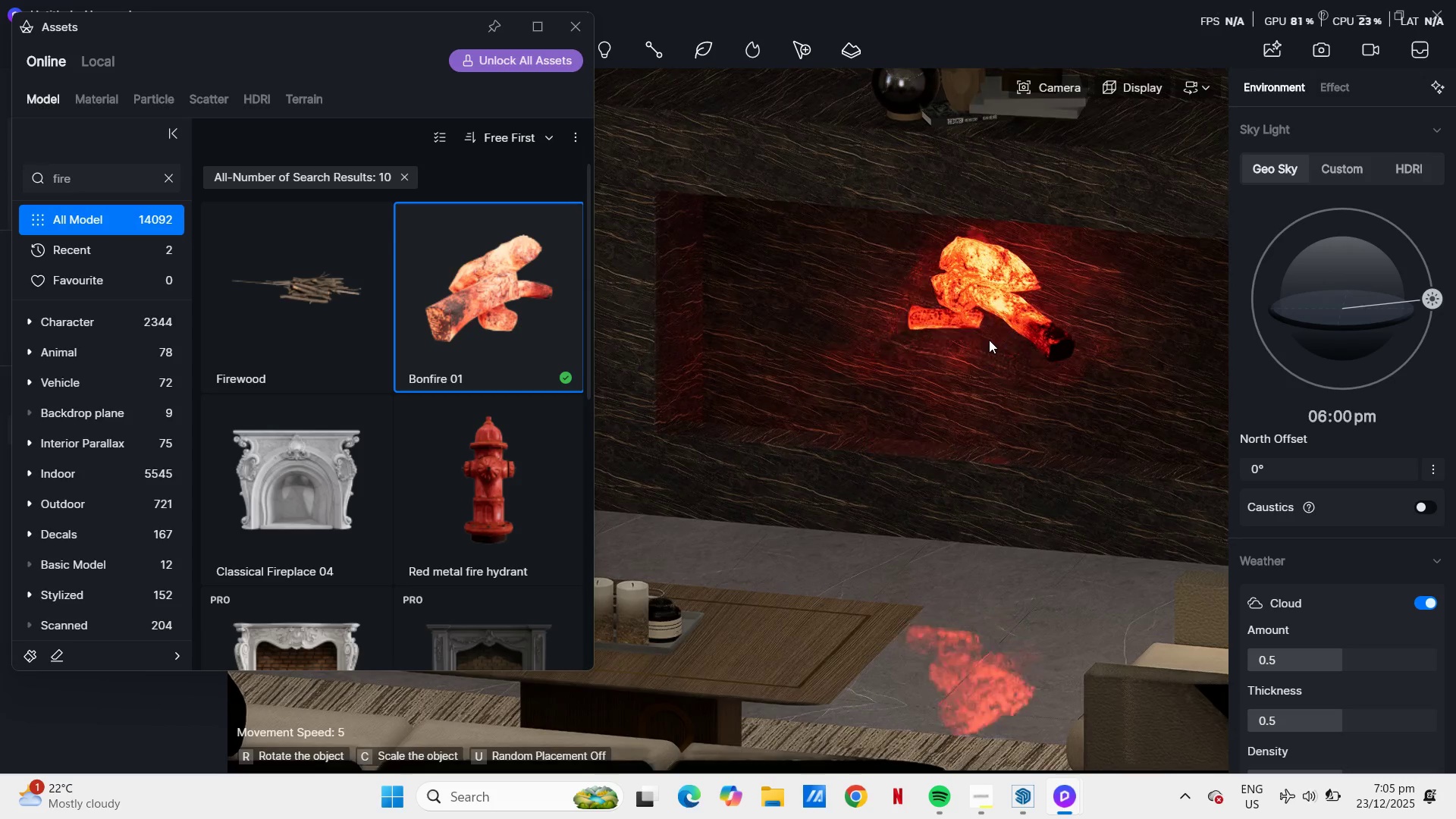 
key(Q)
 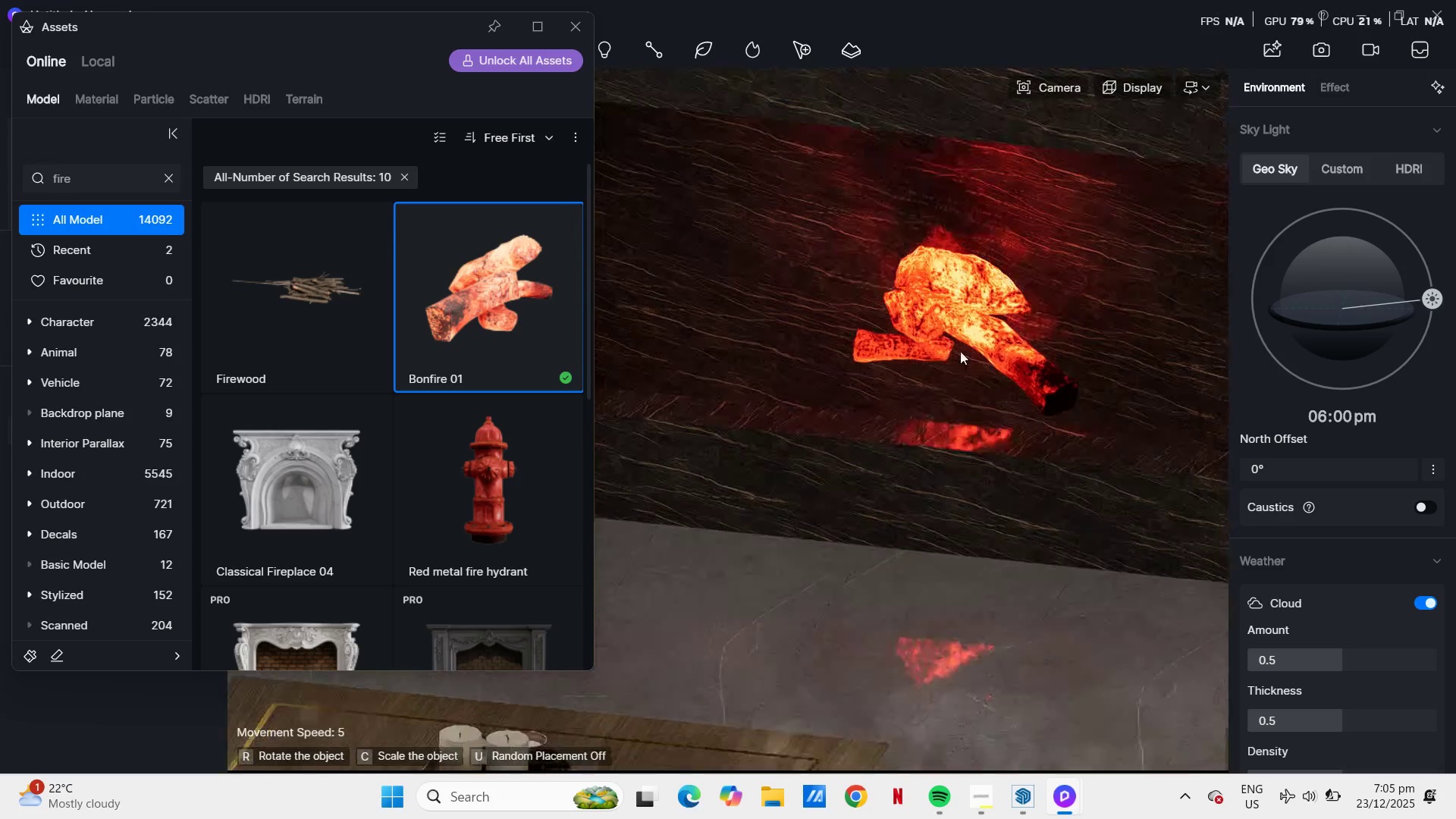 
scroll: coordinate [993, 344], scroll_direction: up, amount: 7.0
 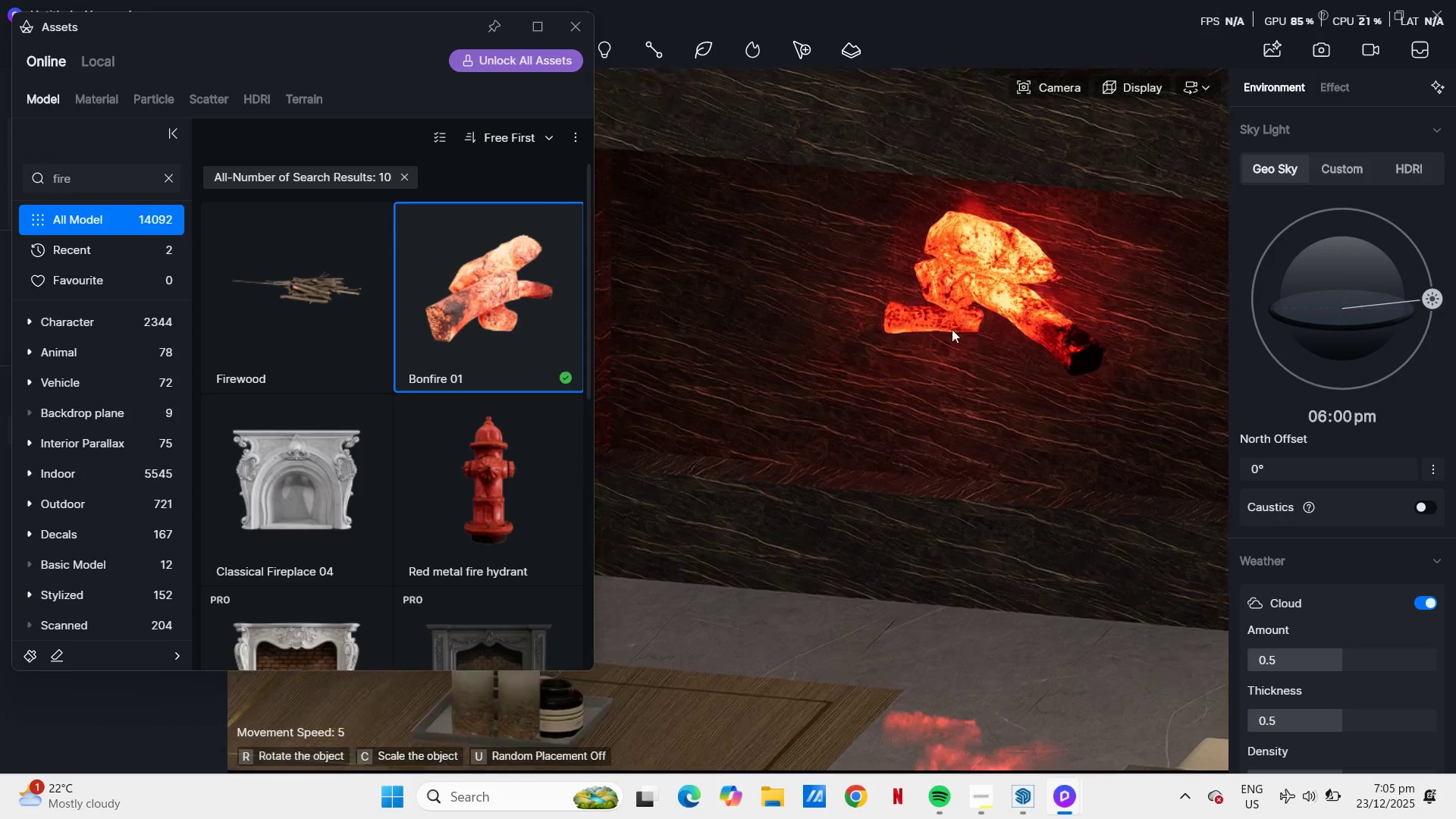 
key(Q)
 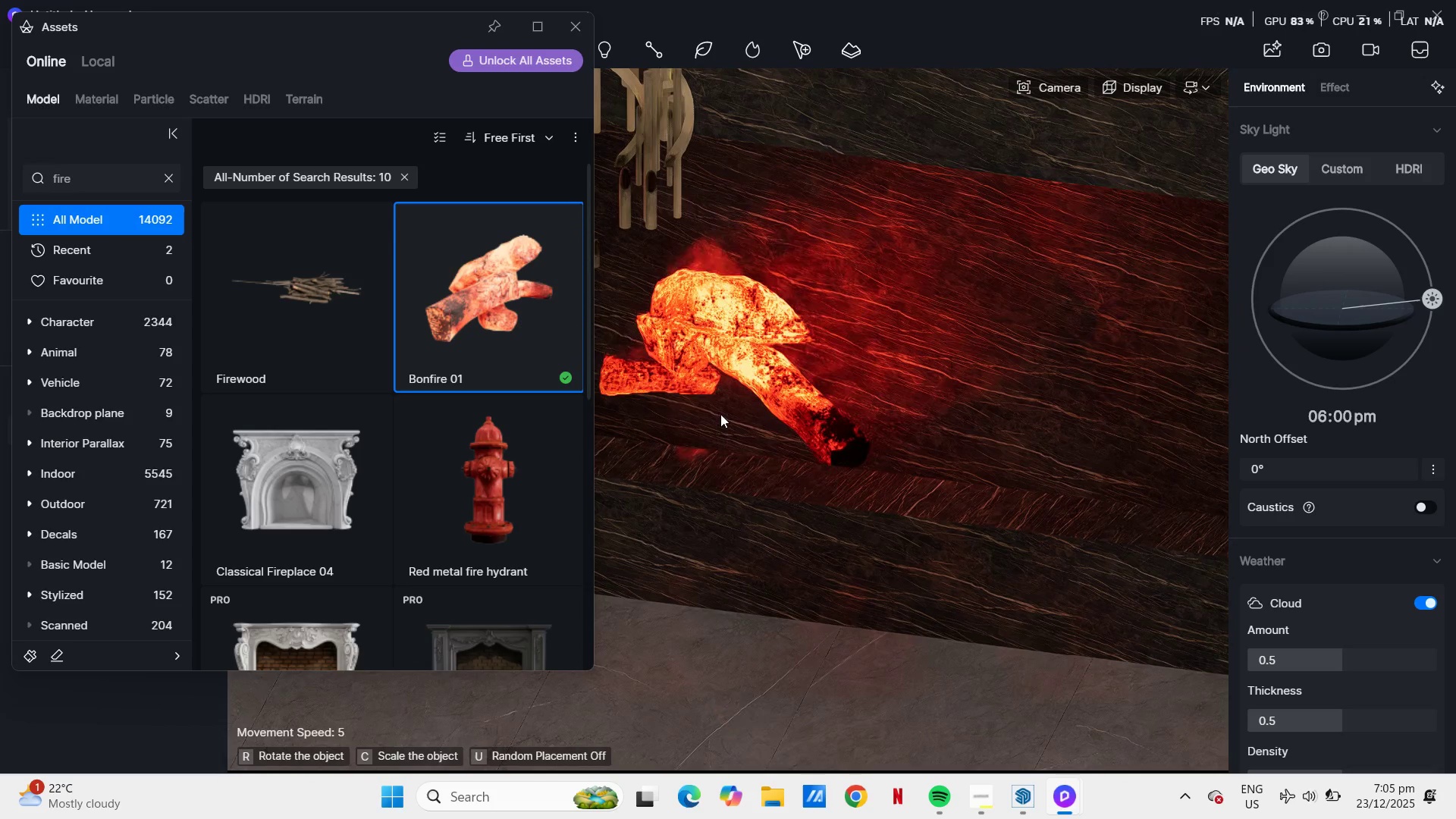 
scroll: coordinate [969, 353], scroll_direction: up, amount: 4.0
 